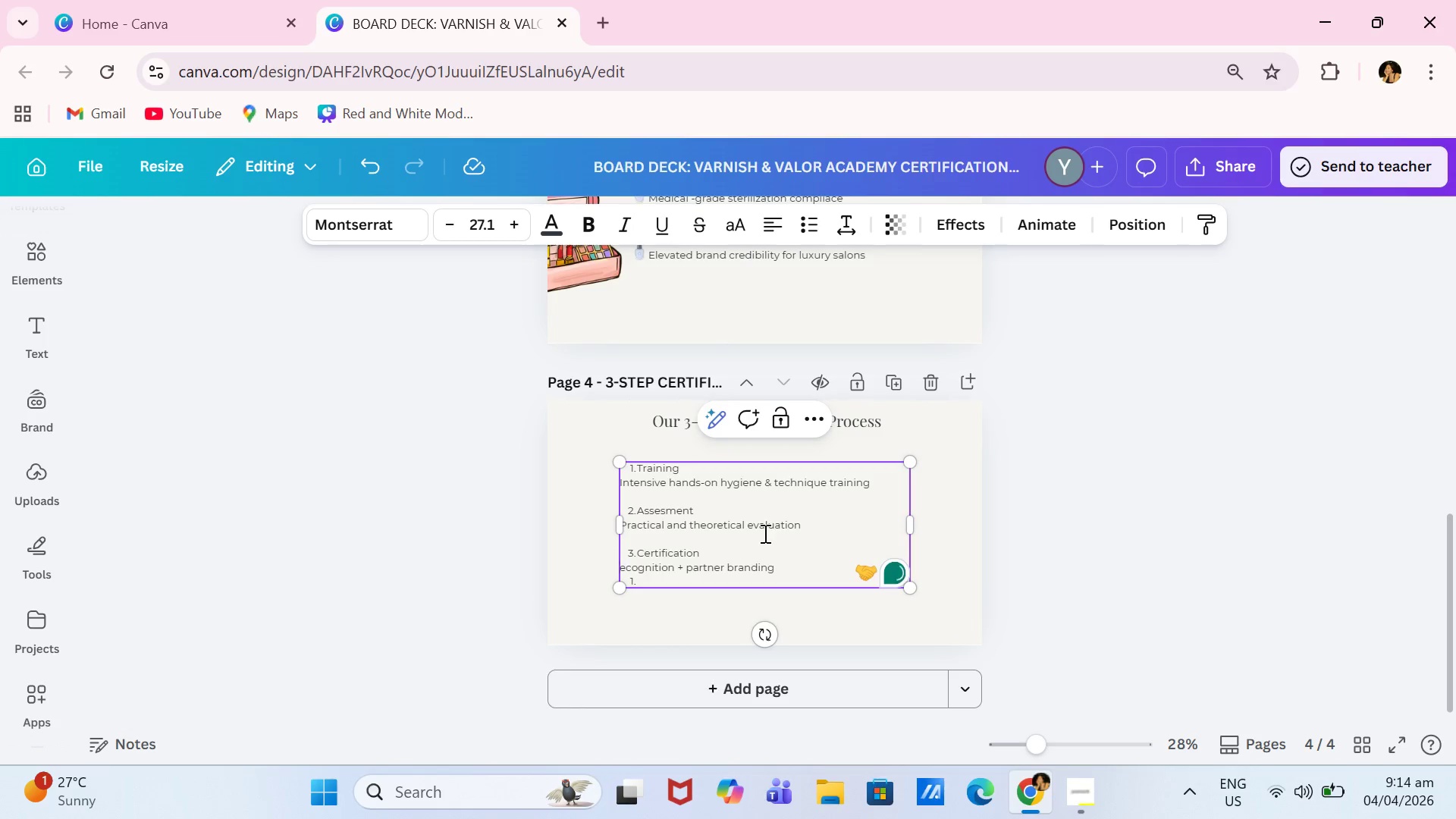 
key(Shift+R)
 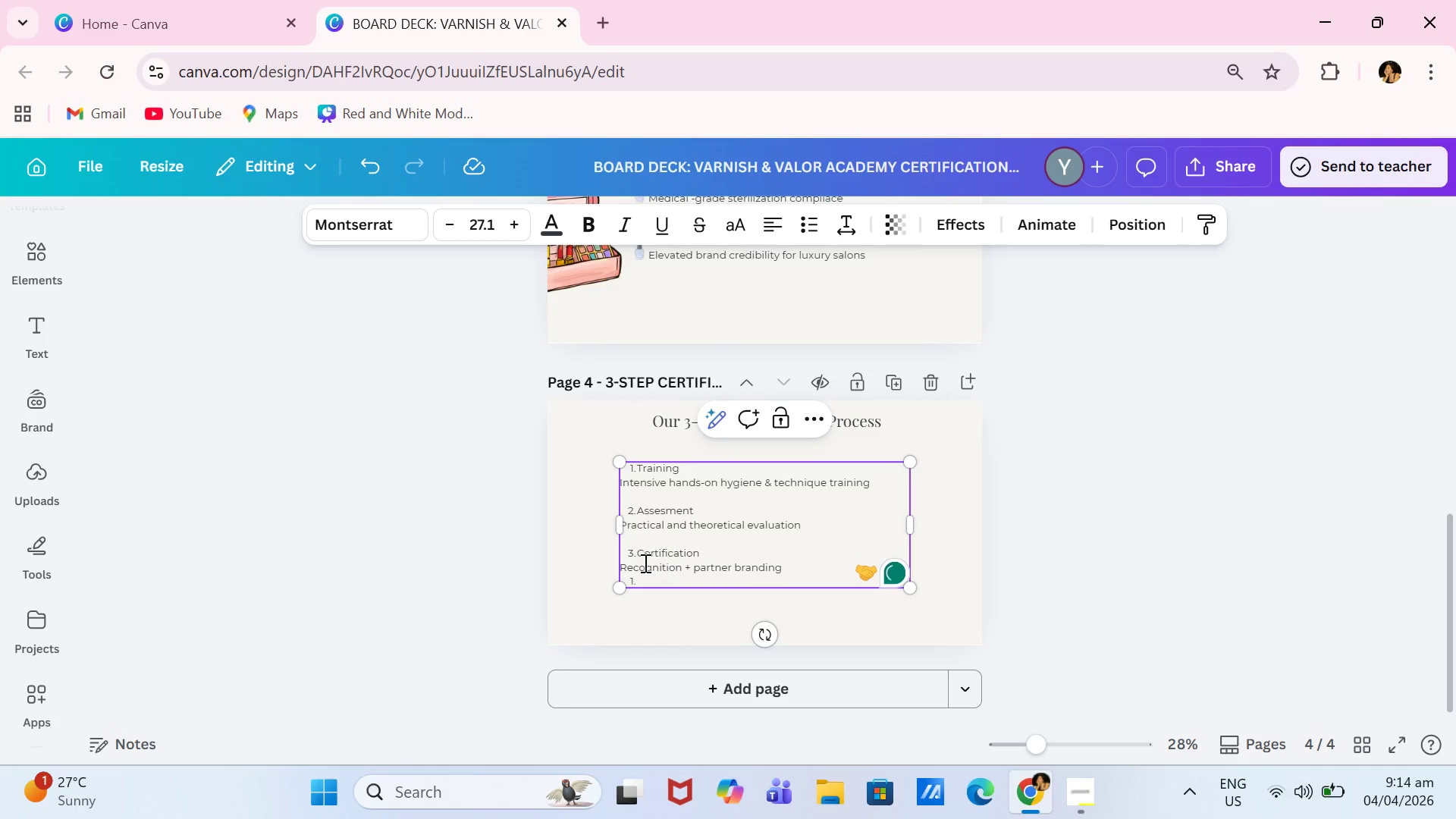 
key(Backspace)
type(Official r)
 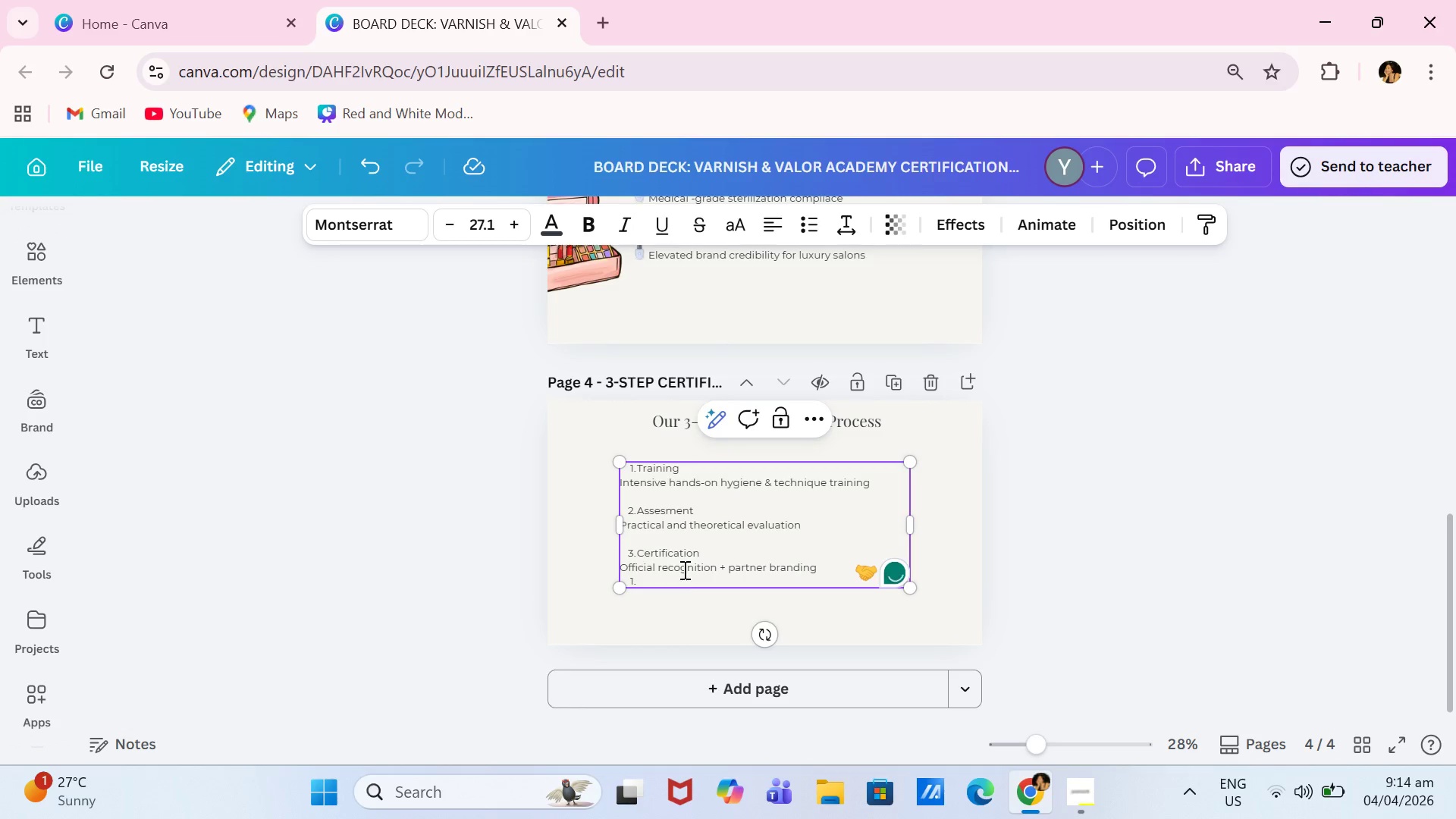 
left_click([695, 581])
 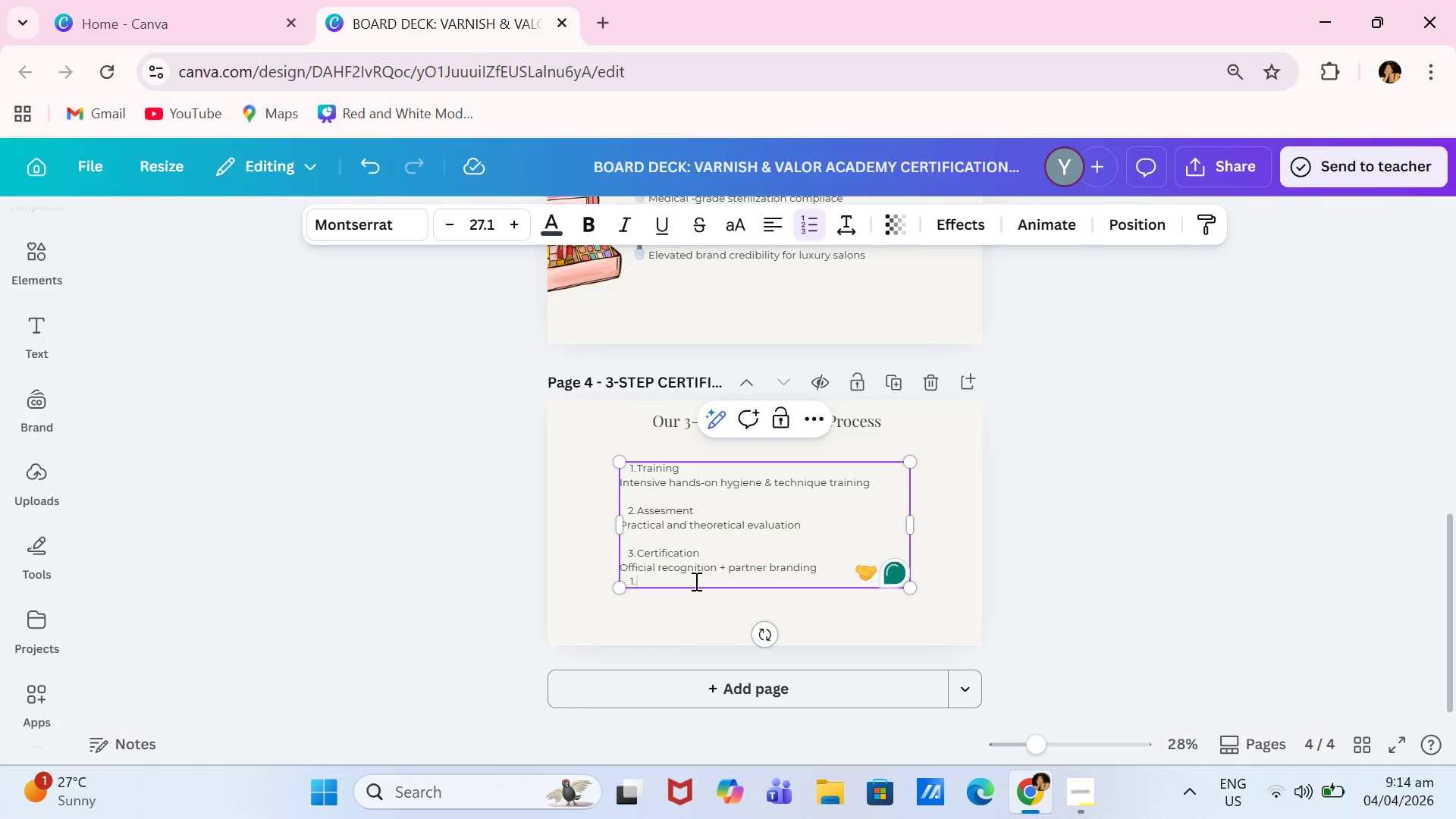 
key(Backspace)
 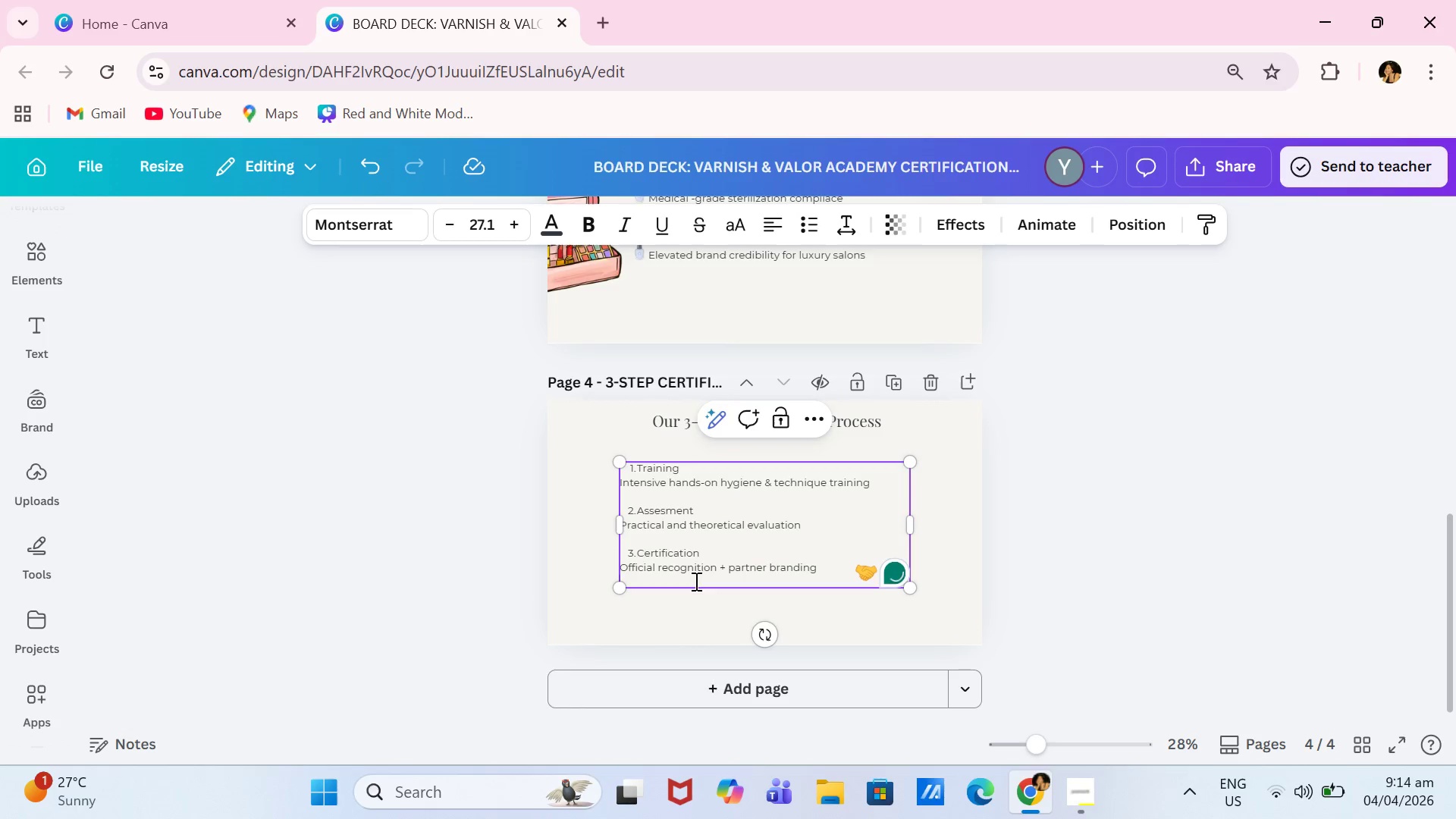 
key(Control+A)
 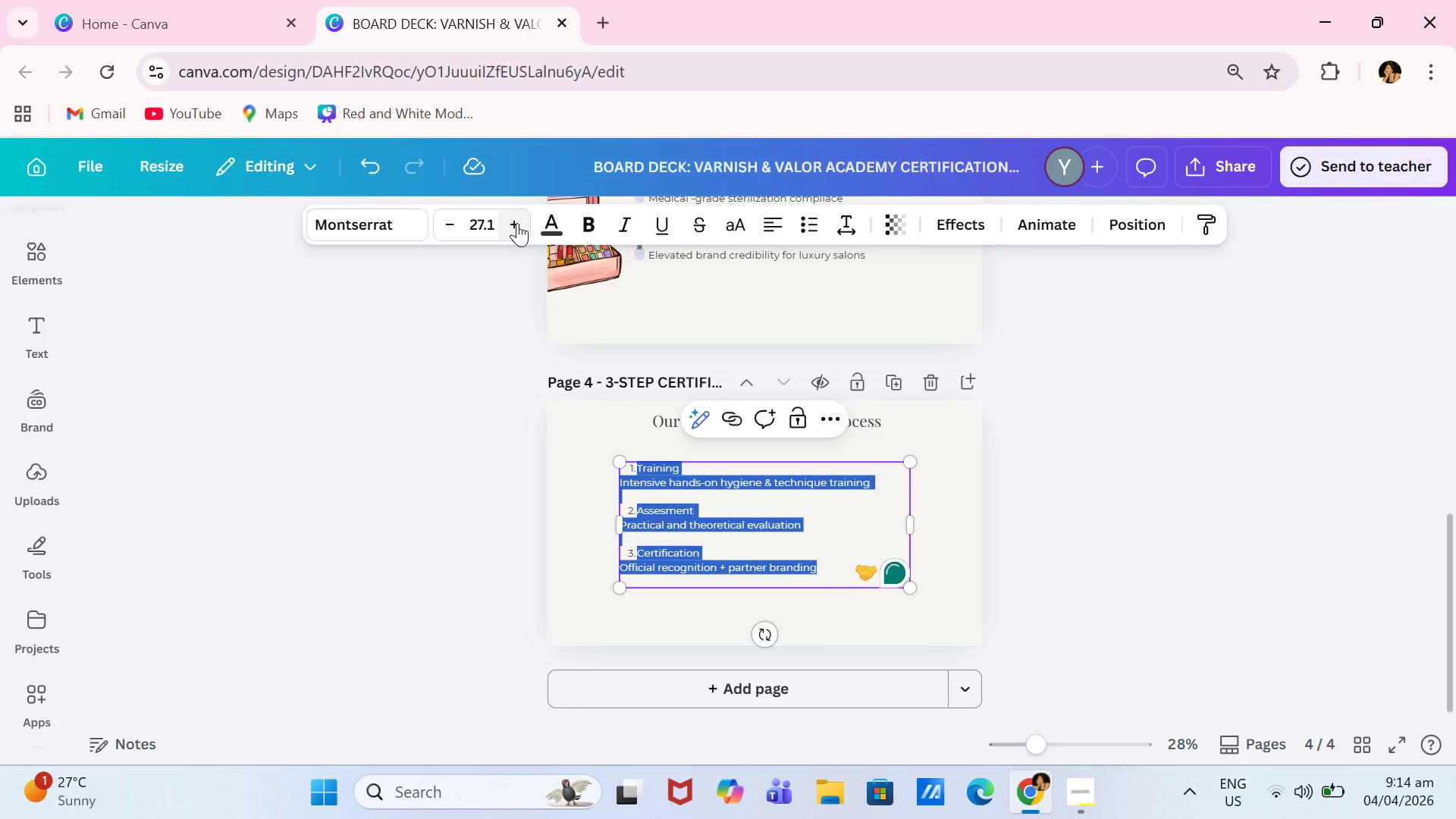 
double_click([493, 224])
 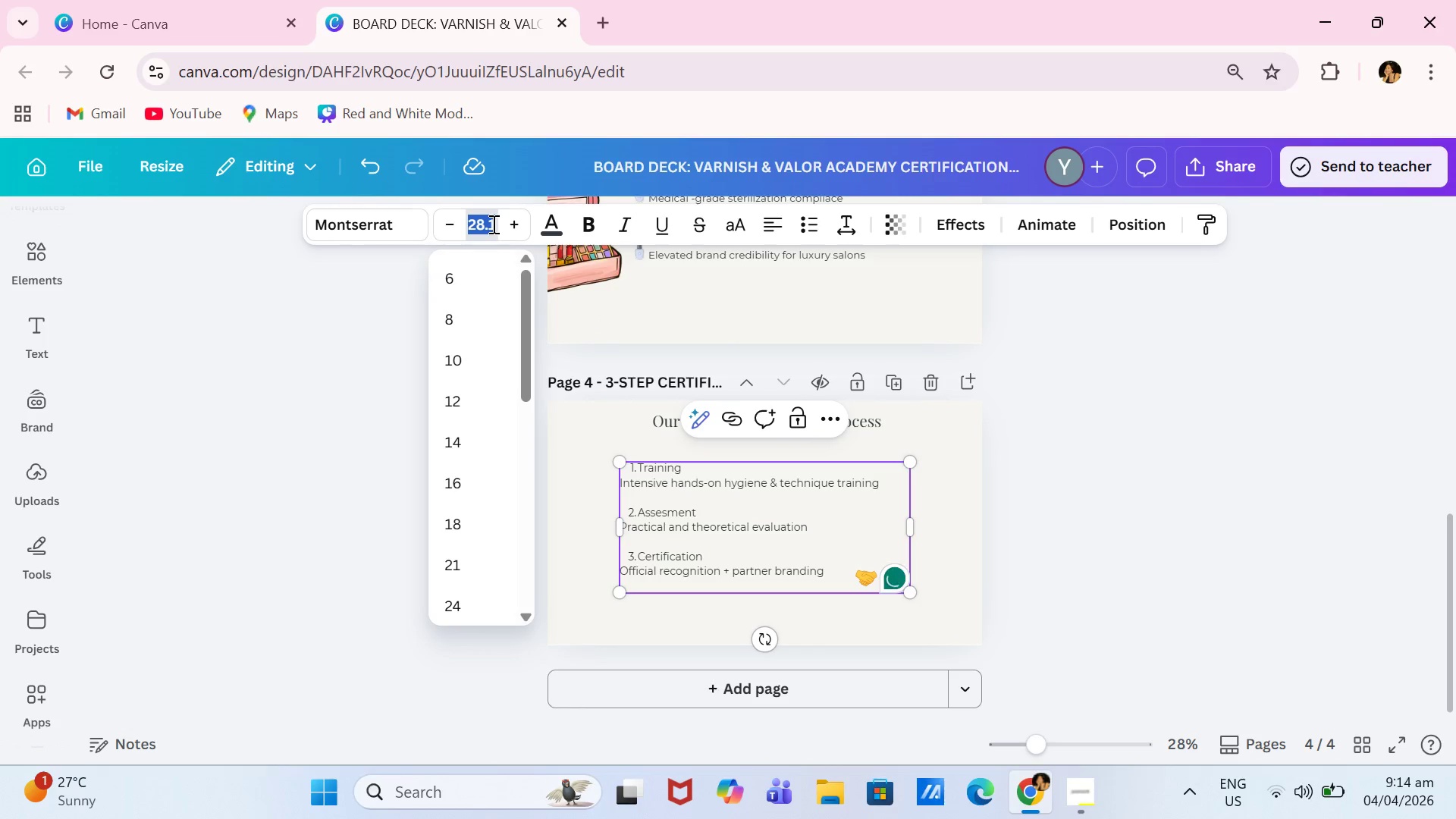 
type(28)
 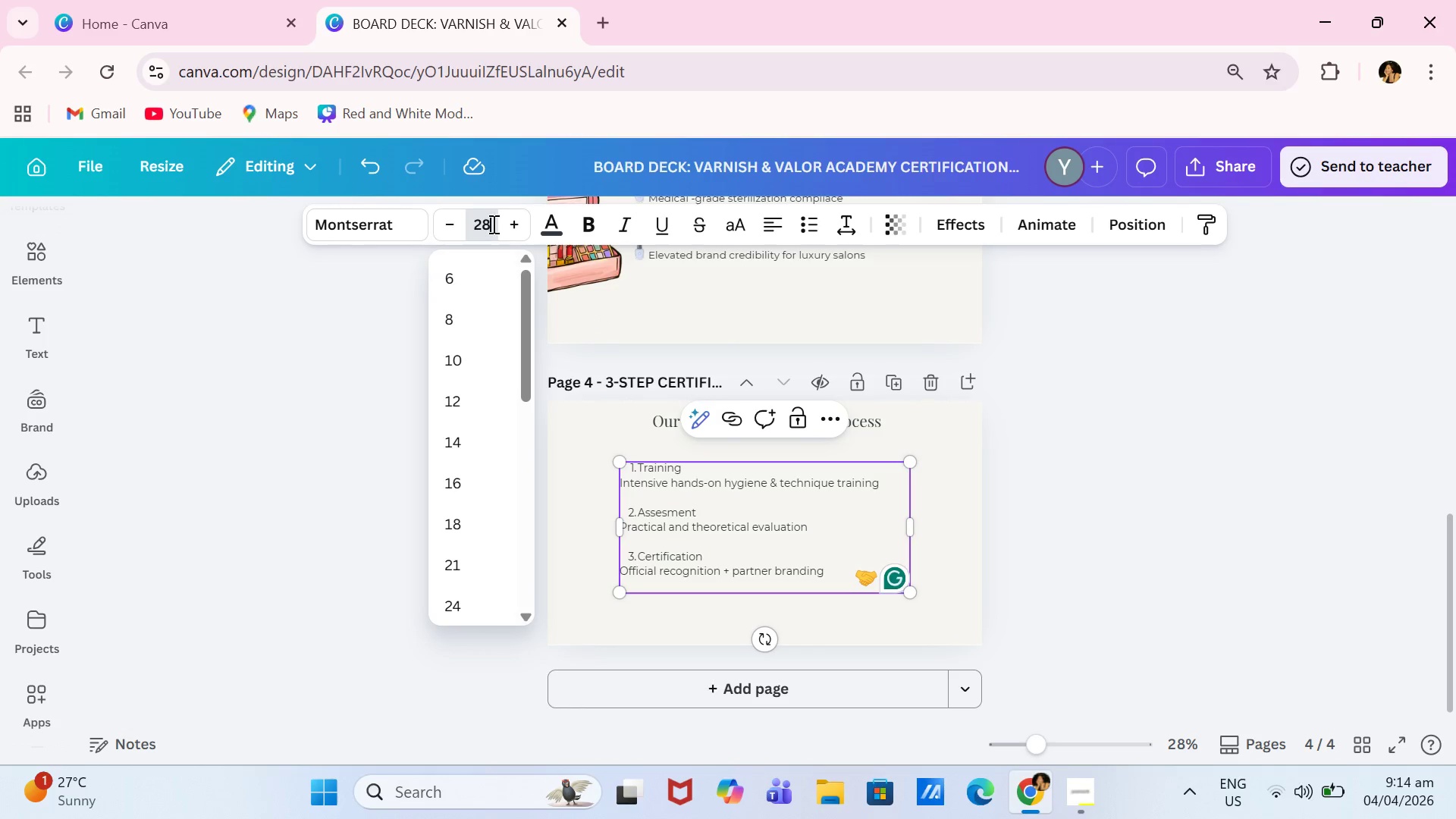 
key(Enter)
 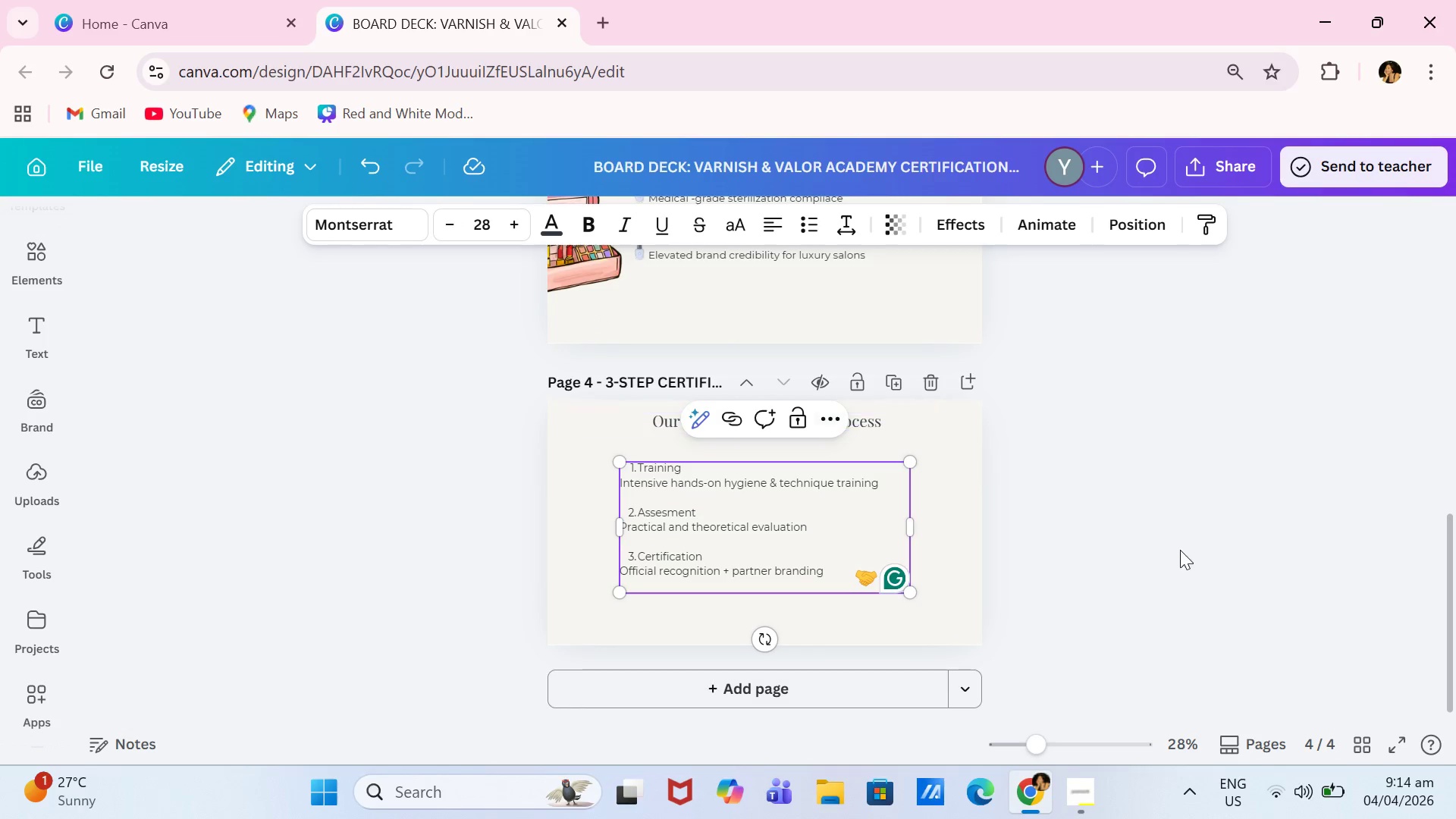 
left_click([1186, 551])
 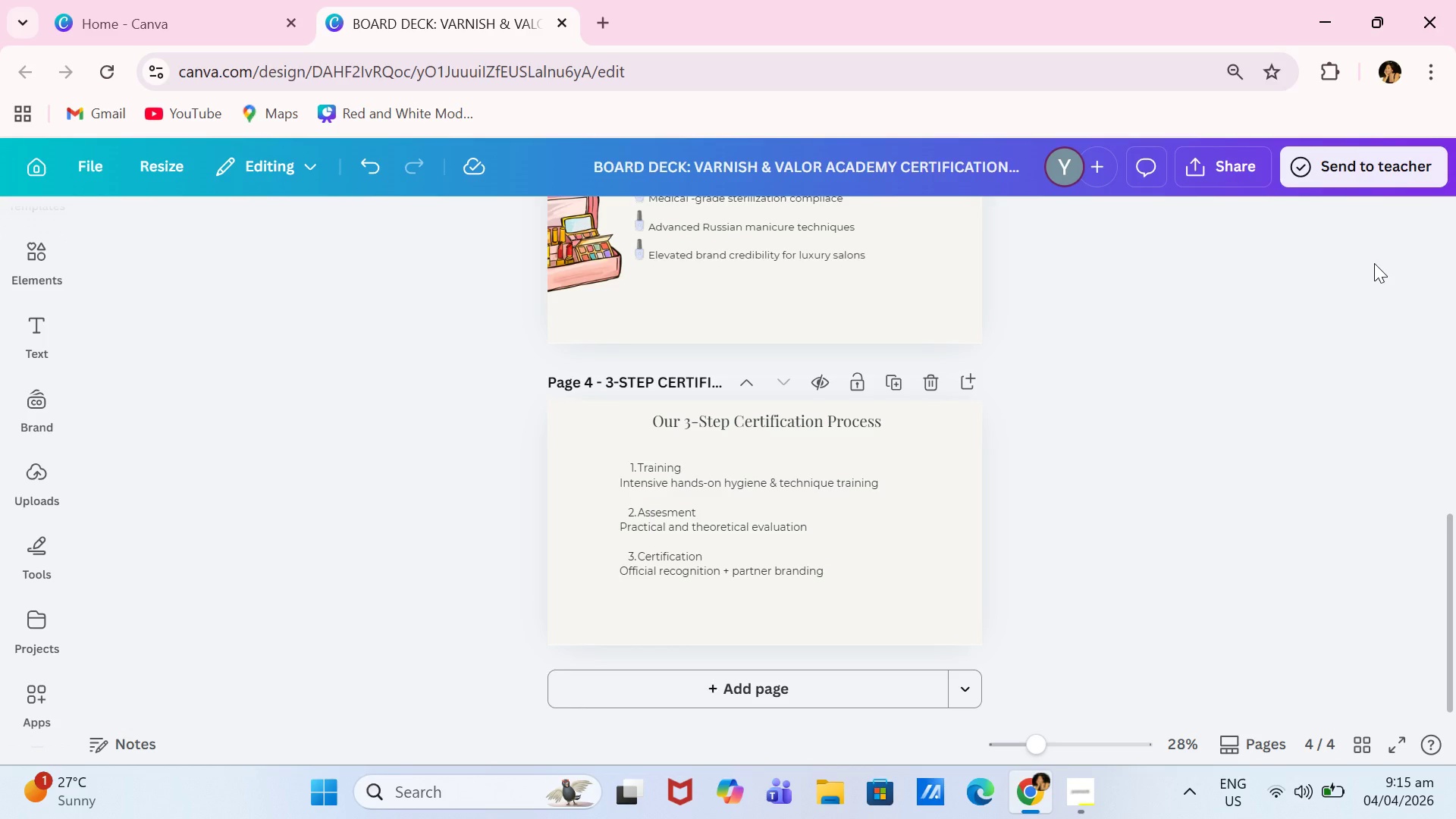 
wait(27.55)
 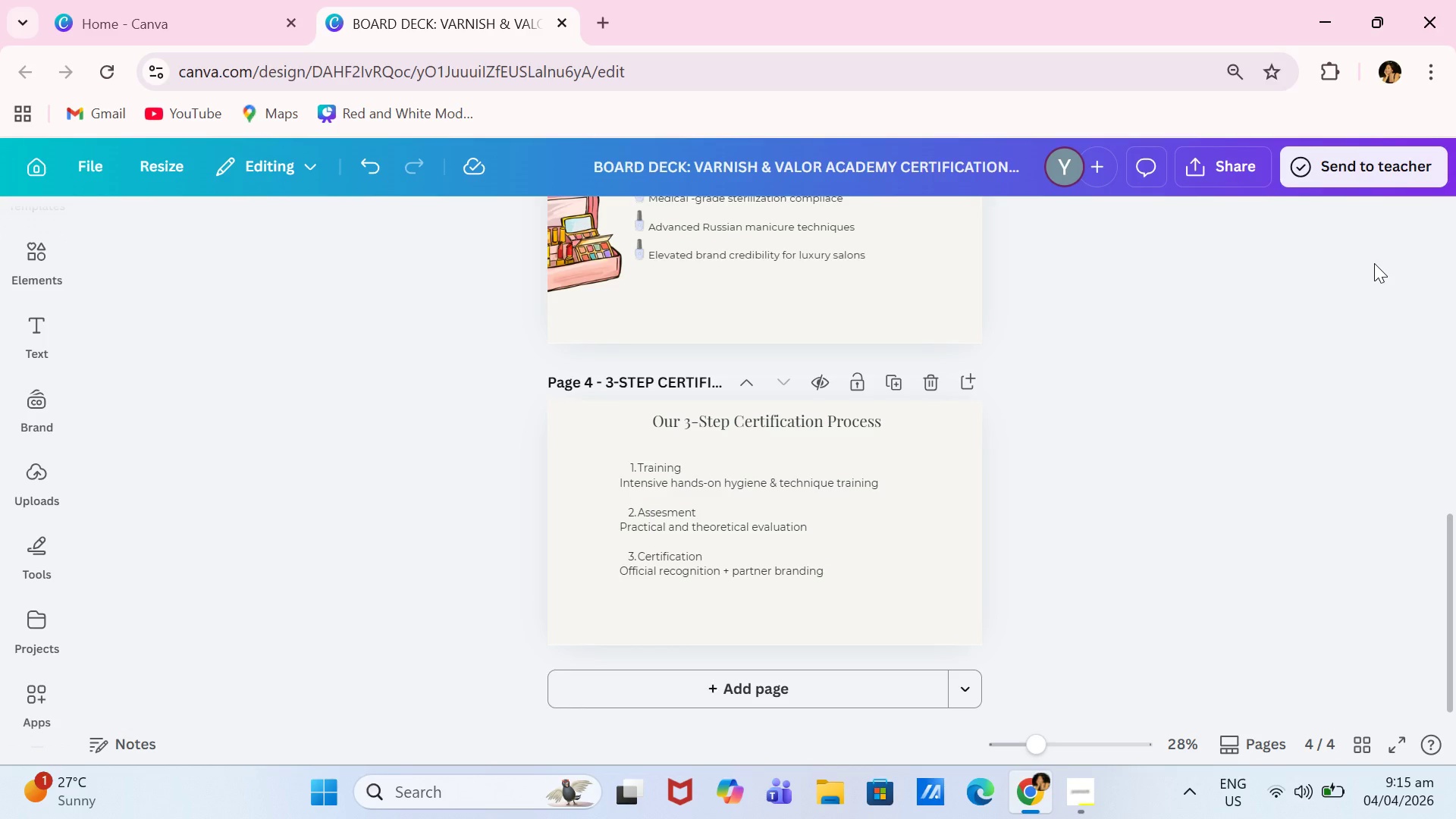 
left_click([42, 268])
 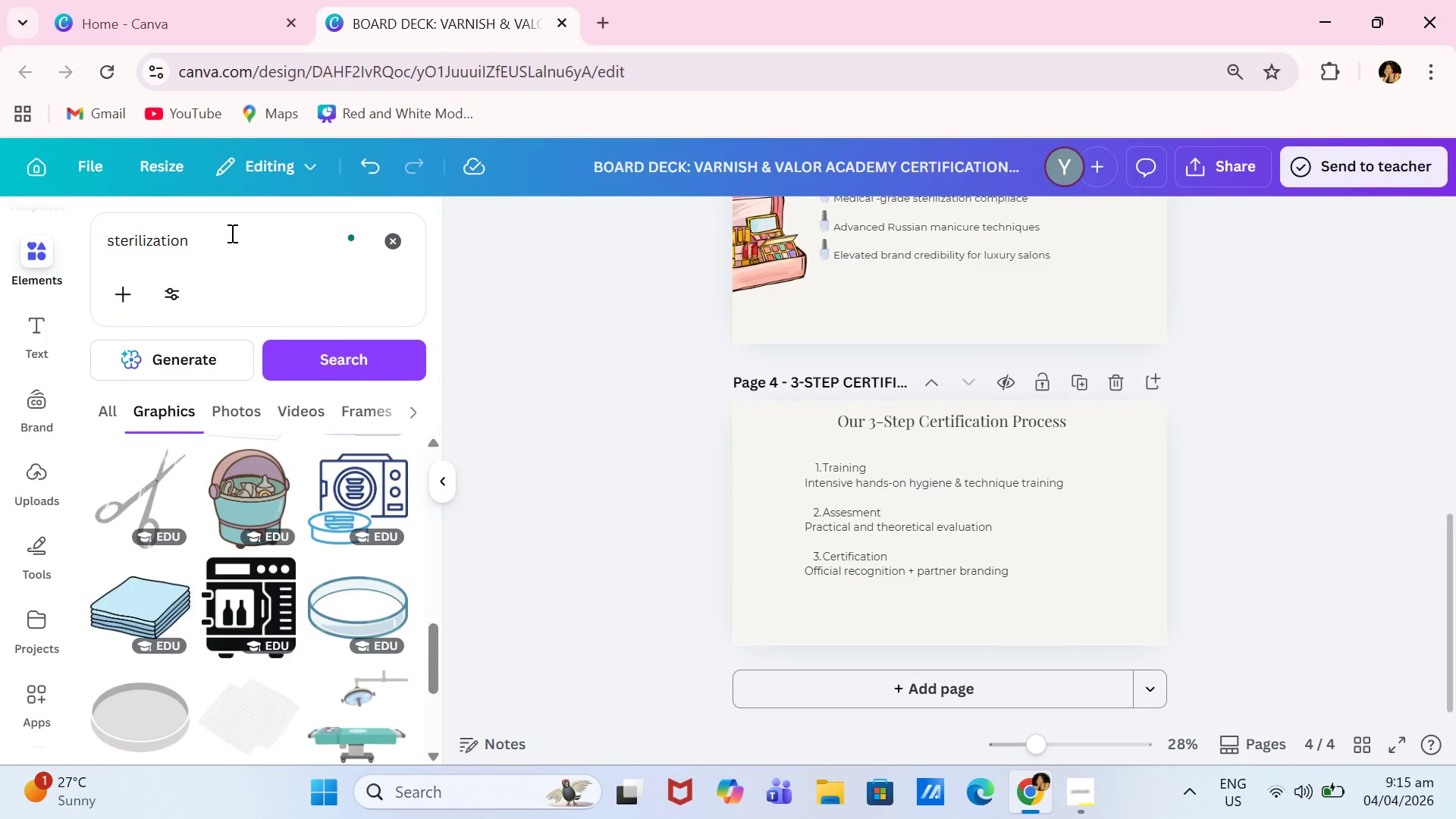 
left_click_drag(start_coordinate=[227, 236], to_coordinate=[146, 236])
 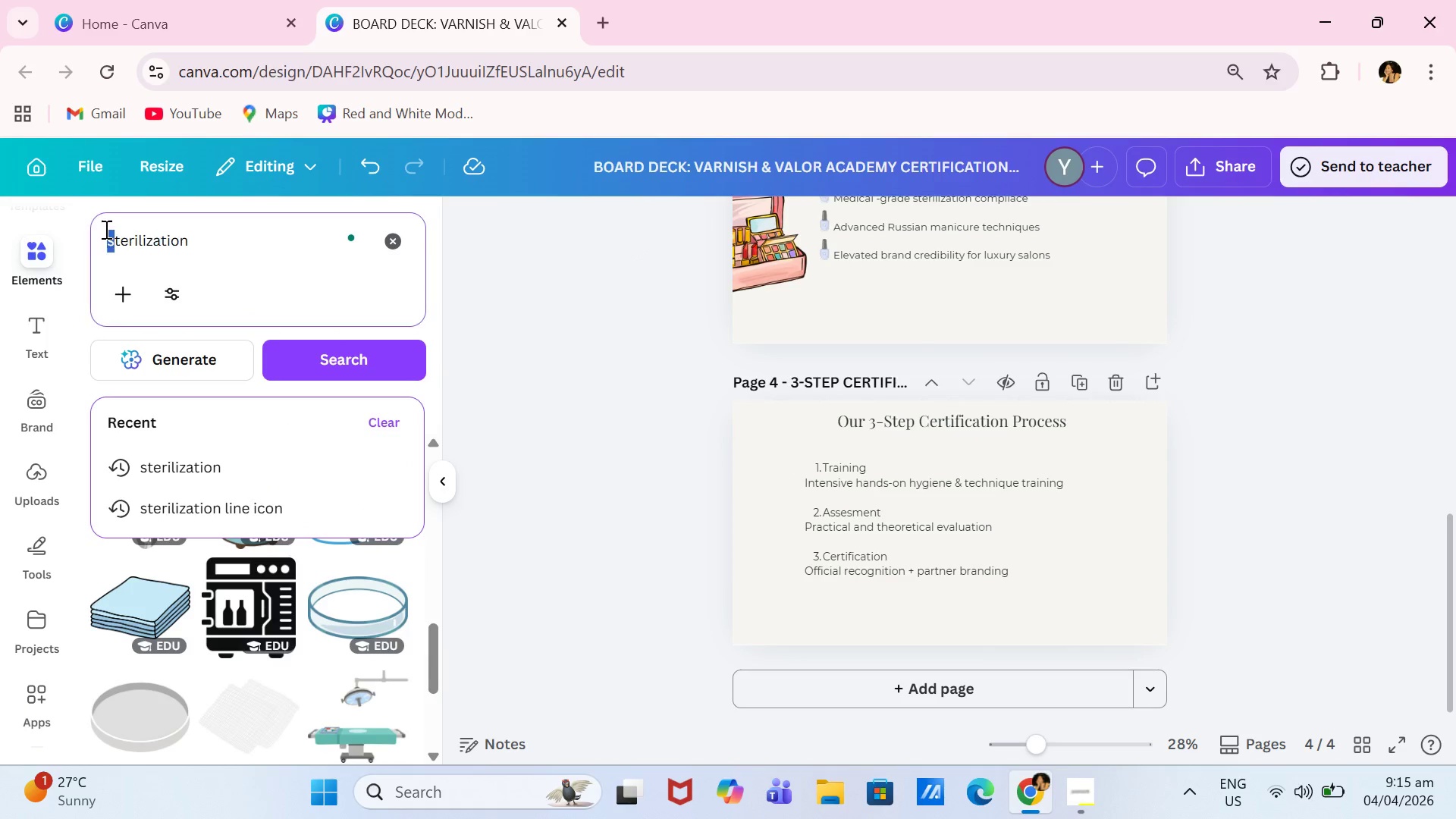 
left_click_drag(start_coordinate=[115, 231], to_coordinate=[105, 229])
 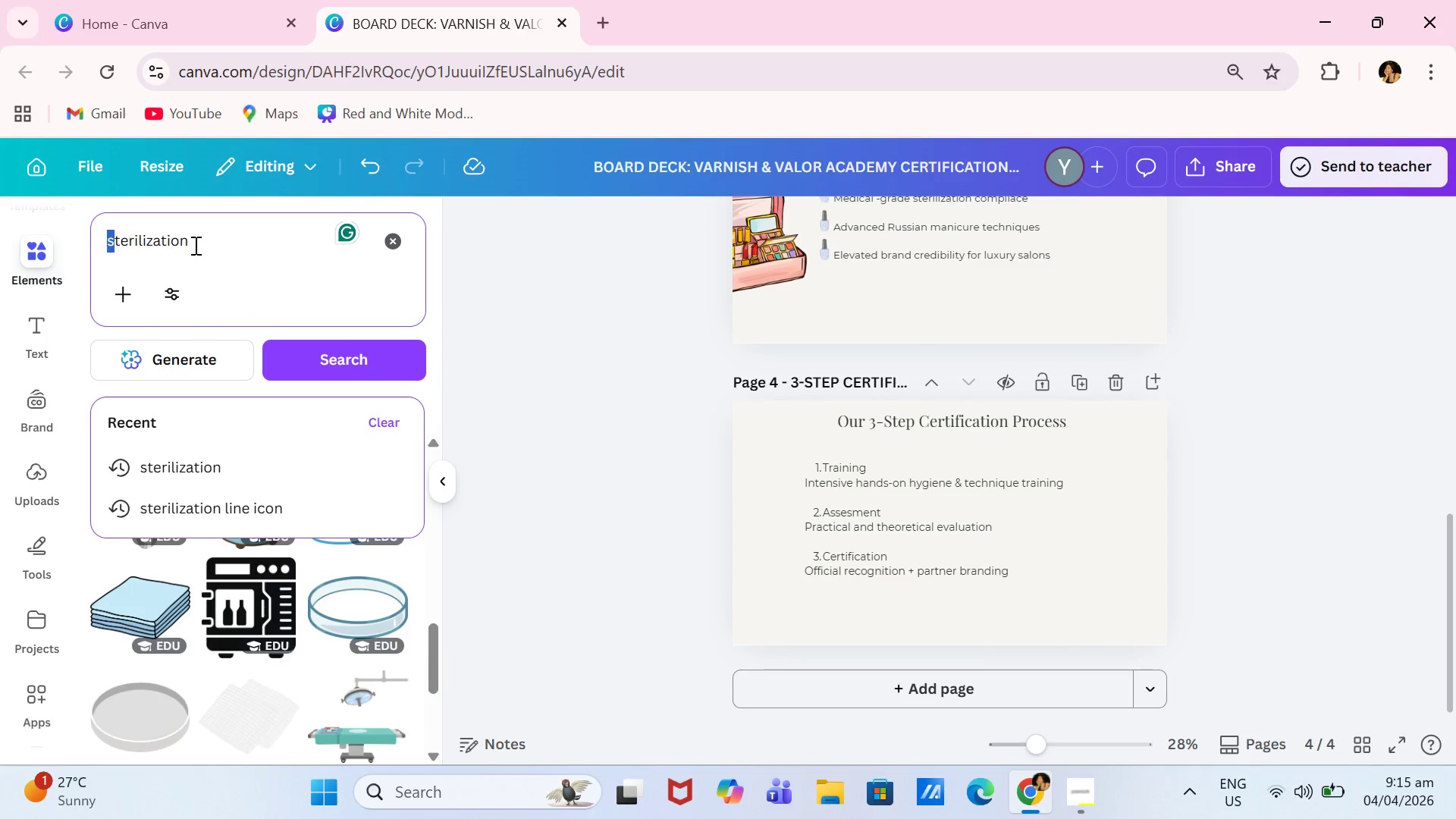 
left_click([194, 245])
 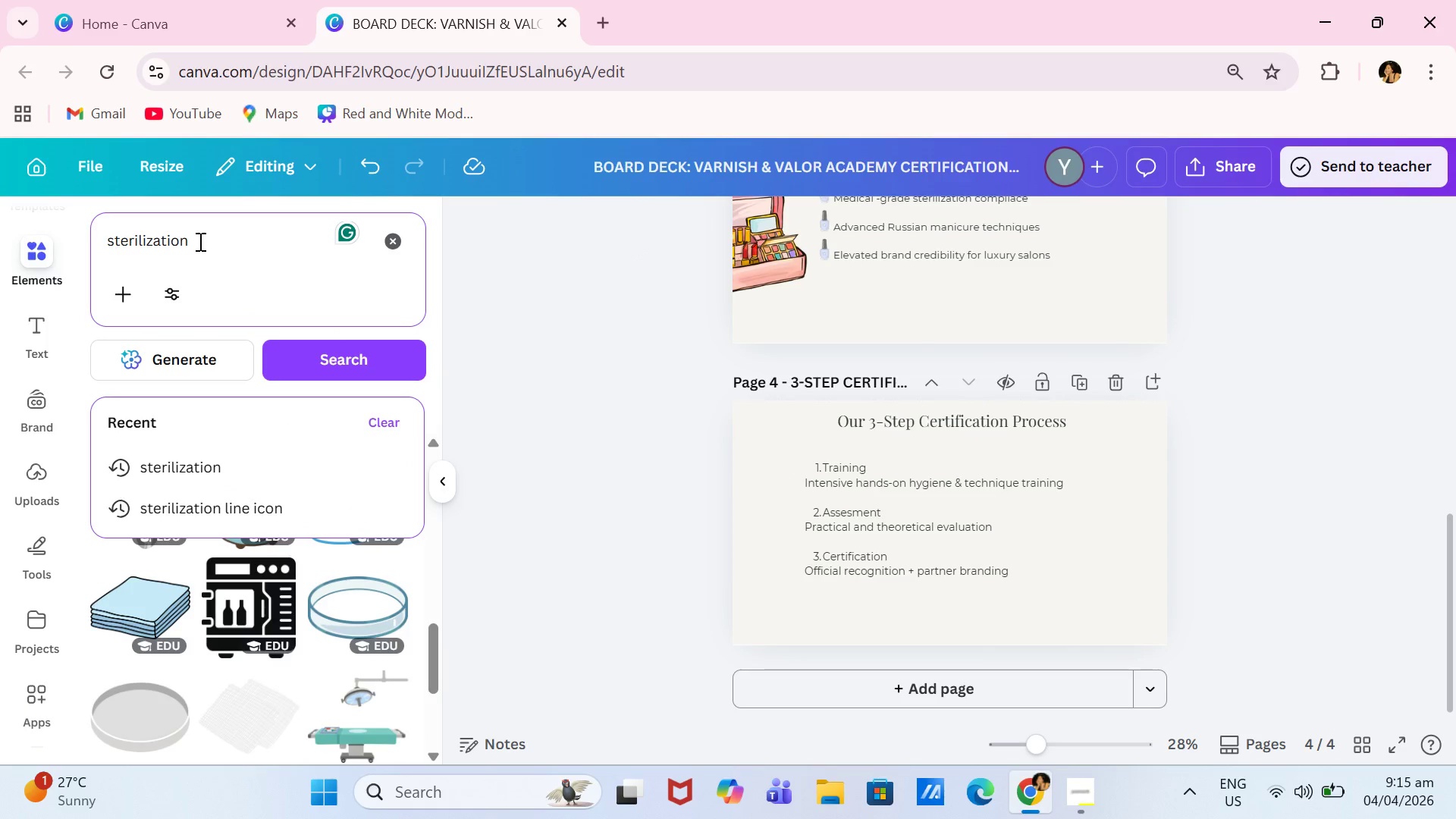 
key(Control+ControlLeft)
 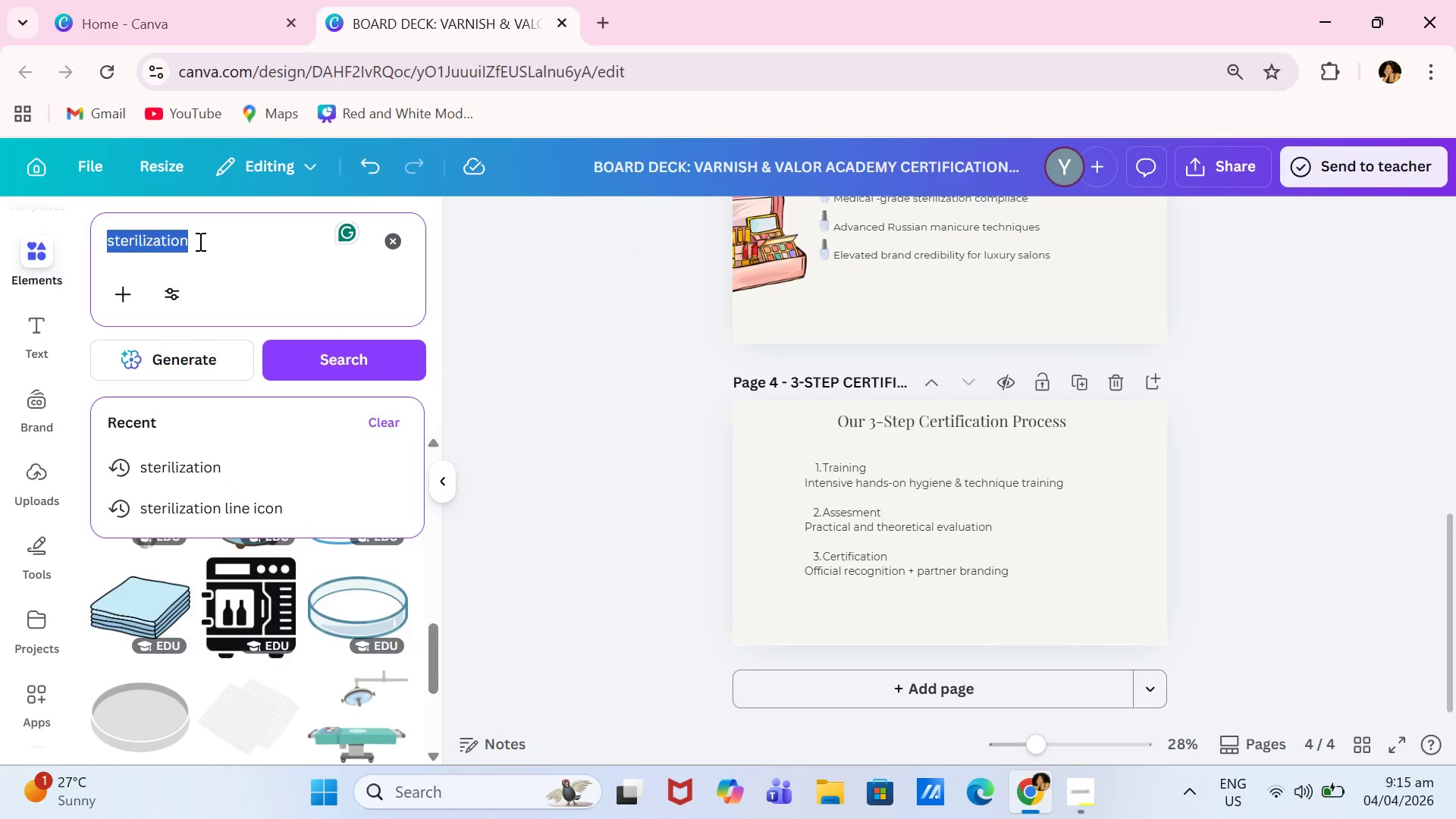 
key(Control+A)
 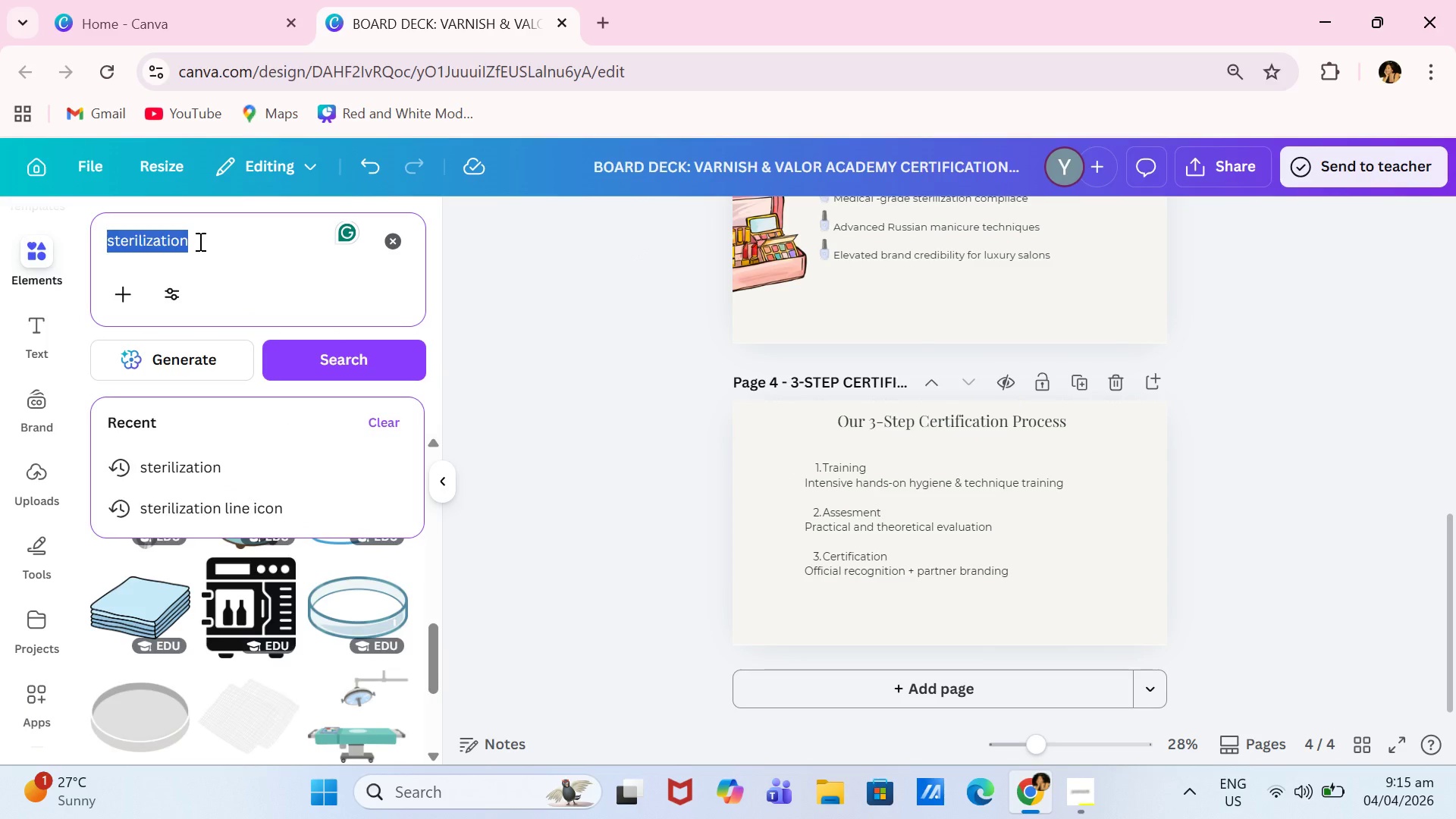 
type(rounded triangle)
 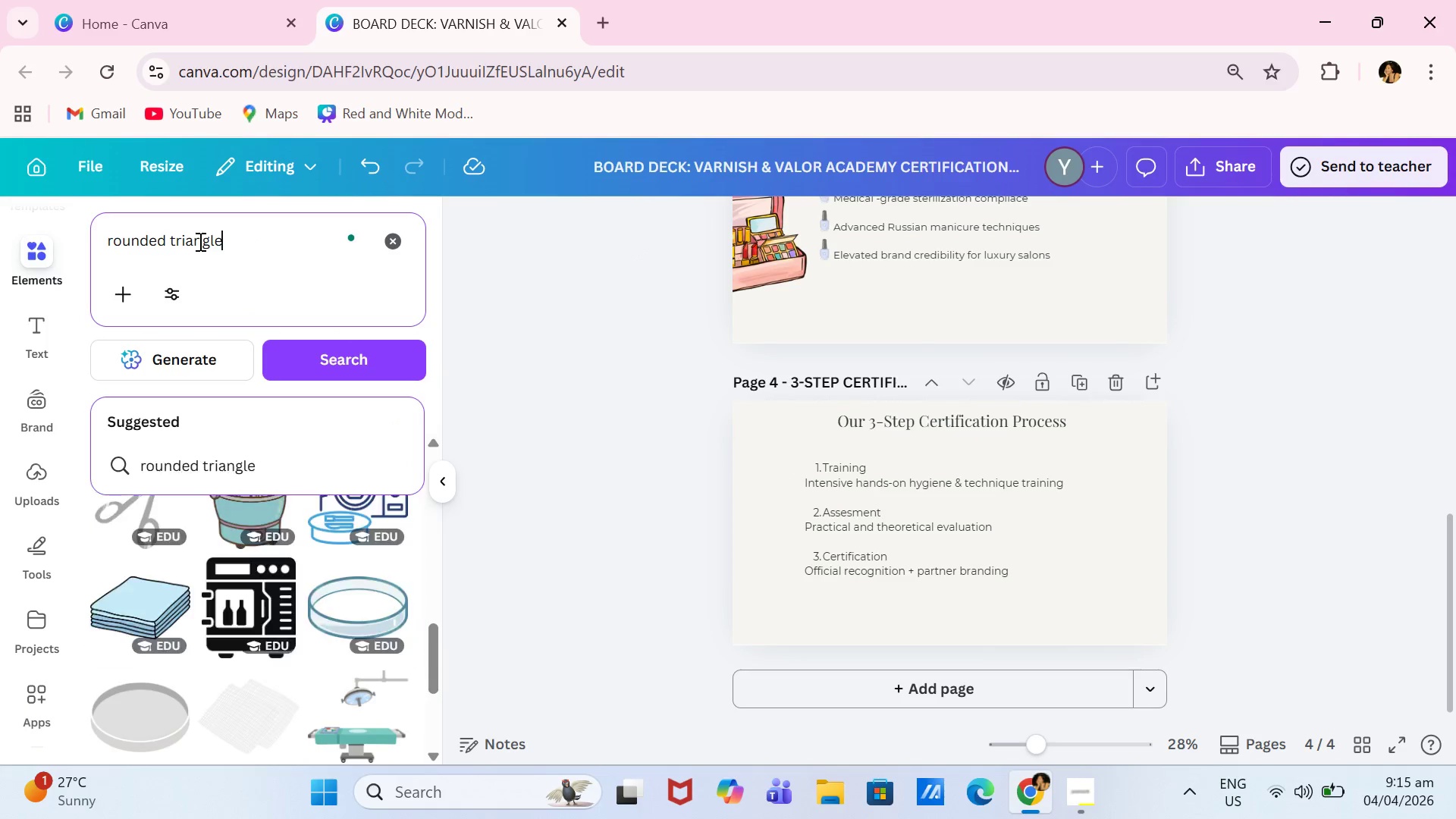 
key(Enter)
 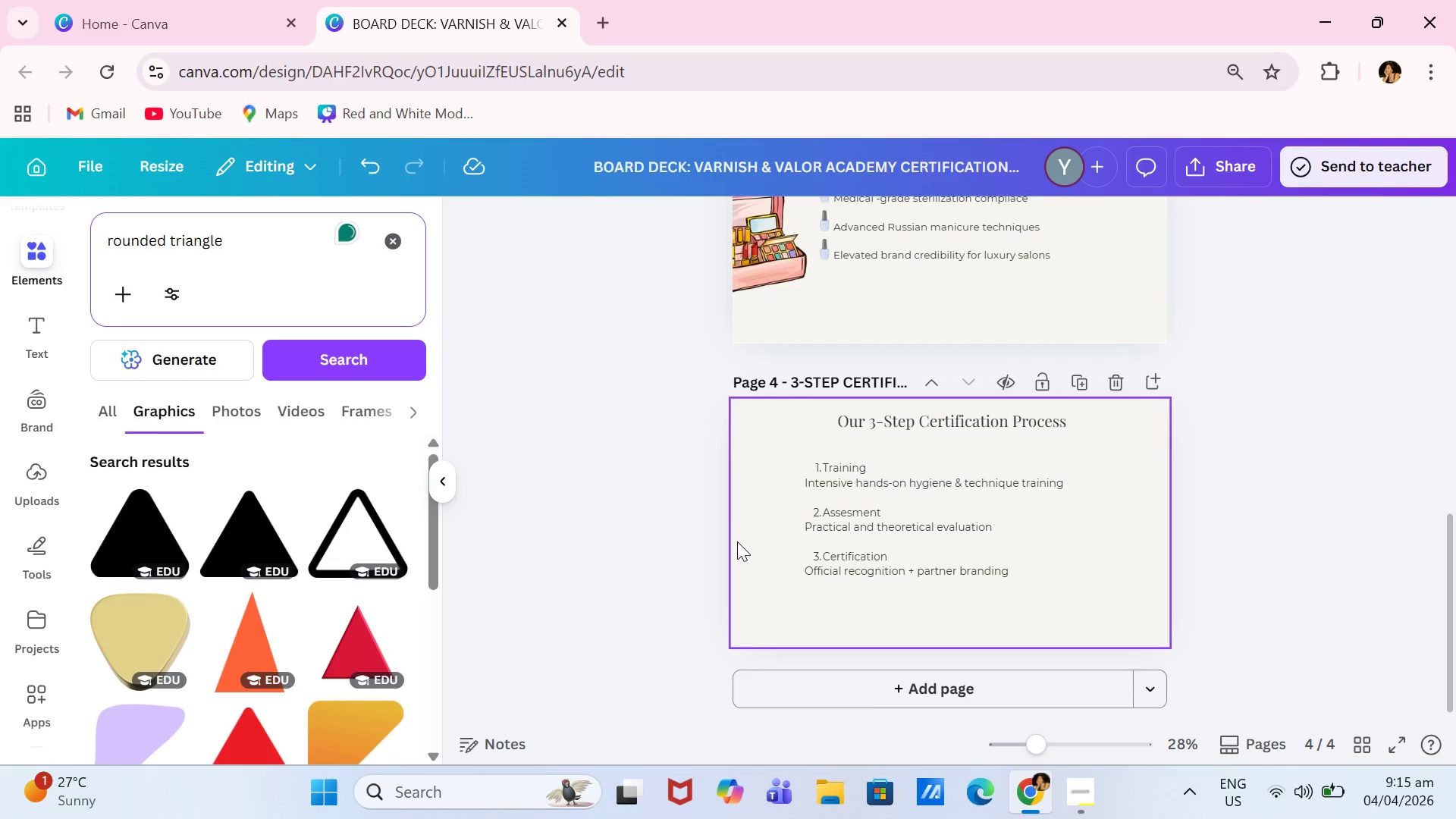 
wait(6.38)
 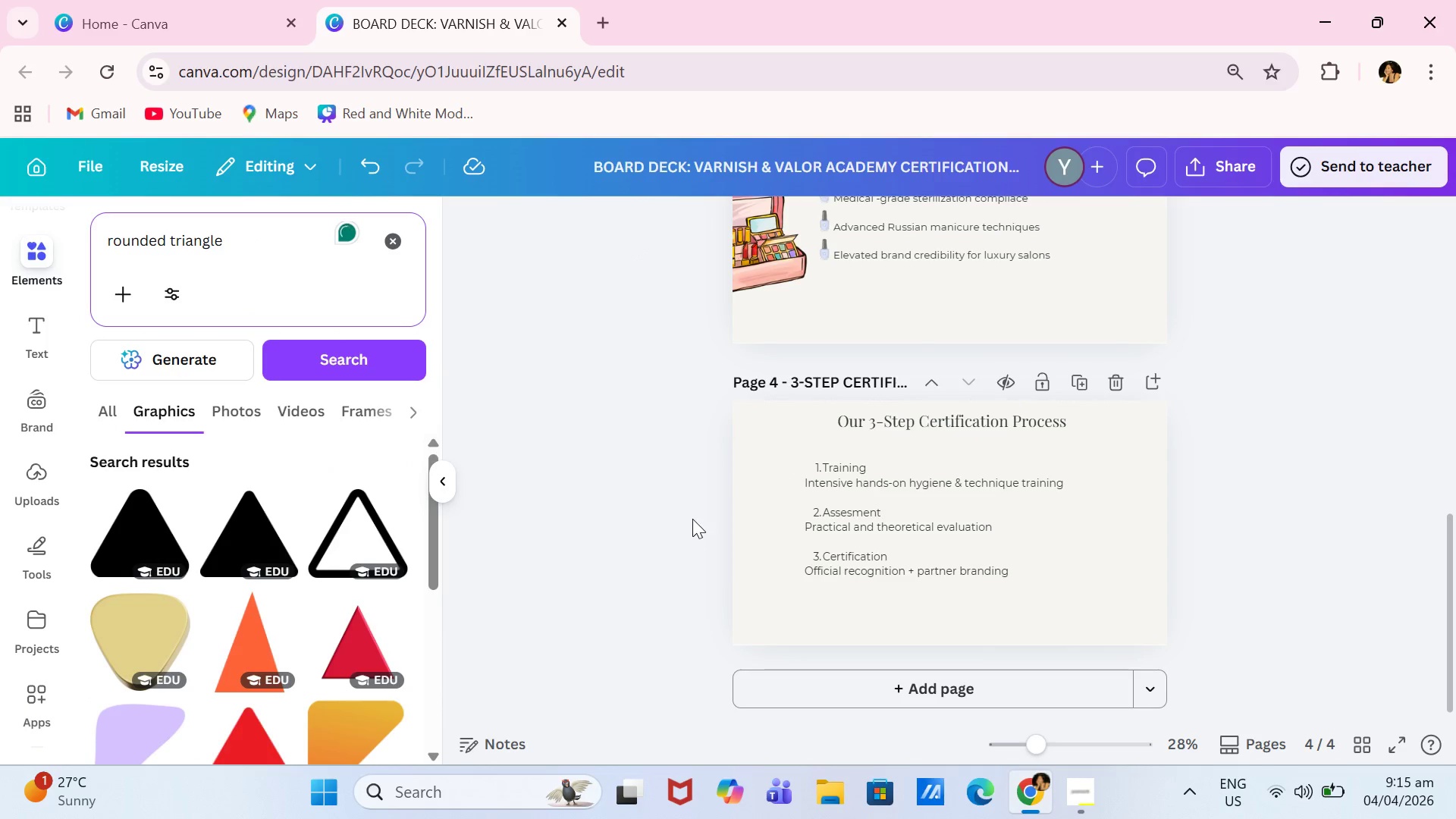 
scroll: coordinate [226, 590], scroll_direction: down, amount: 1.0
 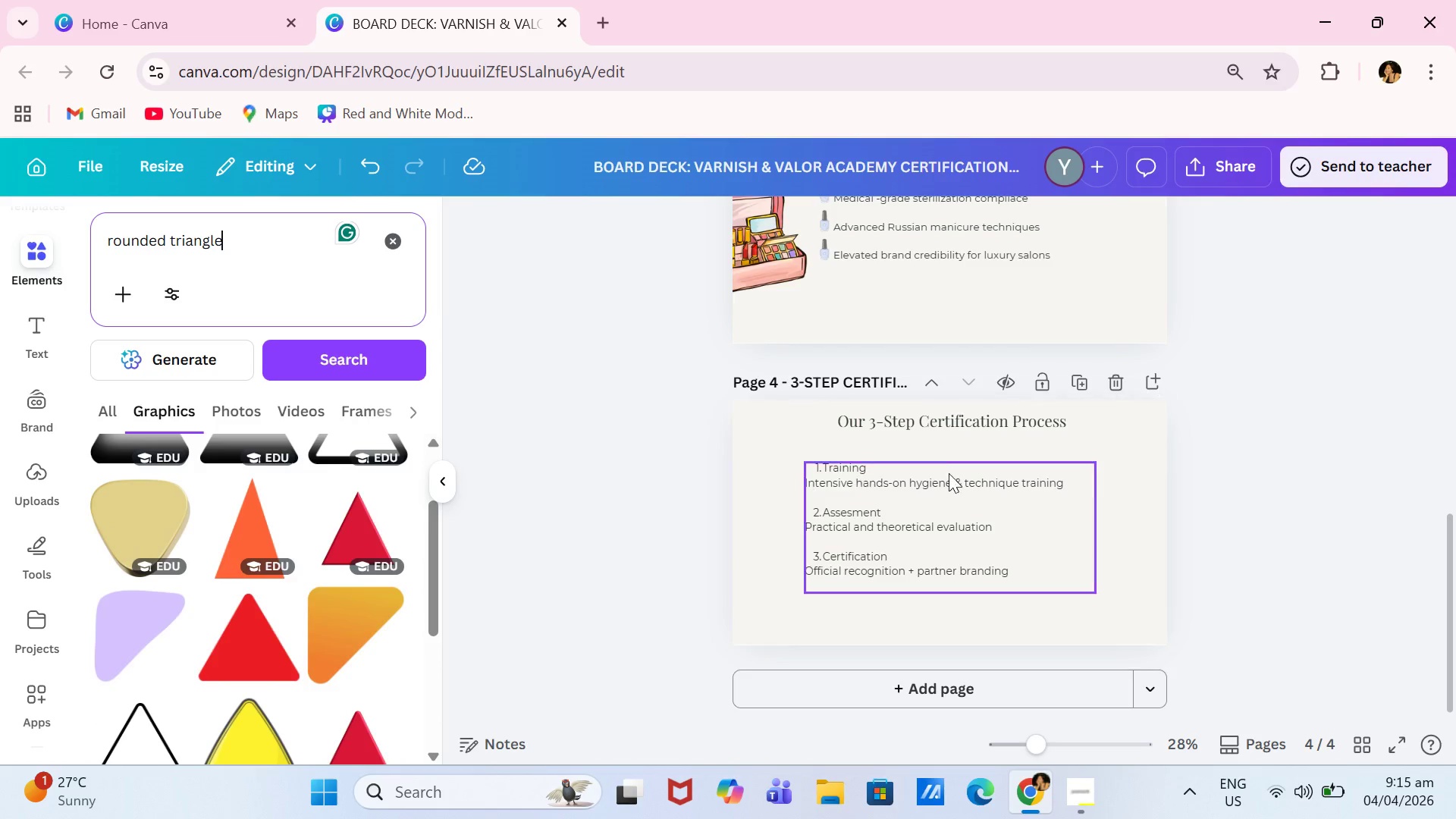 
left_click_drag(start_coordinate=[953, 494], to_coordinate=[942, 438])
 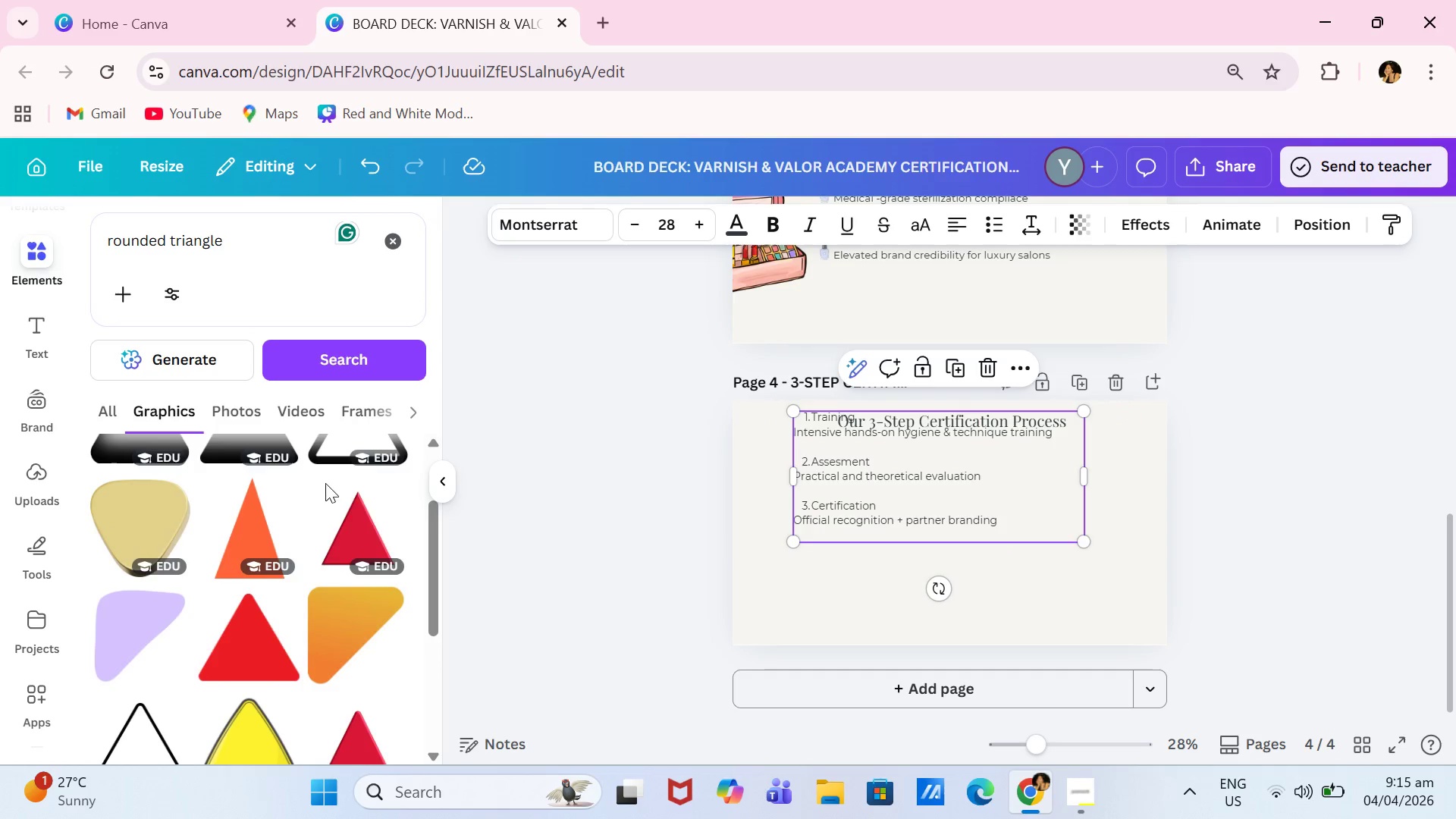 
scroll: coordinate [350, 496], scroll_direction: up, amount: 2.0
 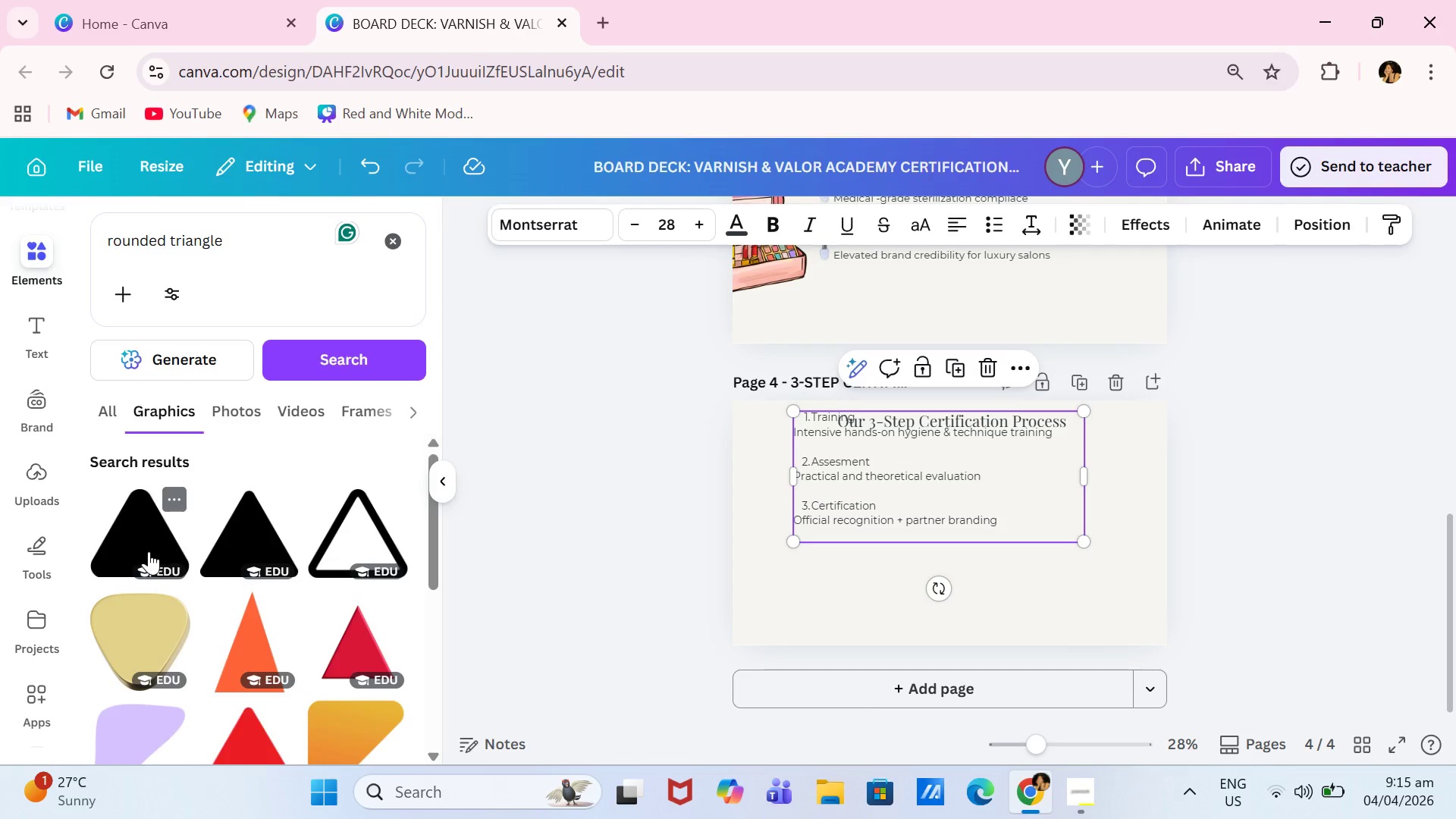 
scroll: coordinate [353, 532], scroll_direction: none, amount: 0.0
 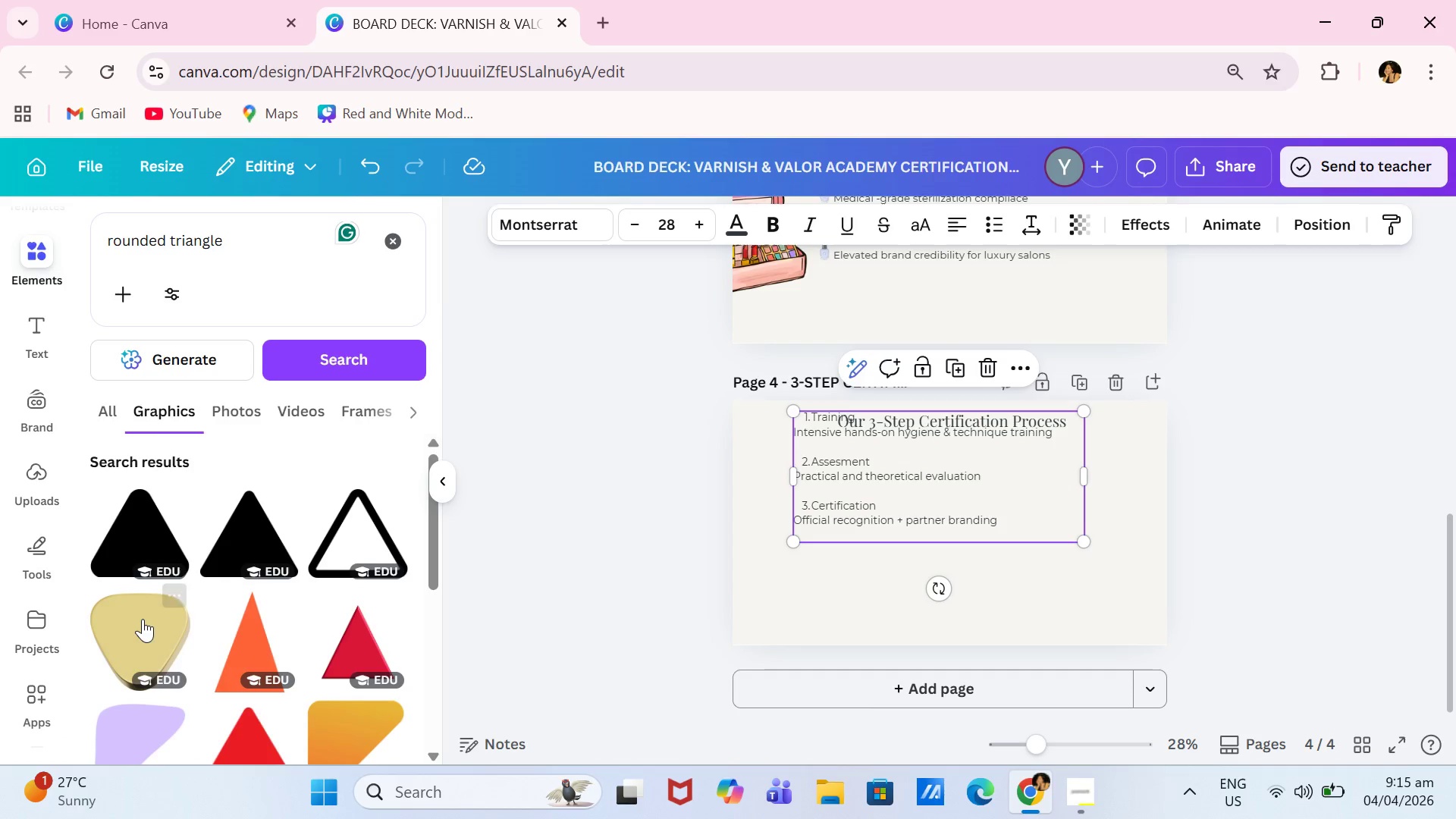 
left_click([144, 620])
 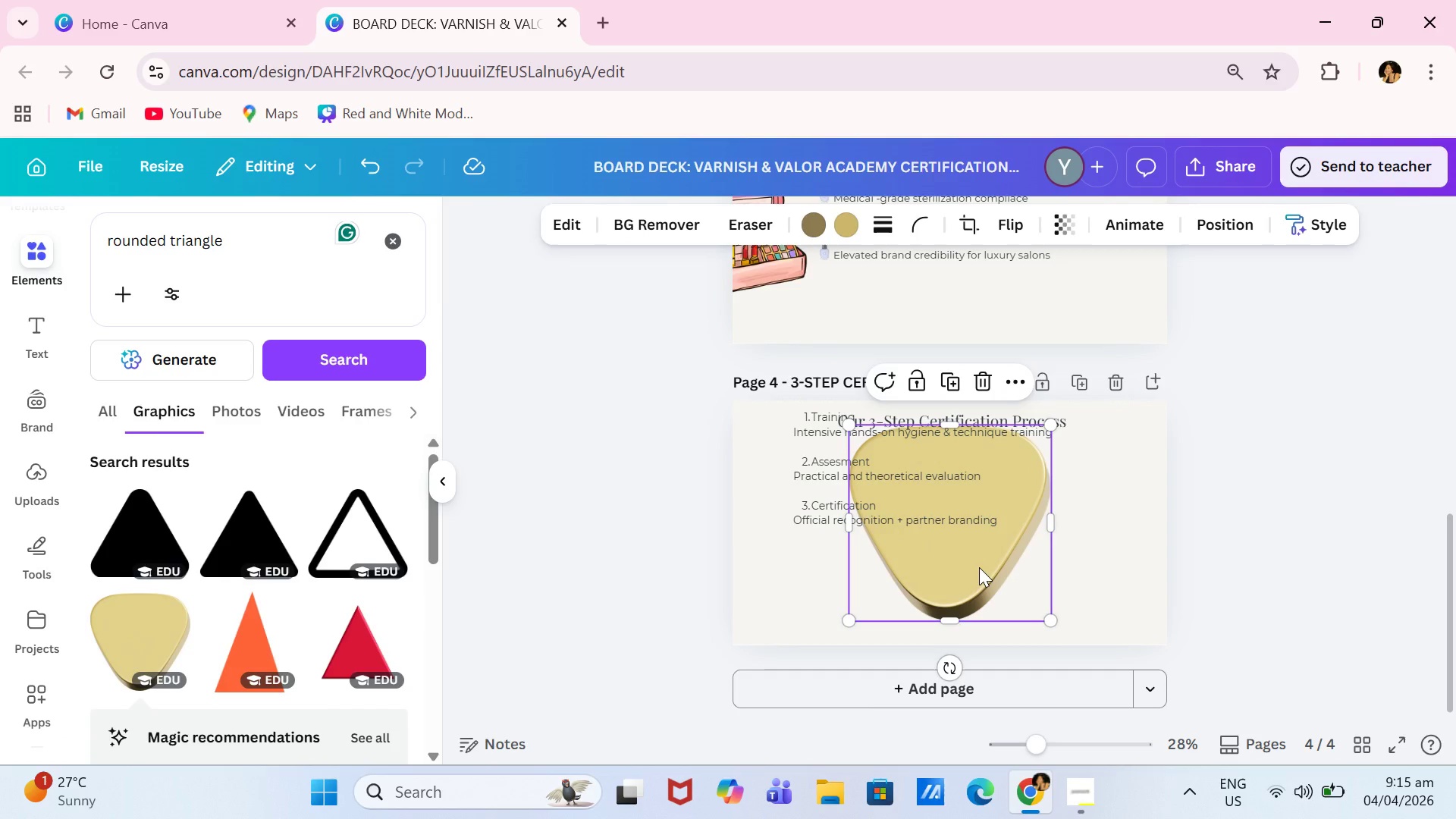 
key(Backspace)
 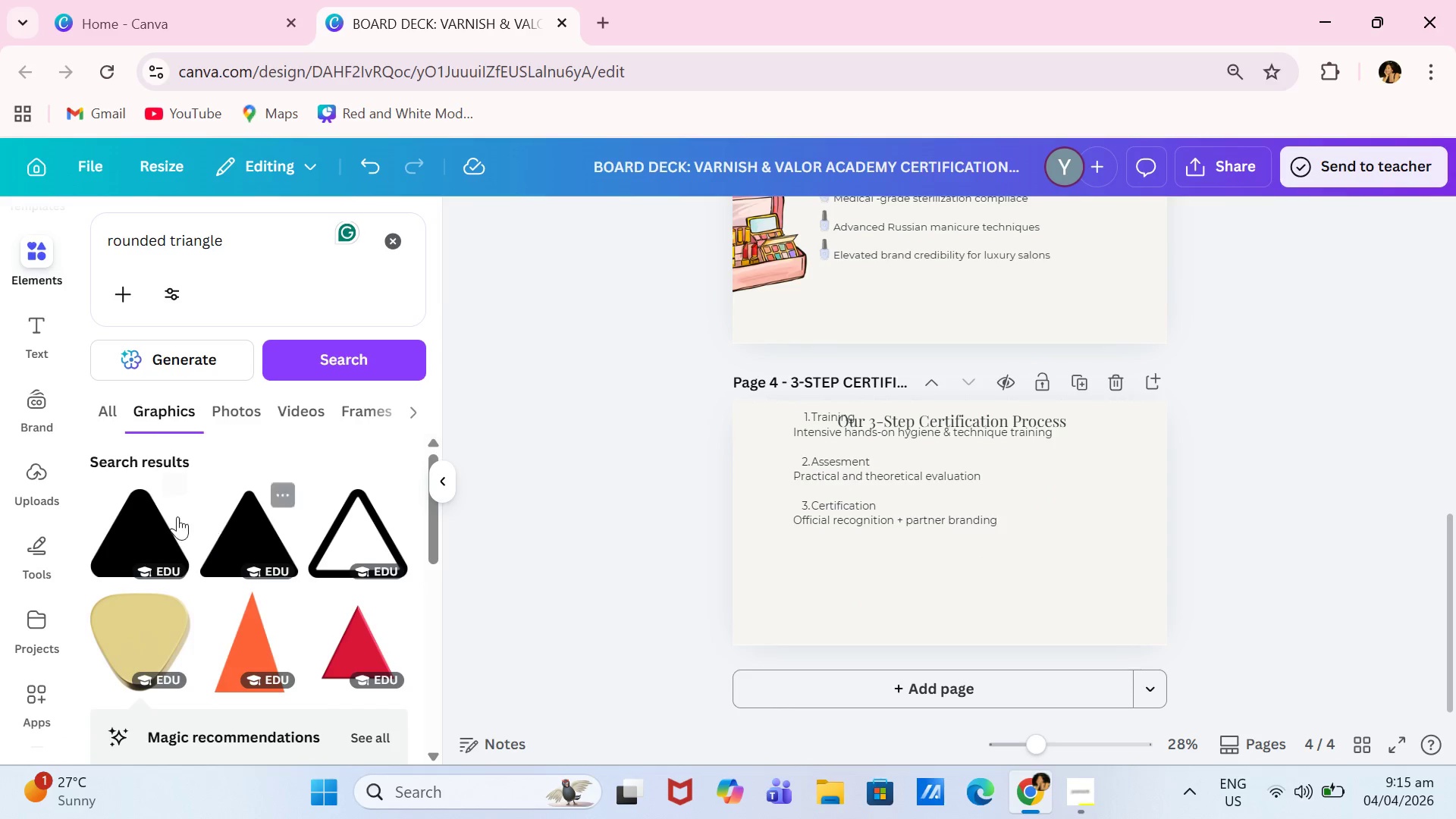 
left_click([152, 519])
 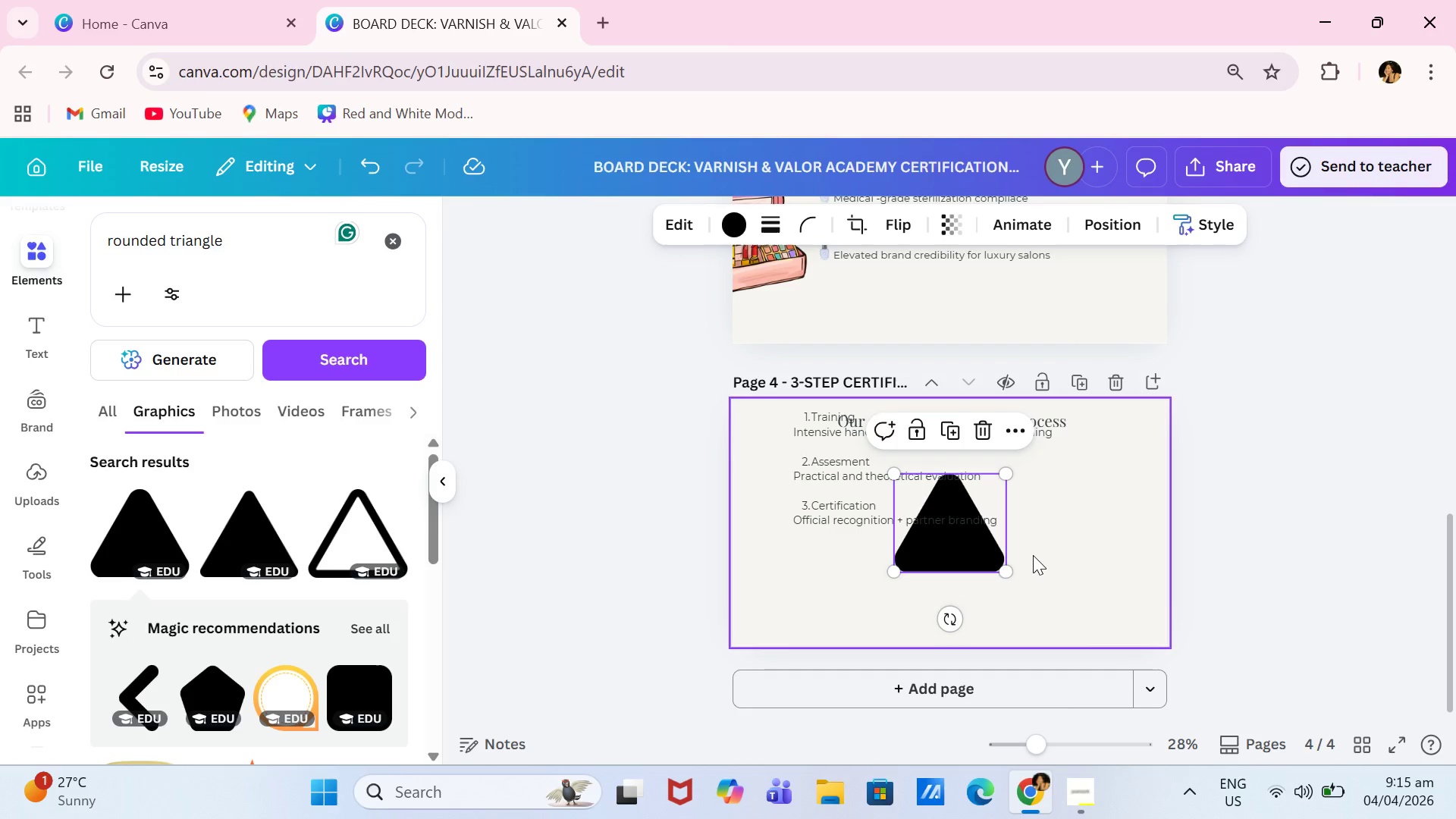 
wait(6.88)
 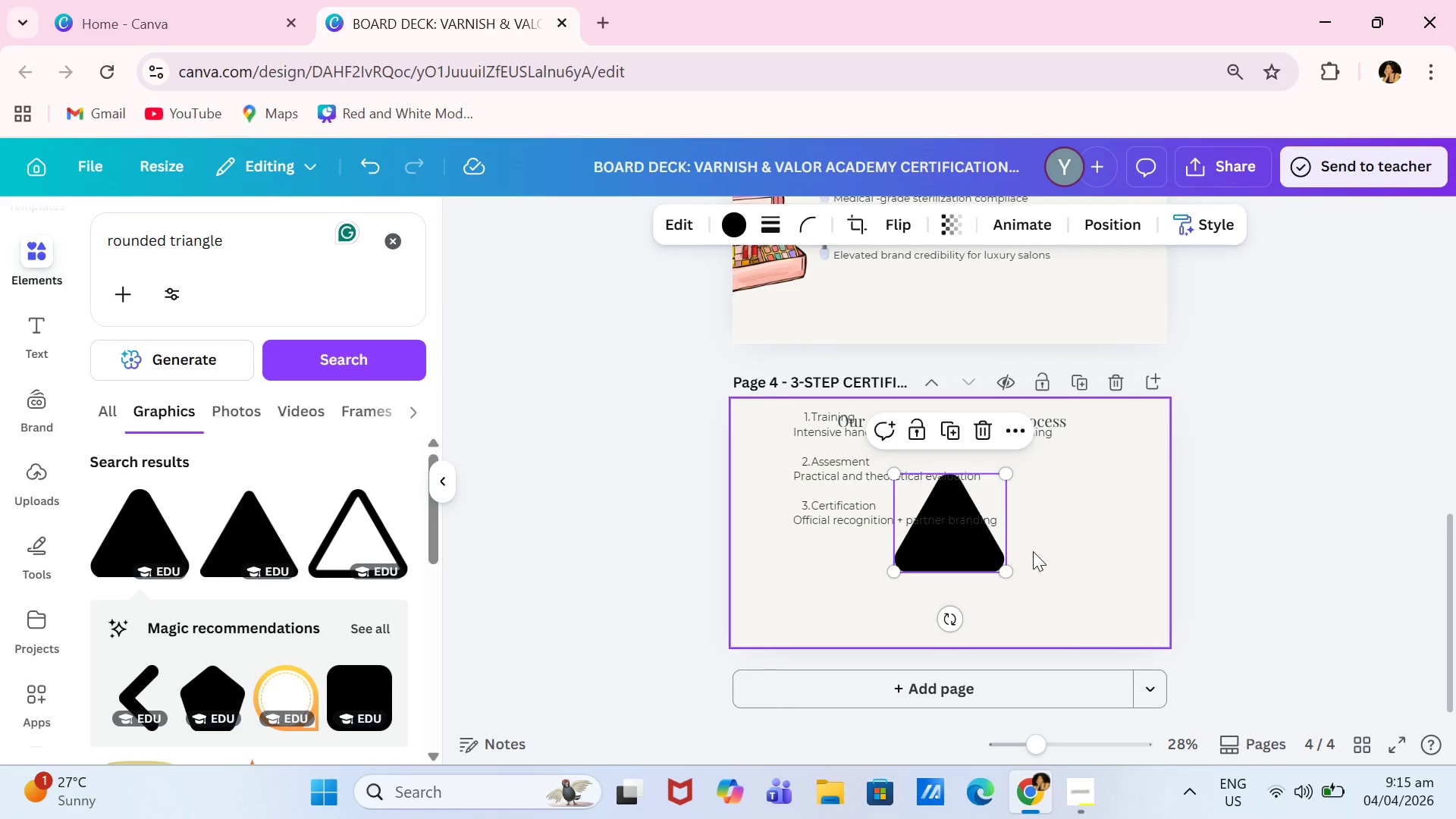 
left_click([958, 550])
 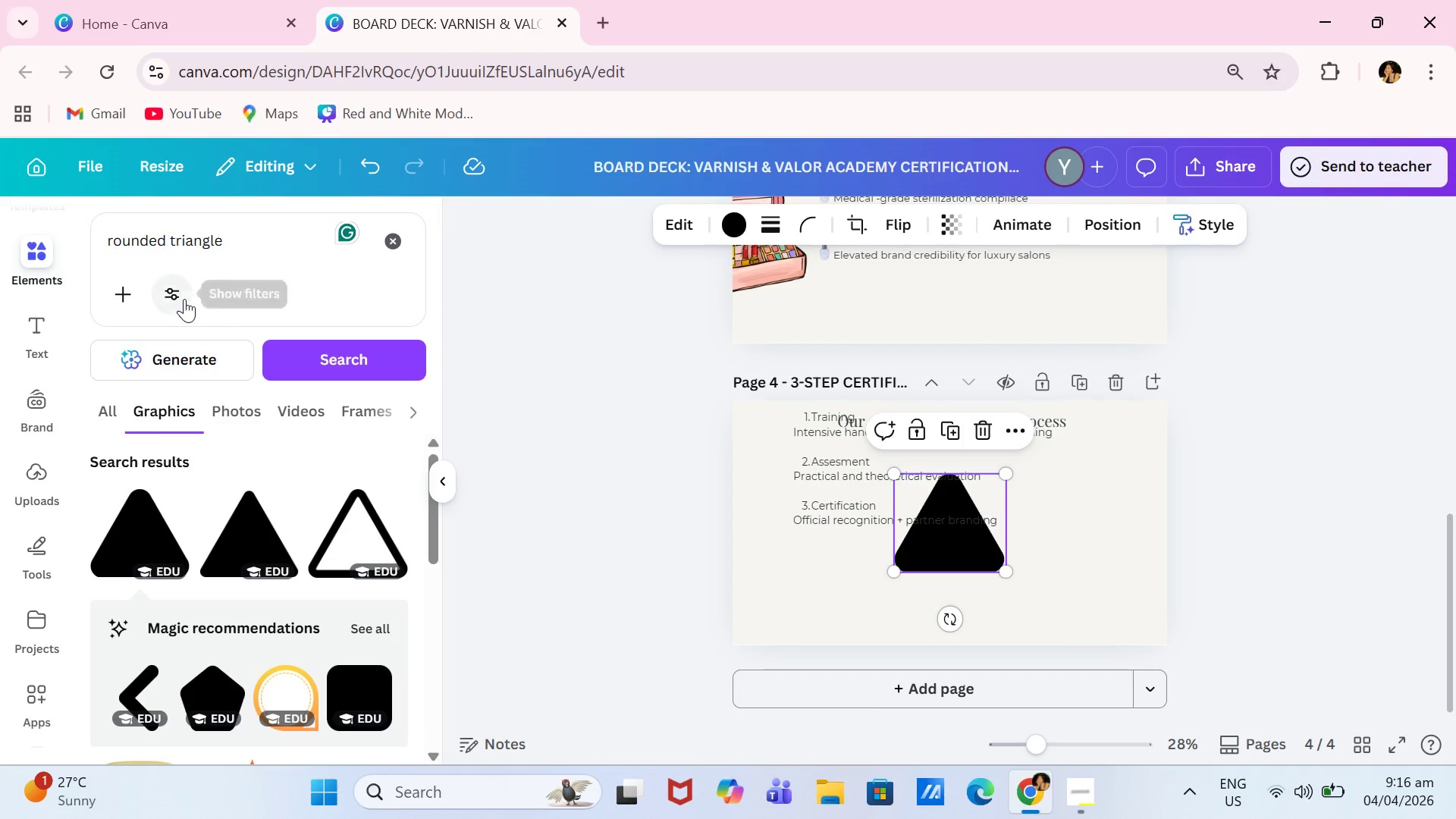 
wait(13.2)
 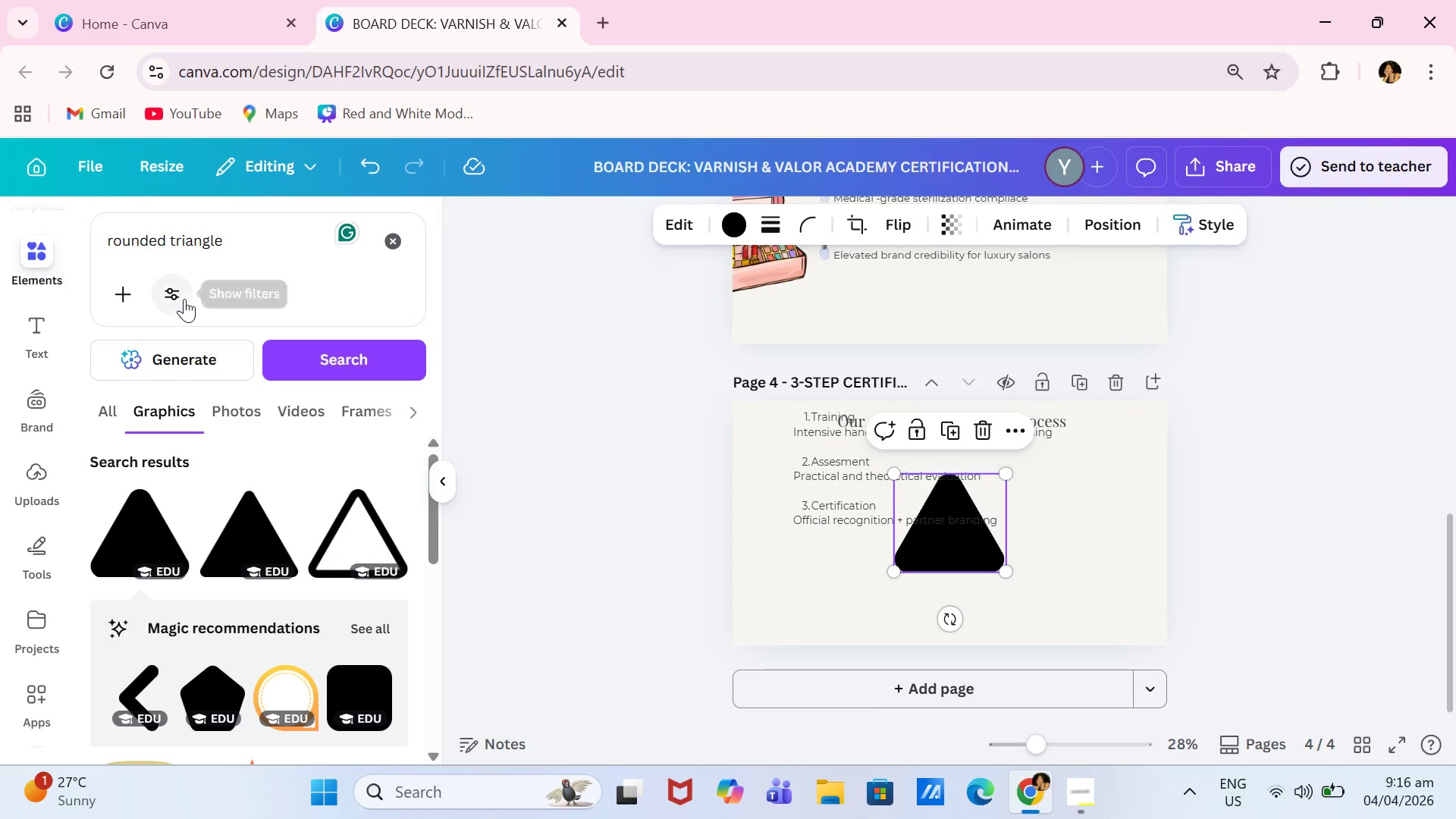 
left_click([1003, 422])
 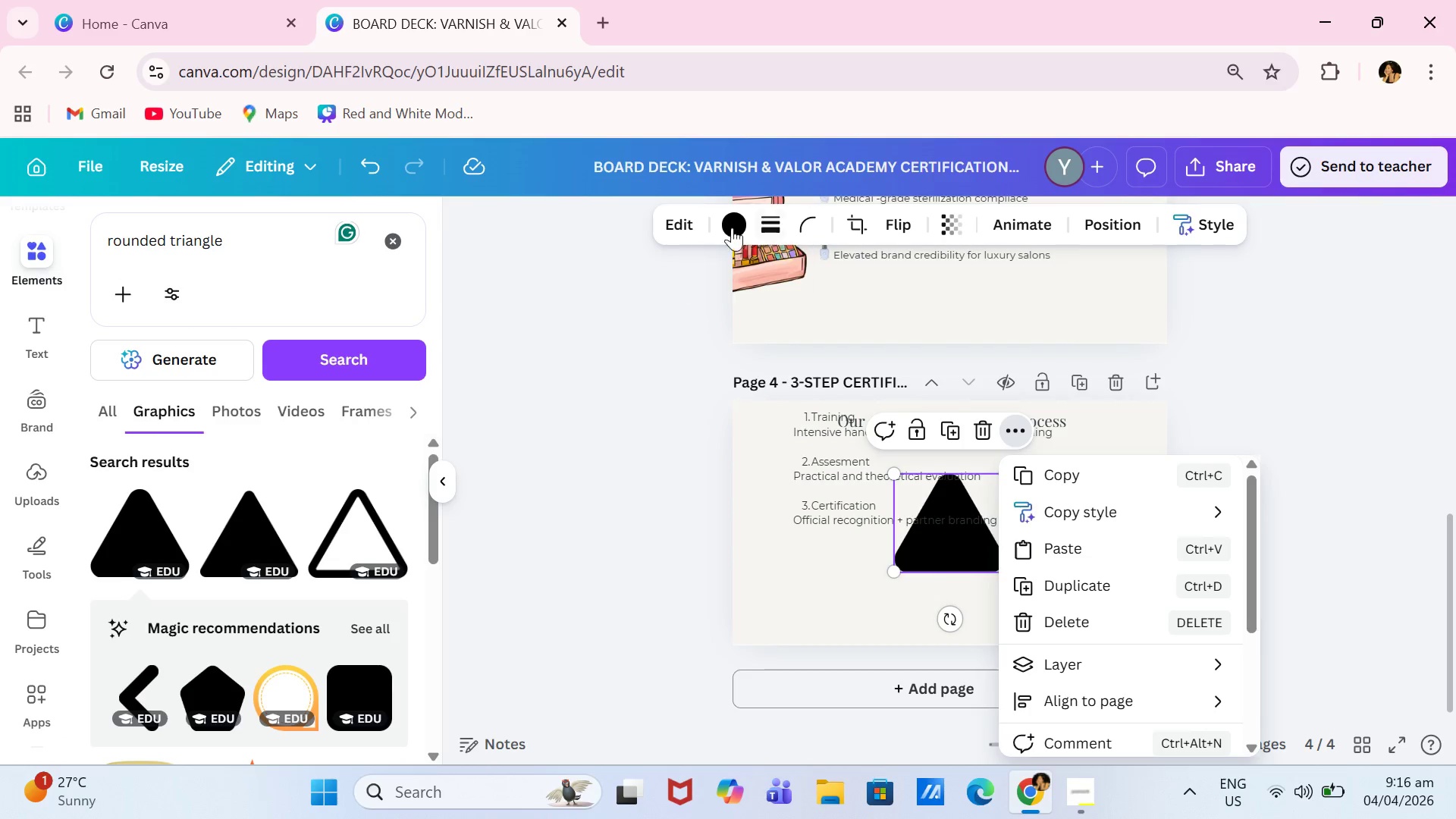 
left_click([689, 227])
 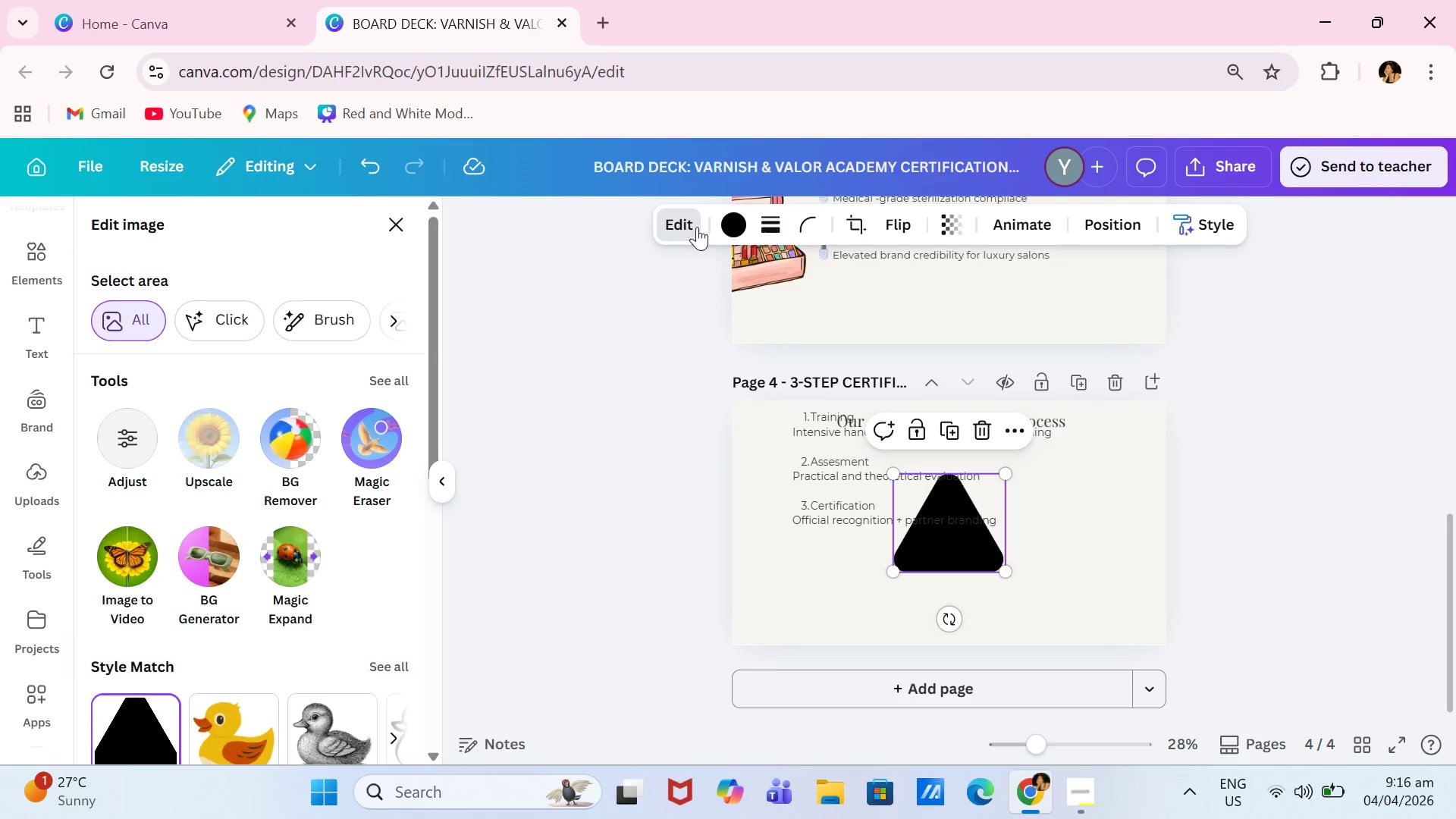 
left_click([718, 227])
 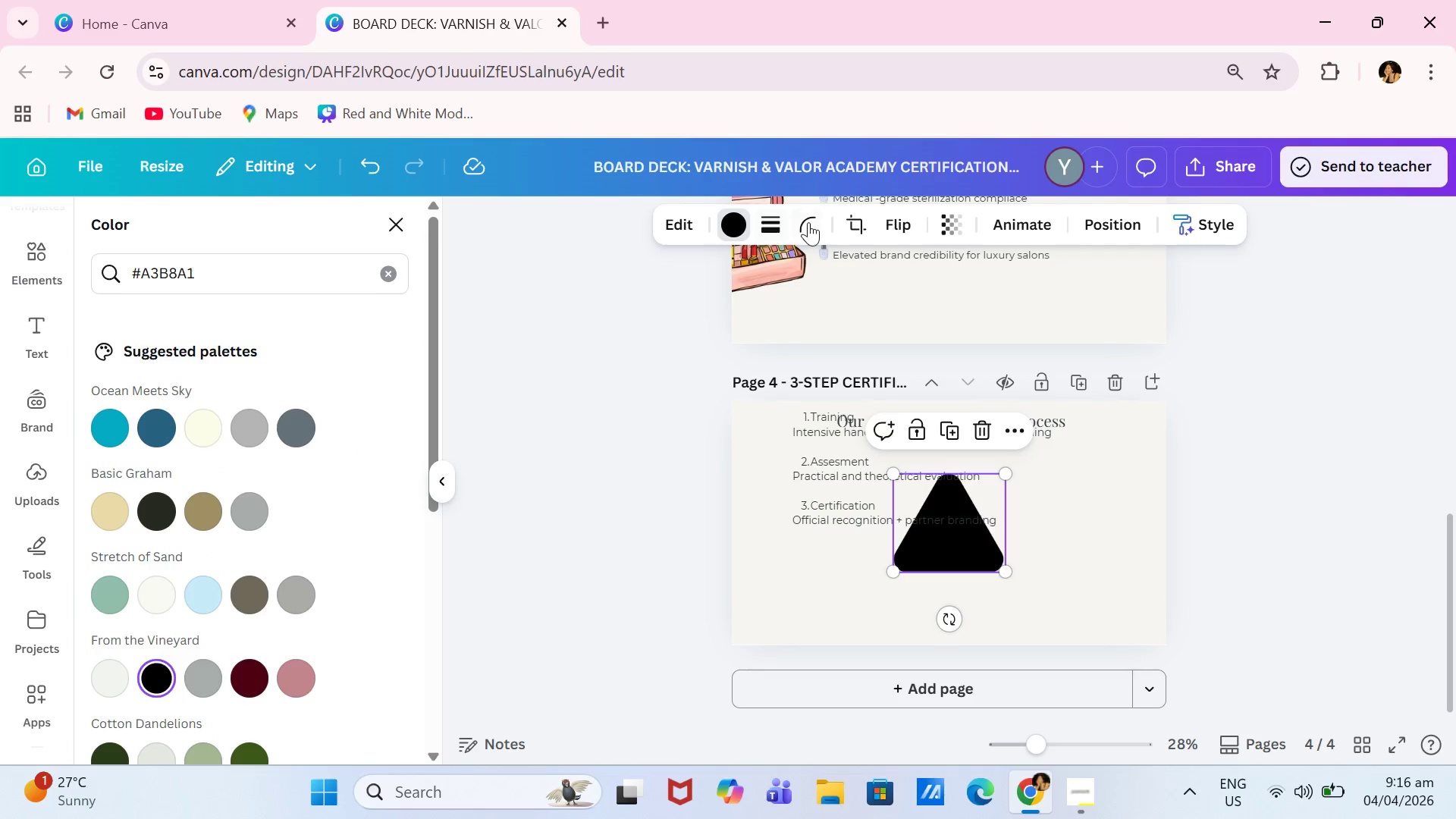 
left_click([808, 222])
 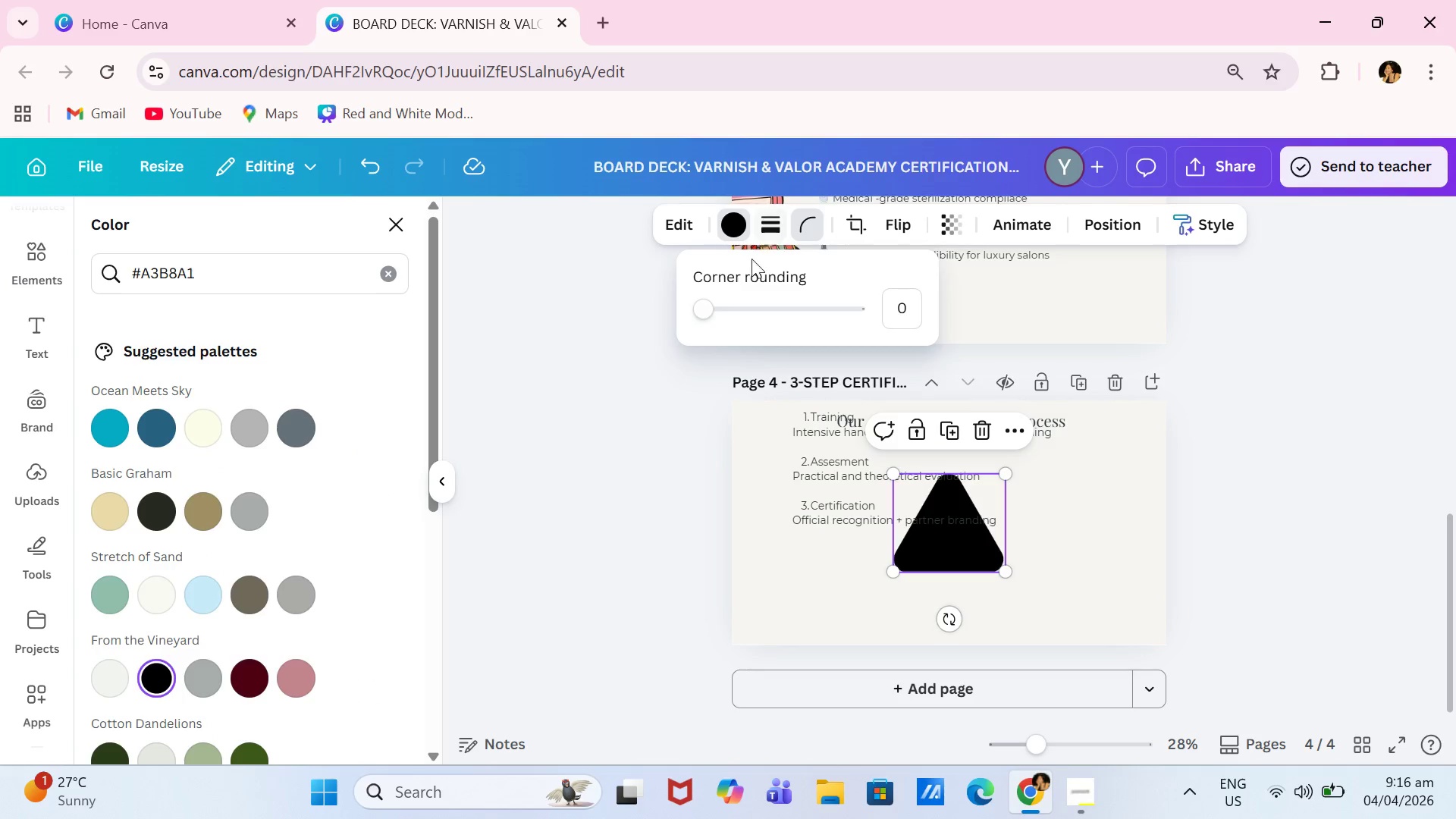 
left_click_drag(start_coordinate=[708, 312], to_coordinate=[720, 321])
 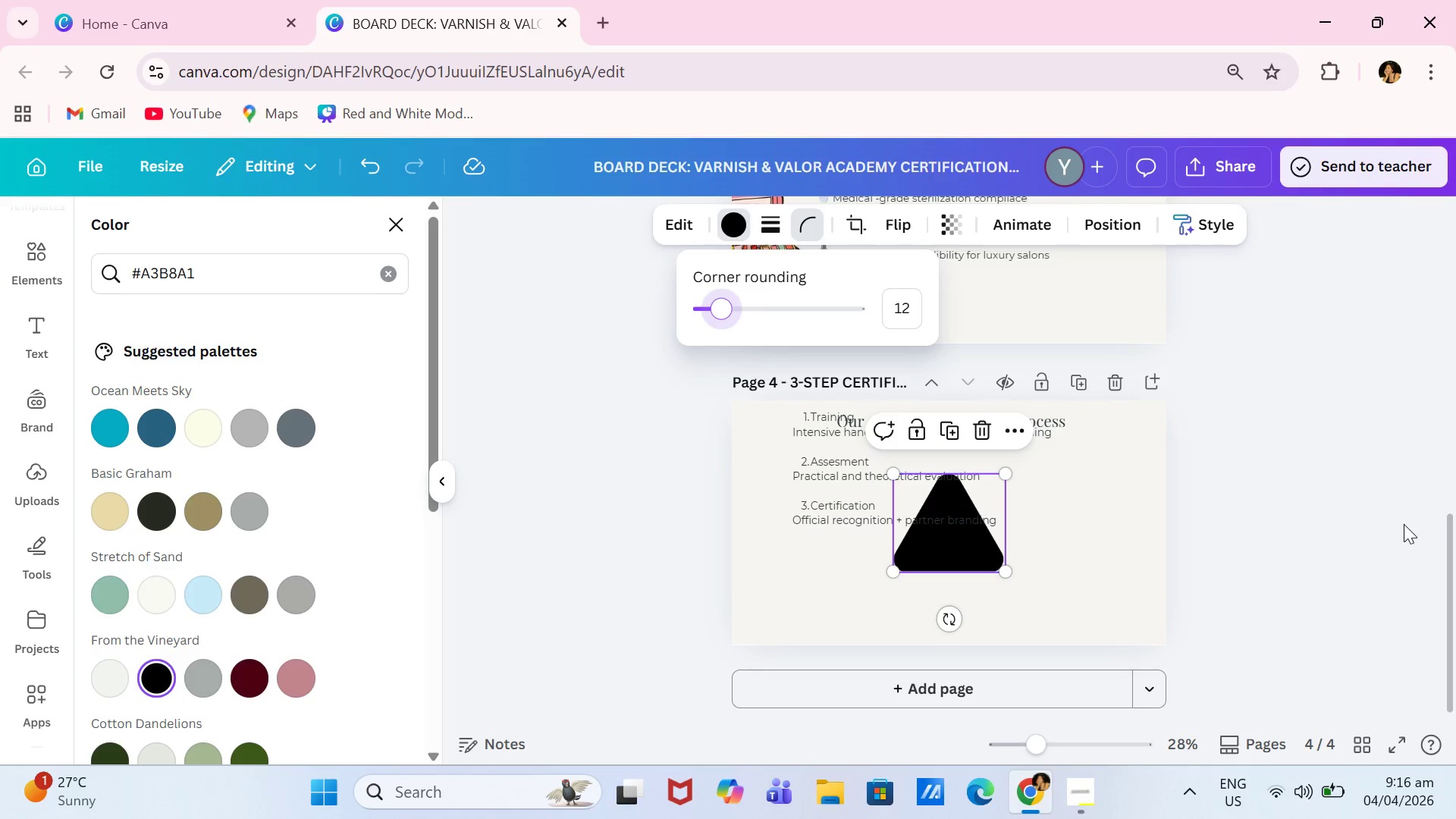 
left_click([1404, 526])
 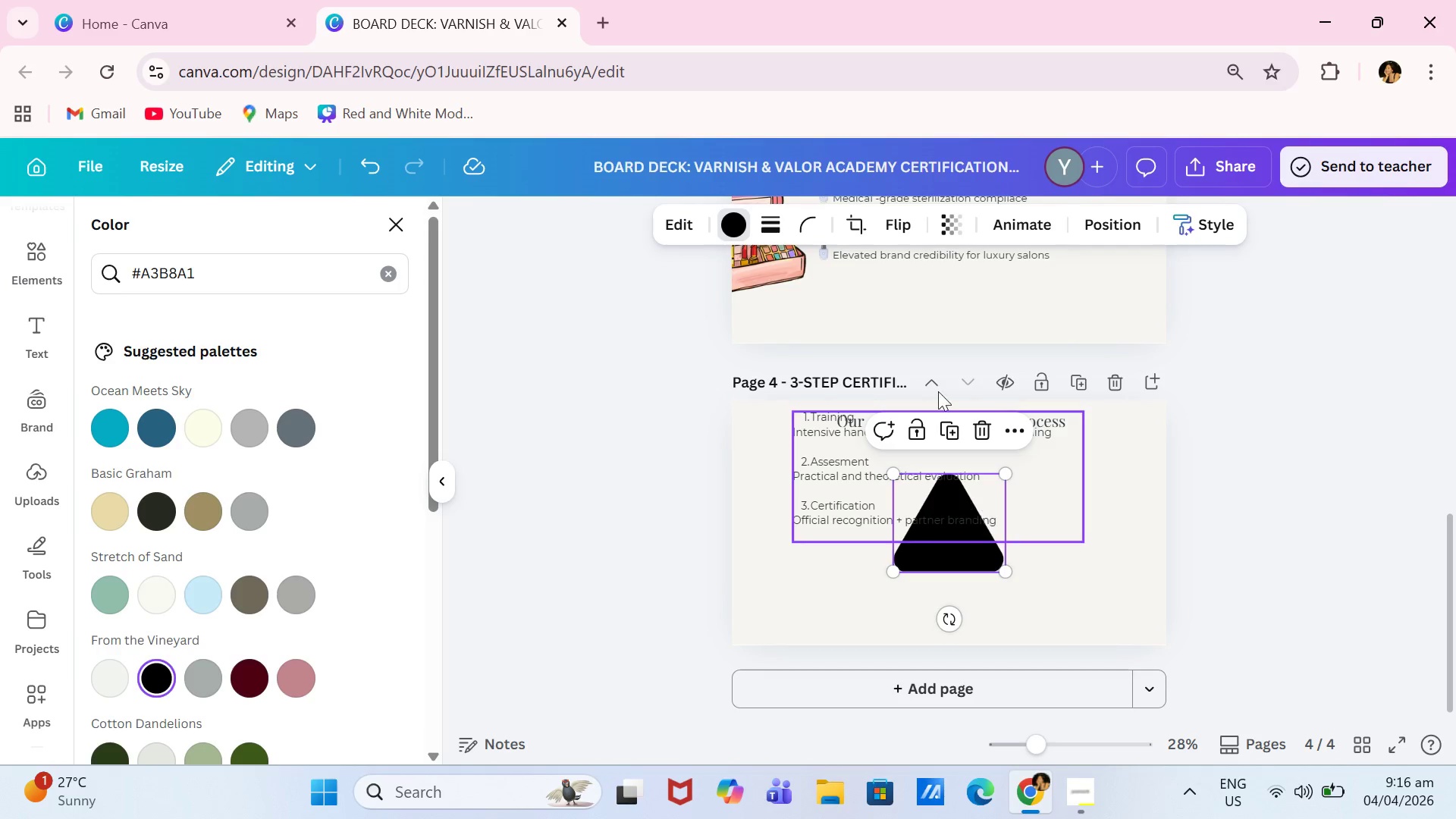 
wait(5.41)
 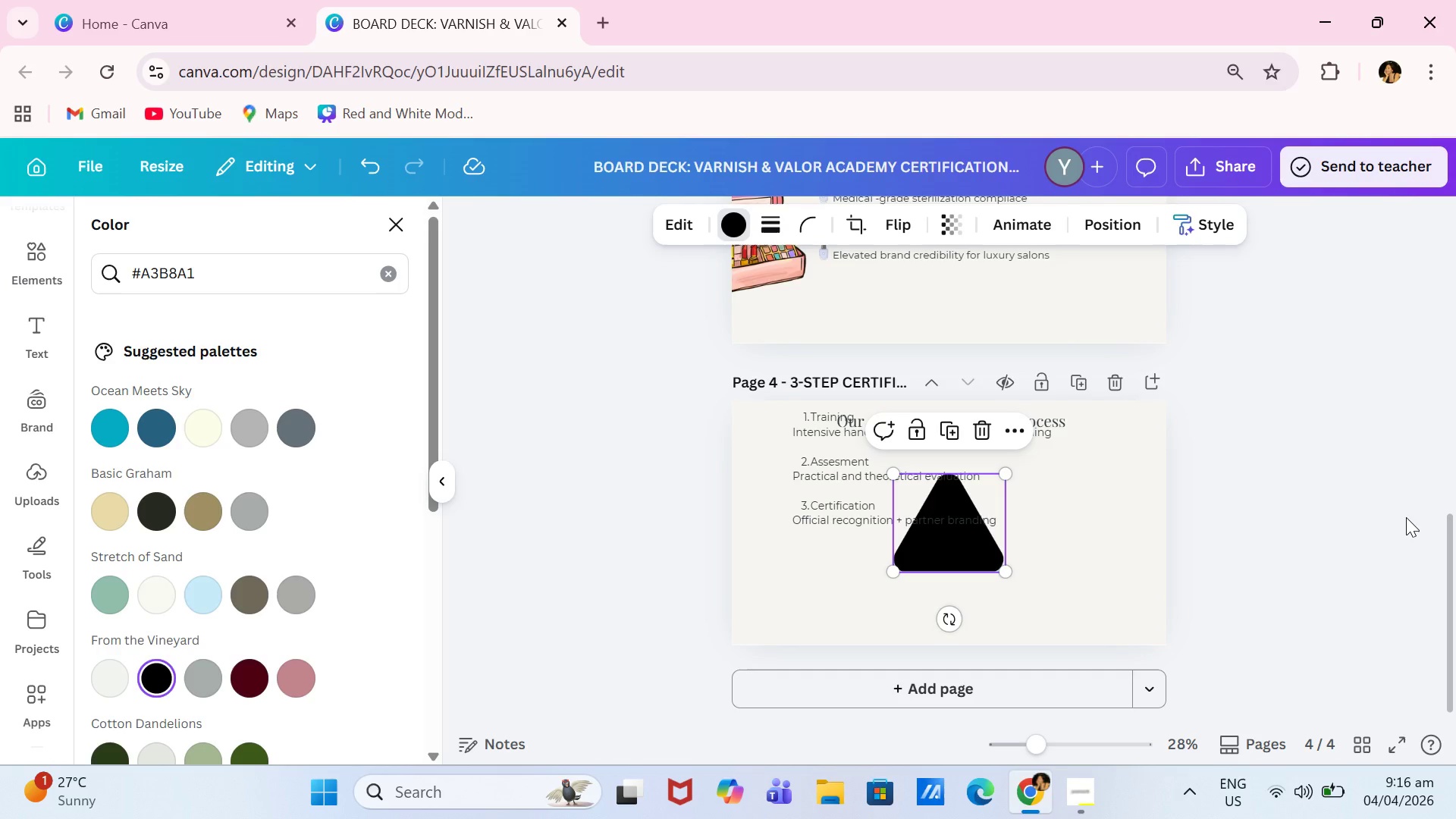 
left_click([946, 541])
 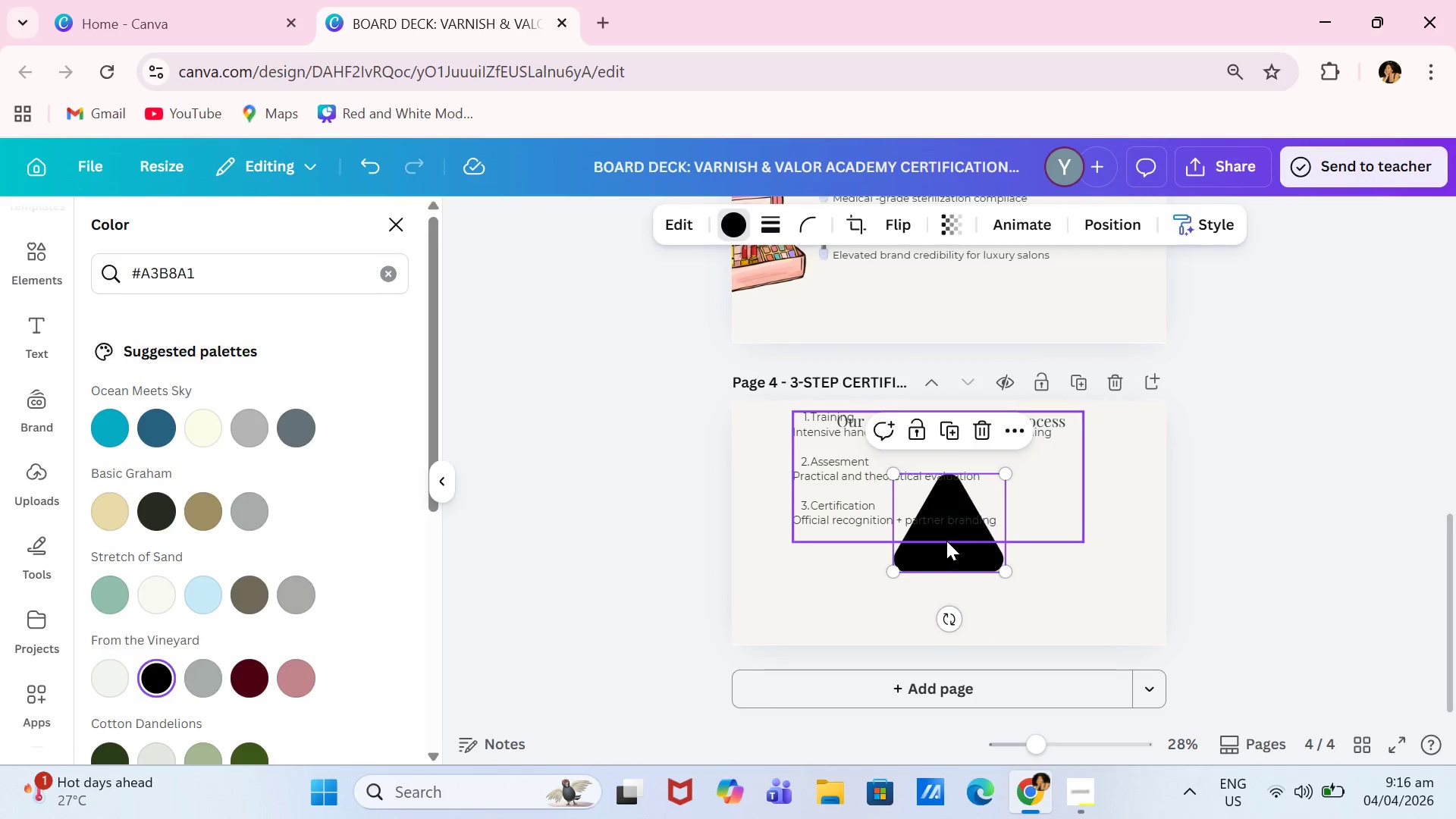 
right_click([946, 541])
 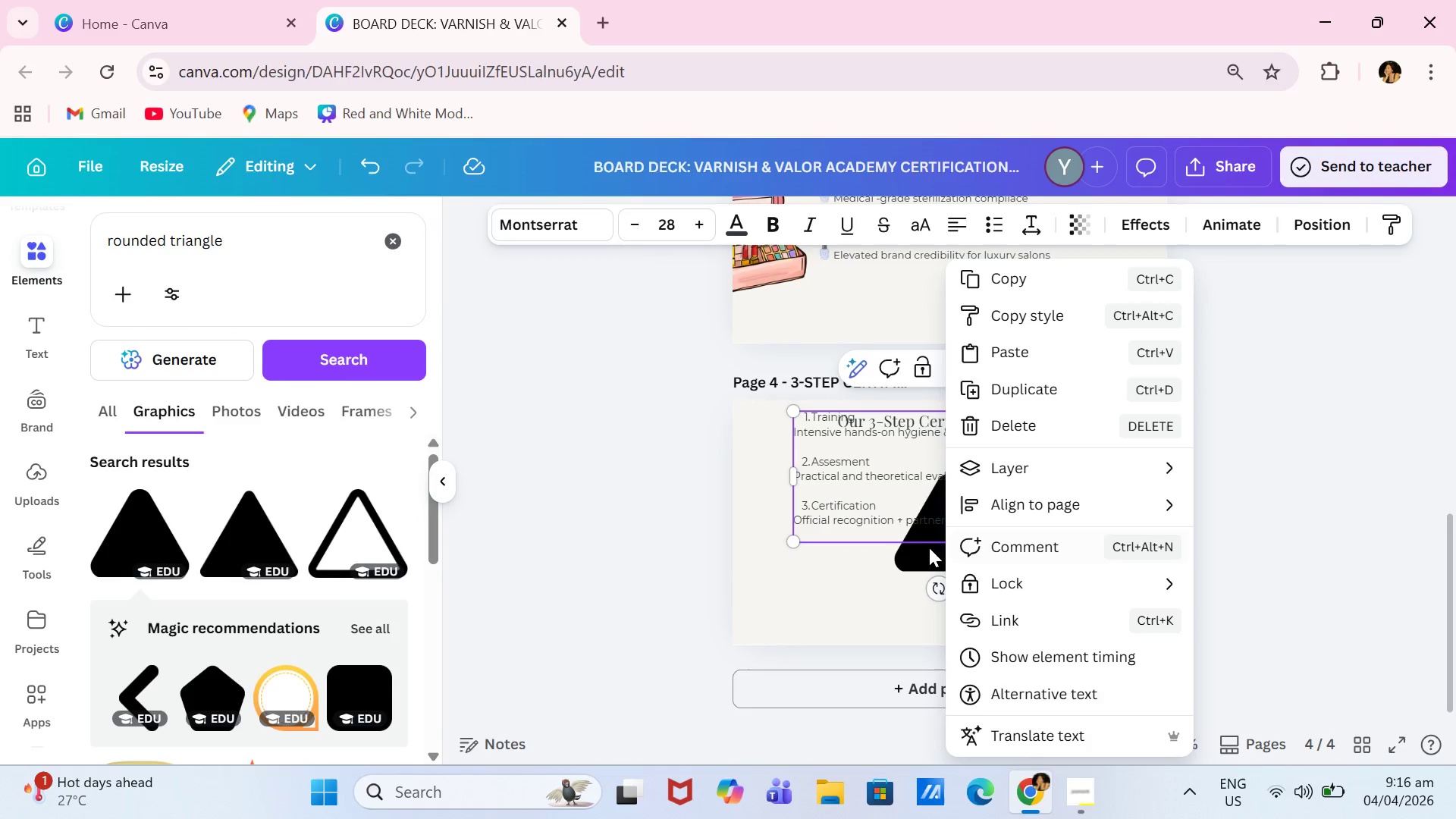 
left_click([916, 554])
 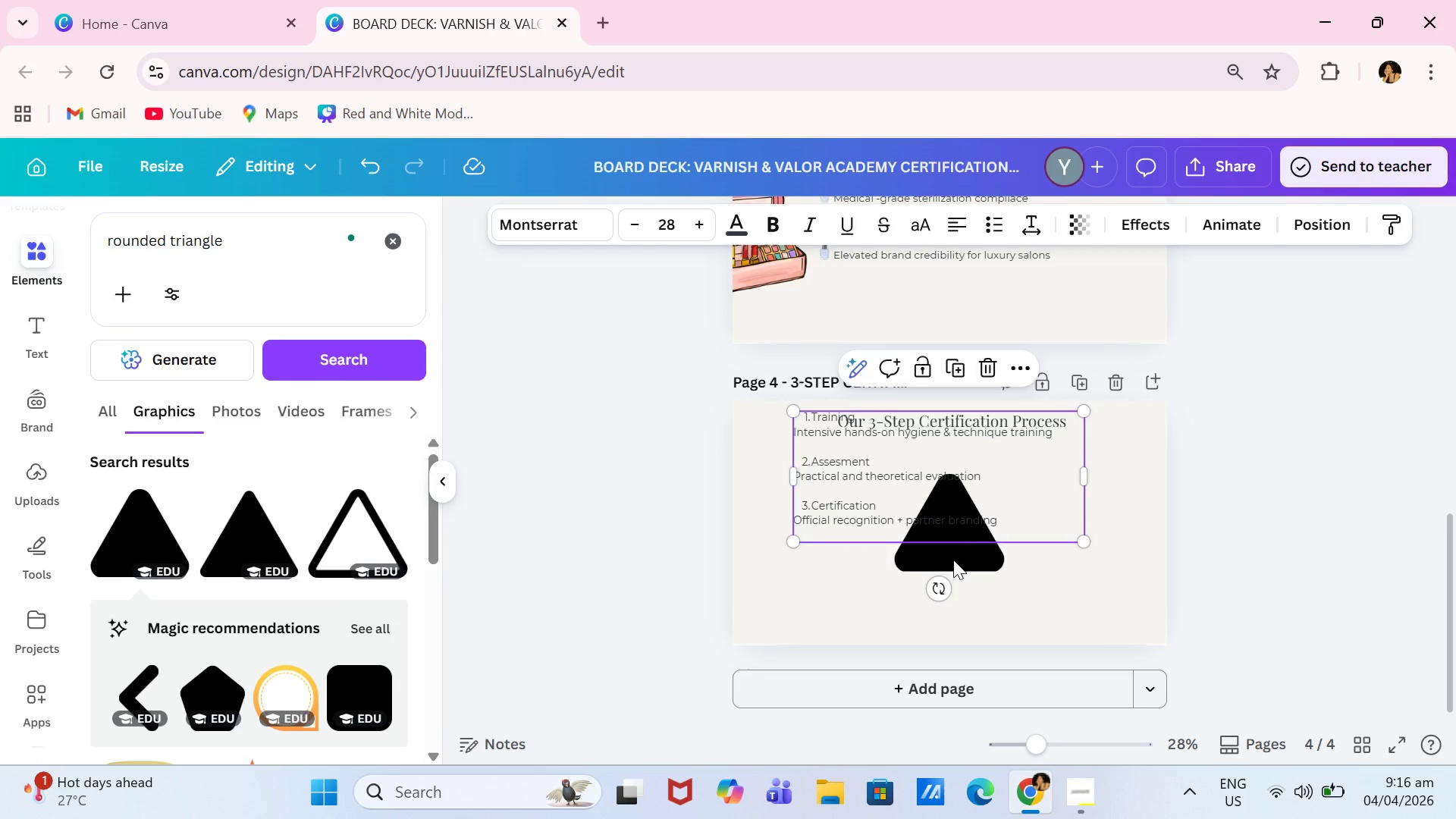 
left_click([953, 560])
 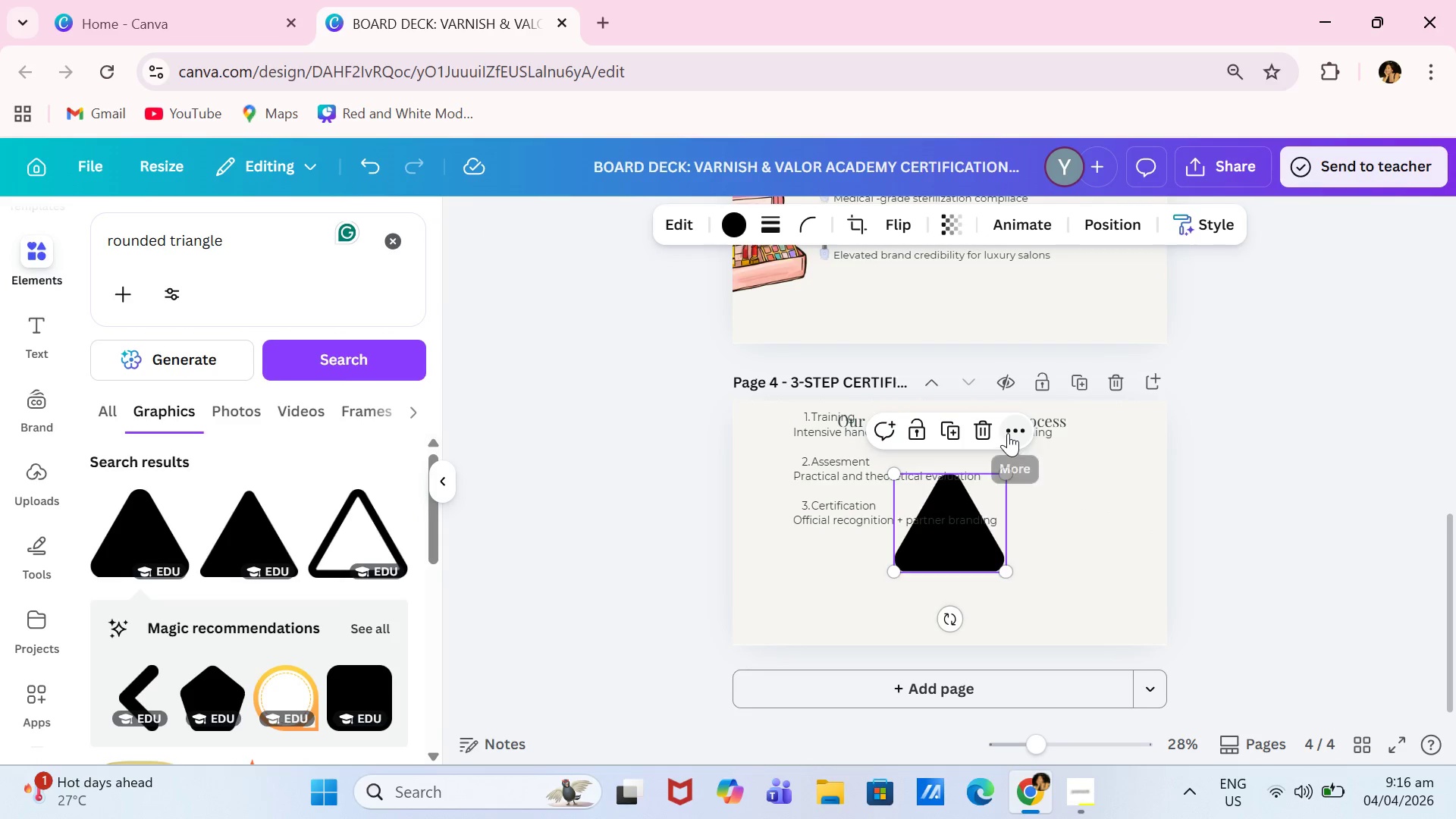 
left_click([1012, 432])
 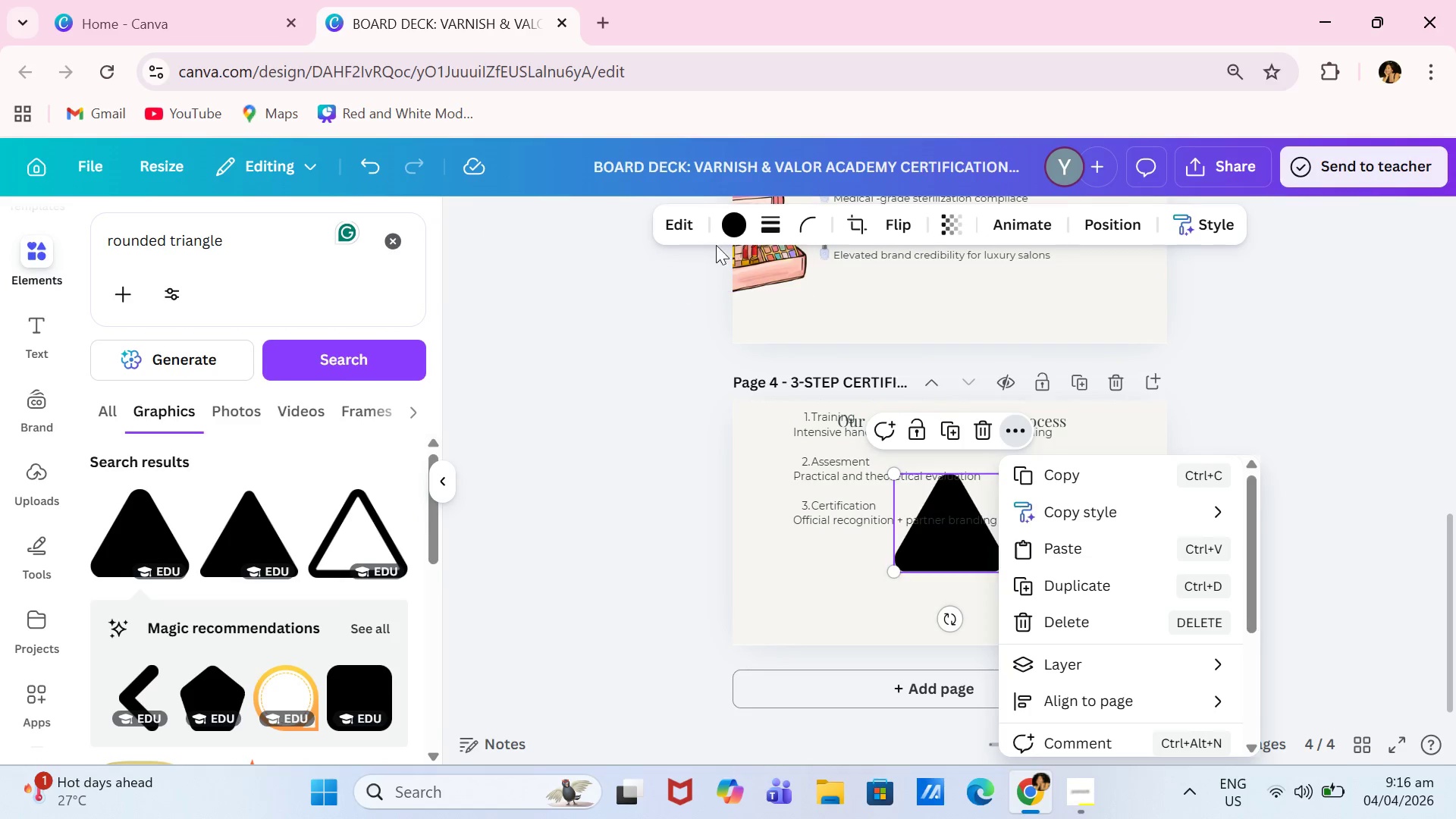 
left_click([682, 226])
 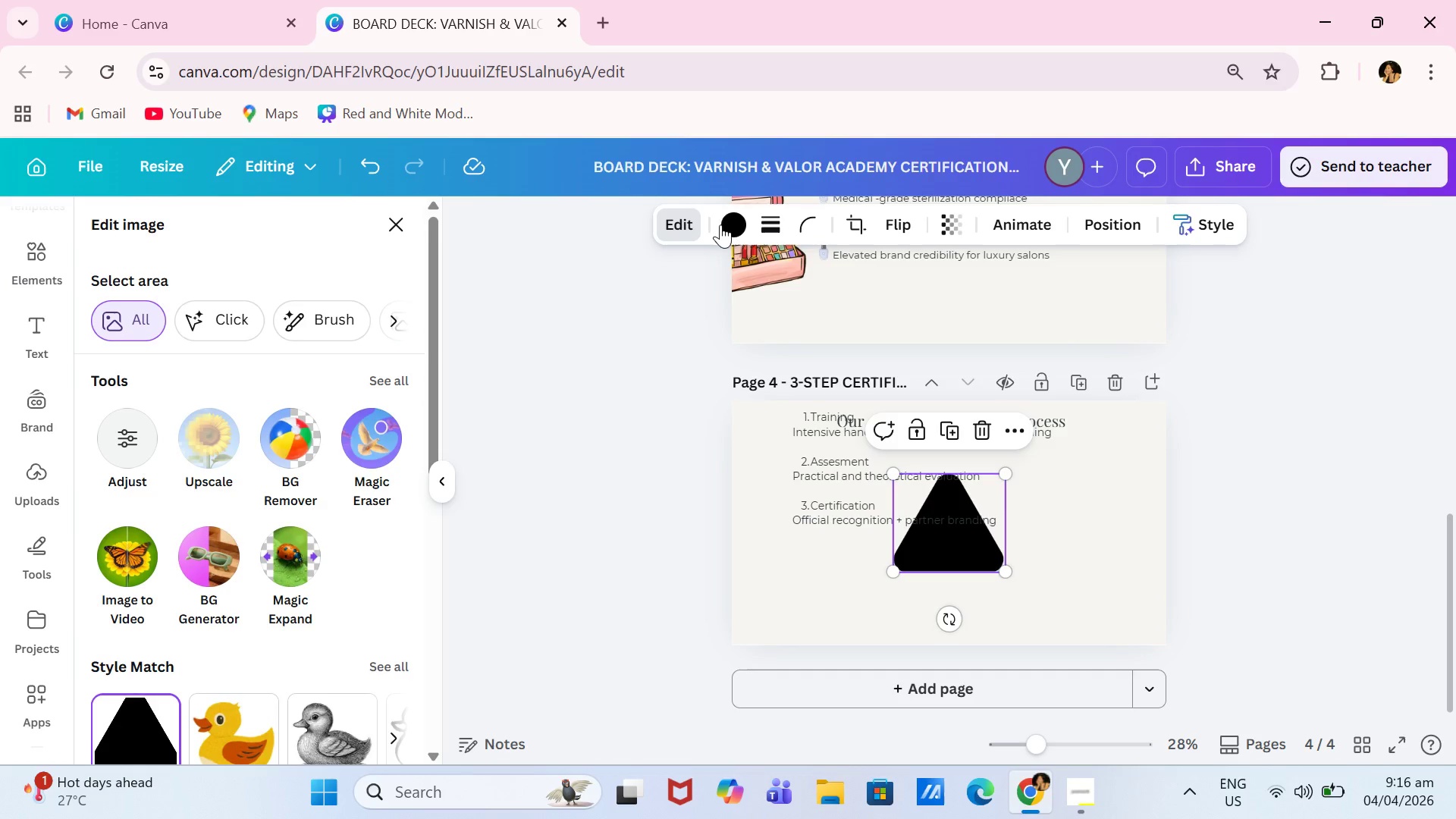 
left_click([766, 224])
 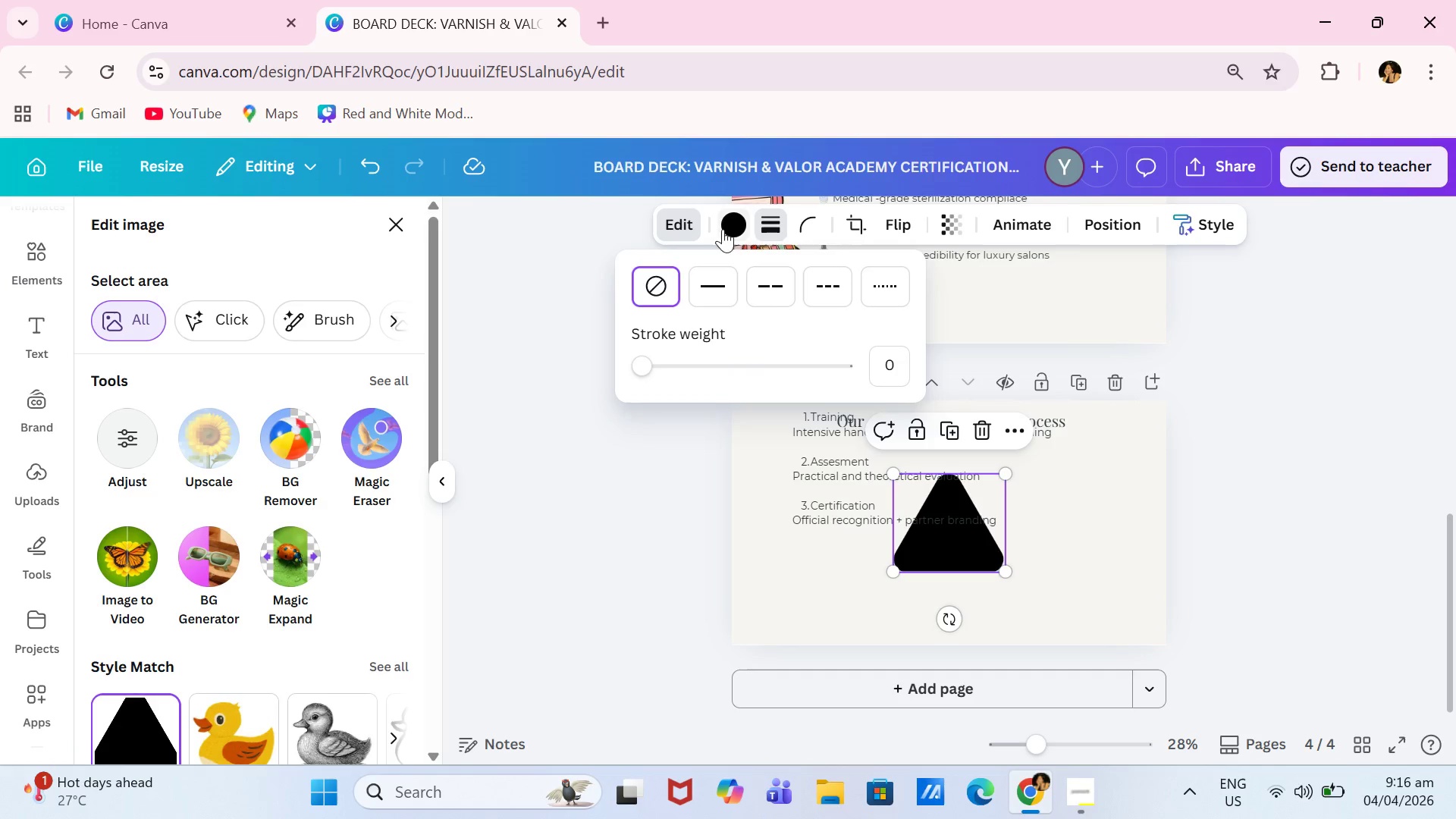 
left_click([1316, 372])
 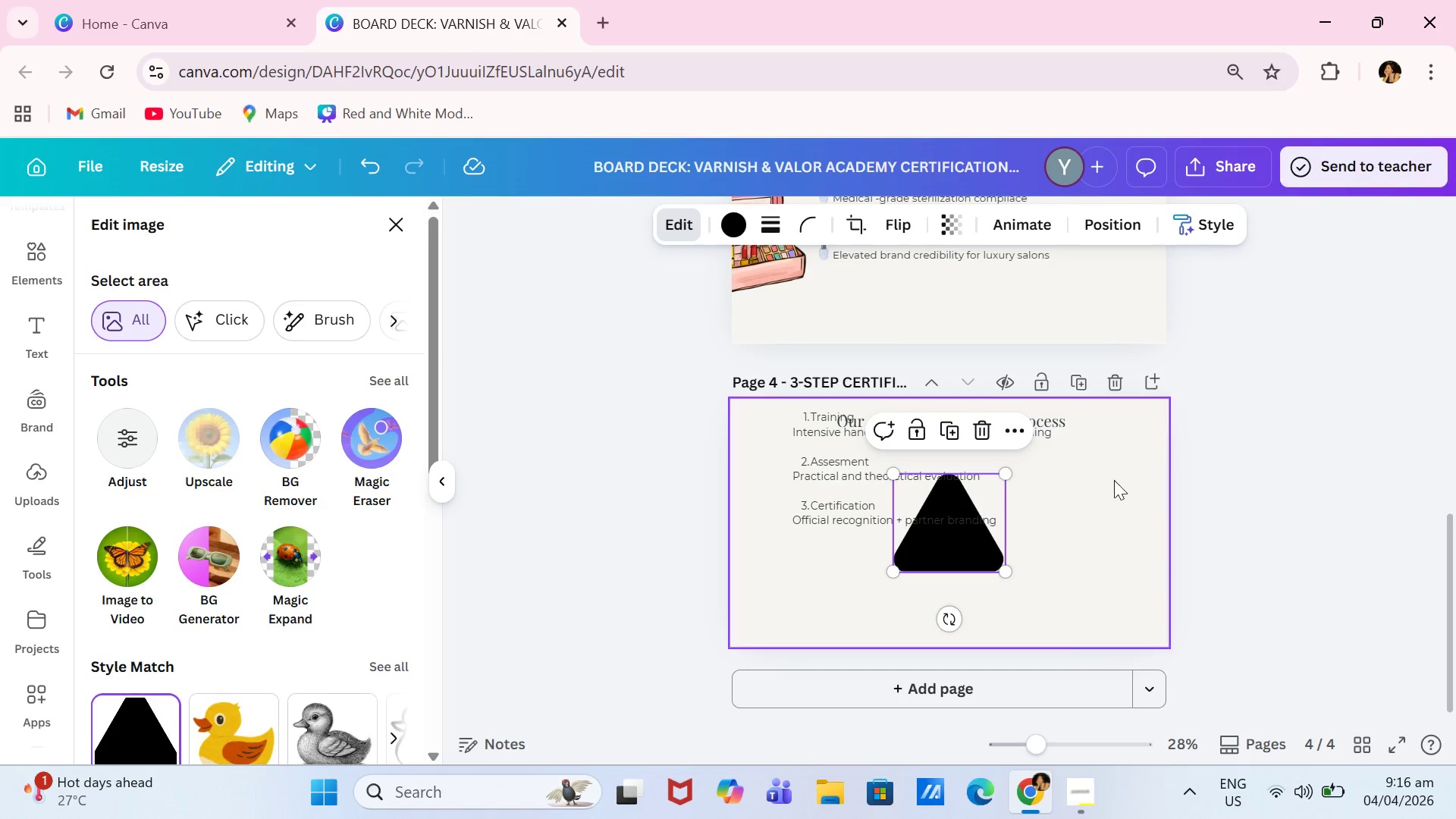 
left_click([738, 225])
 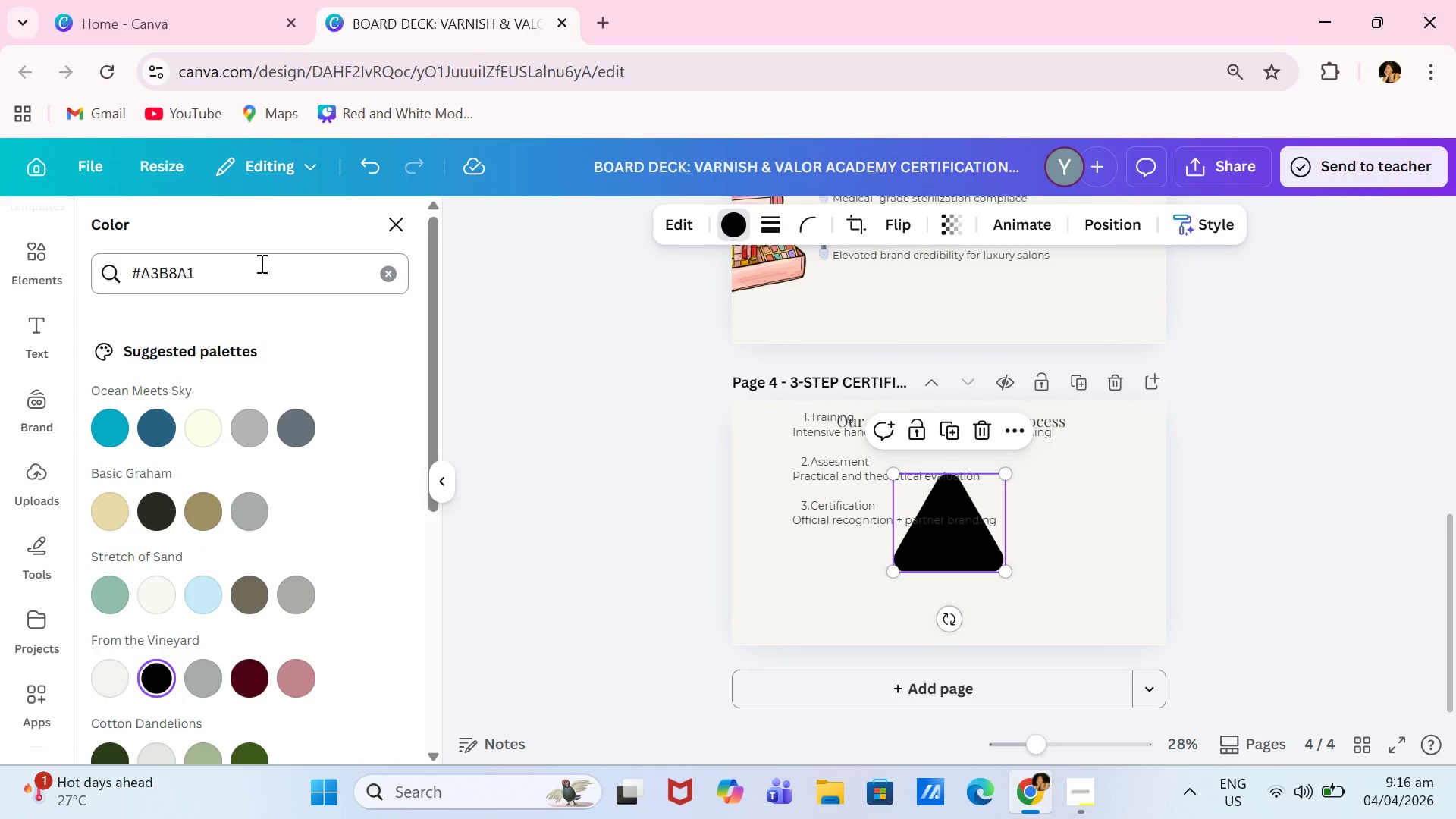 
left_click_drag(start_coordinate=[260, 275], to_coordinate=[183, 273])
 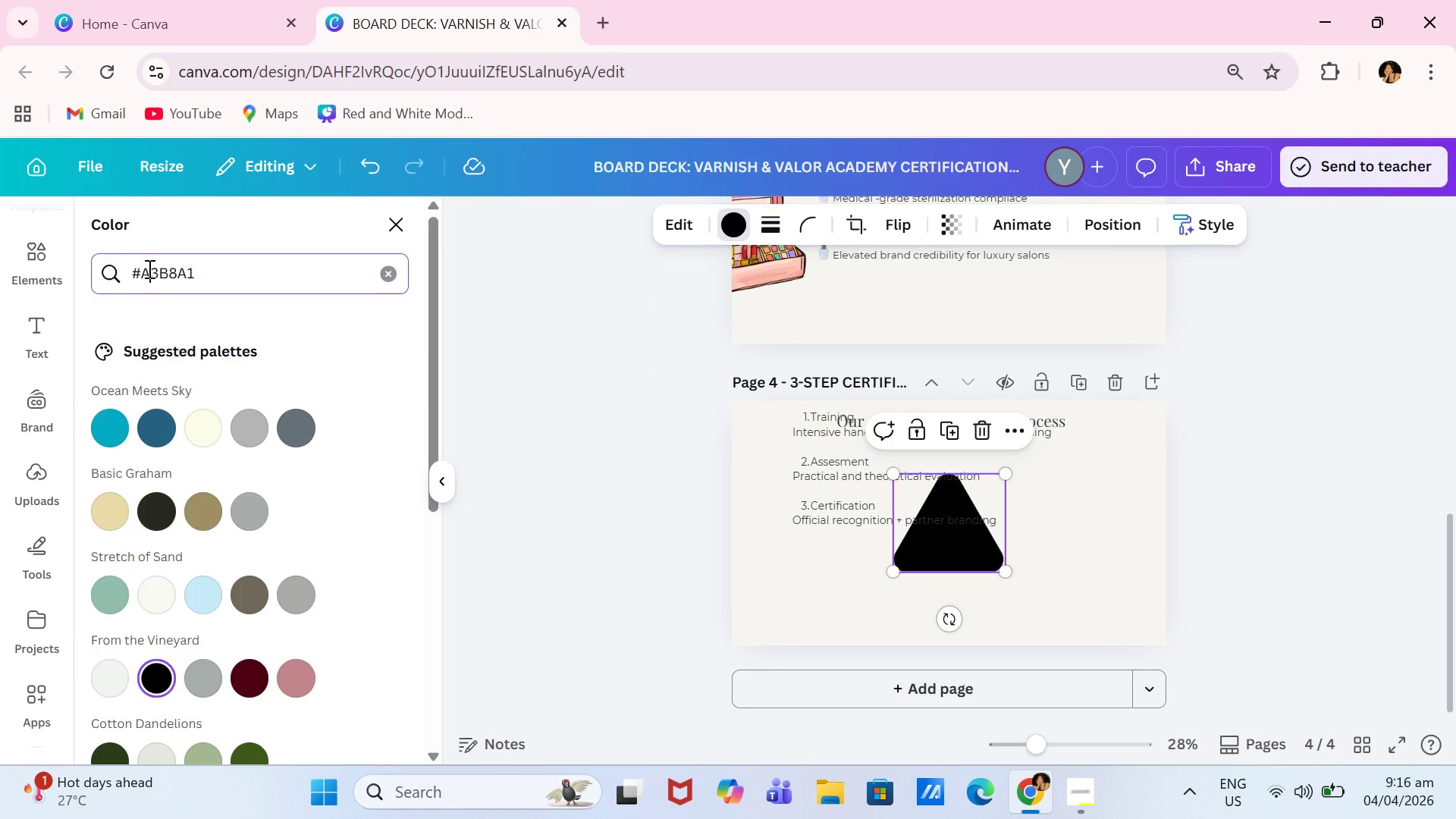 
left_click_drag(start_coordinate=[148, 268], to_coordinate=[146, 275])
 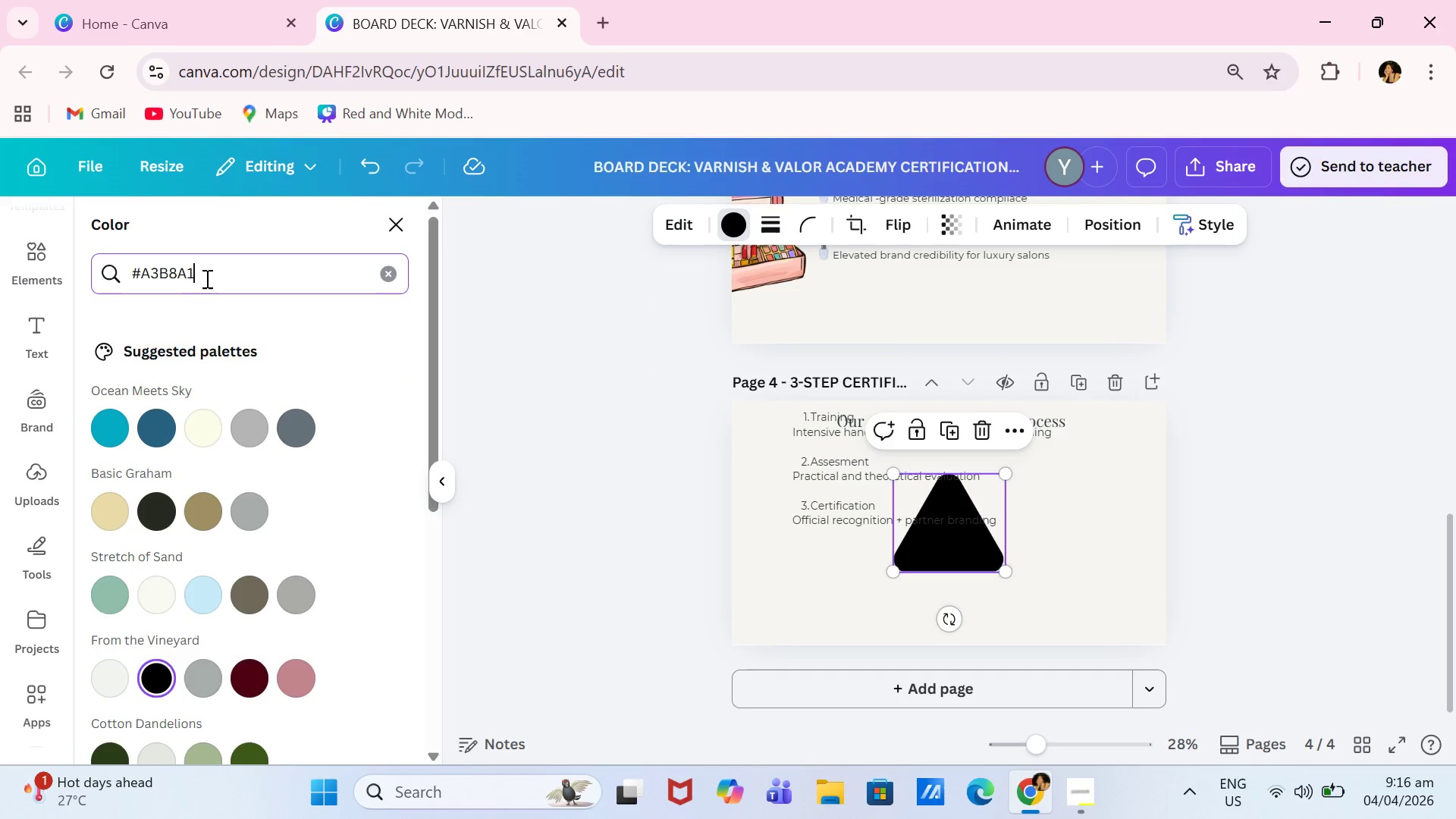 
left_click([206, 278])
 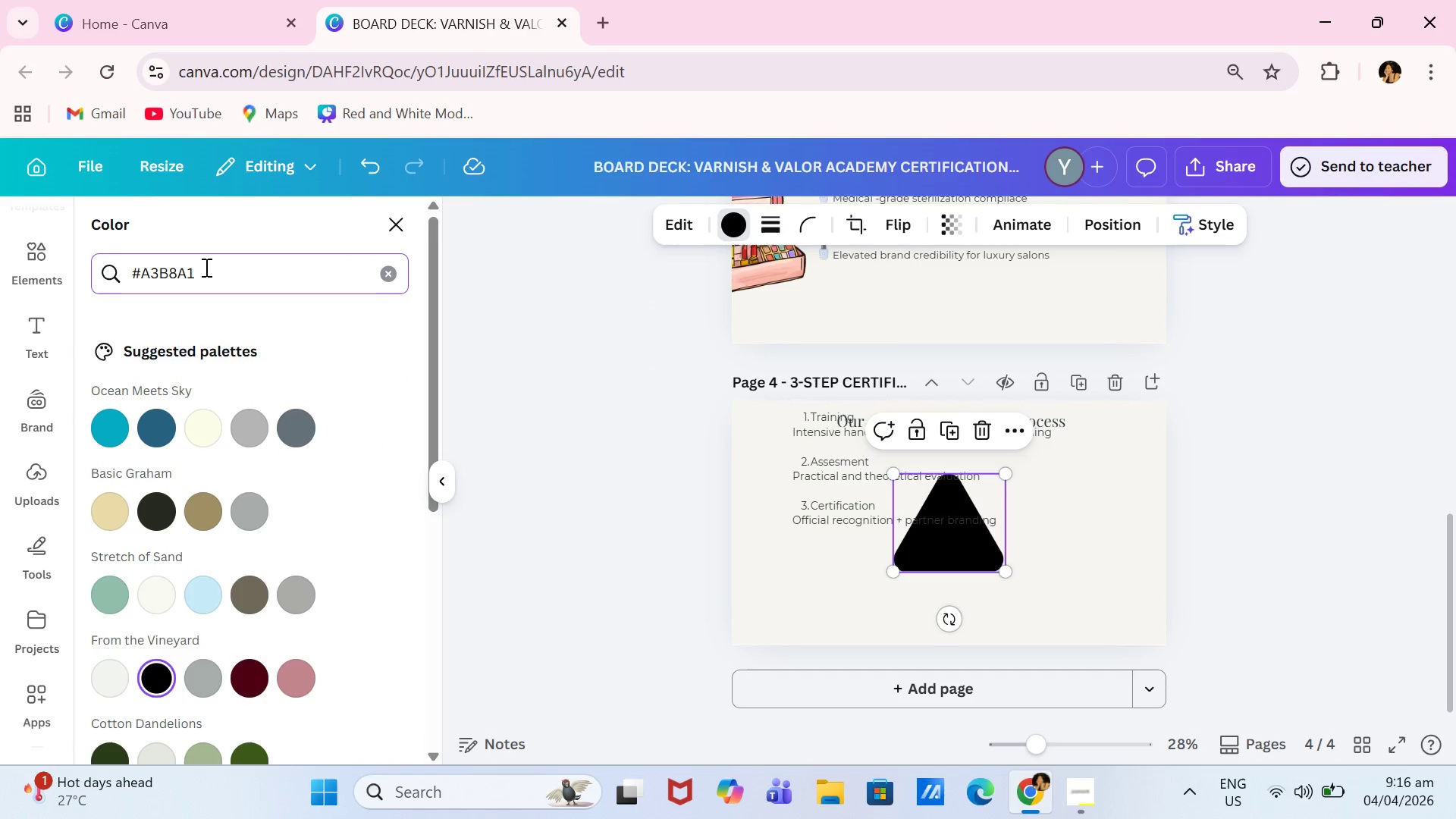 
key(Backspace)
key(Backspace)
key(Backspace)
key(Backspace)
key(Backspace)
key(Backspace)
type(fff)
key(Backspace)
key(Backspace)
key(Backspace)
type(FFFFFFF)
 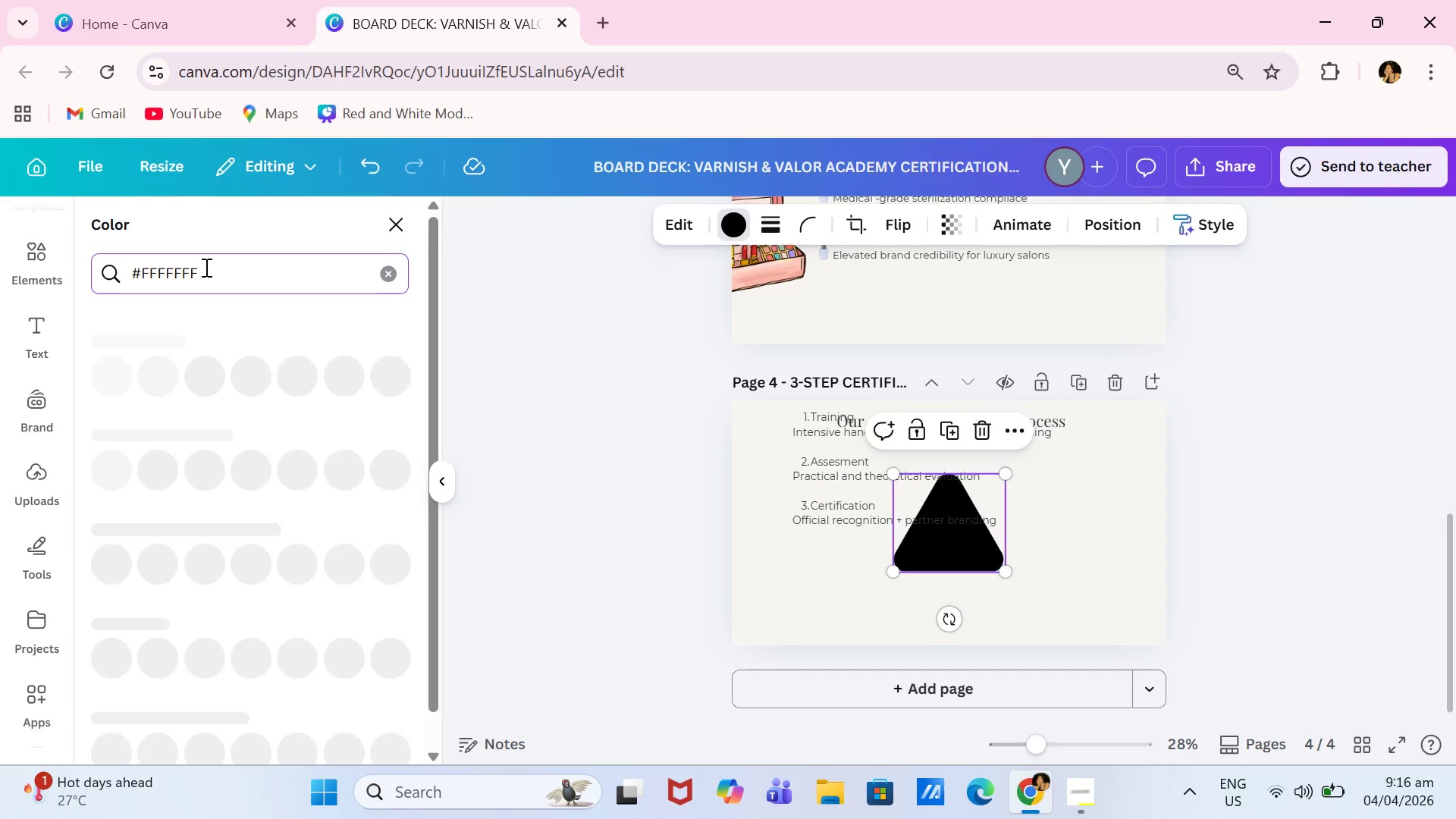 
key(Enter)
 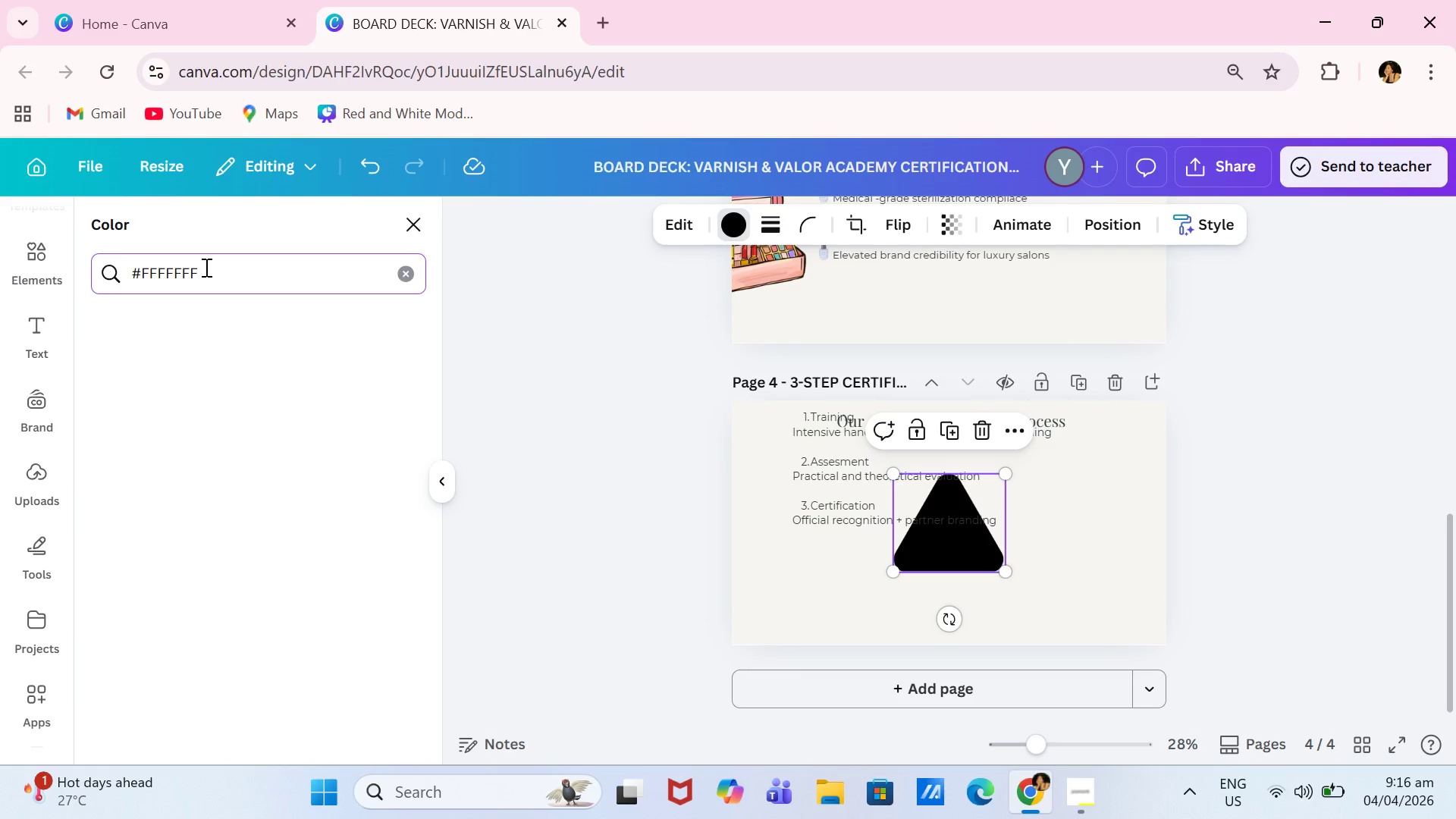 
key(Enter)
 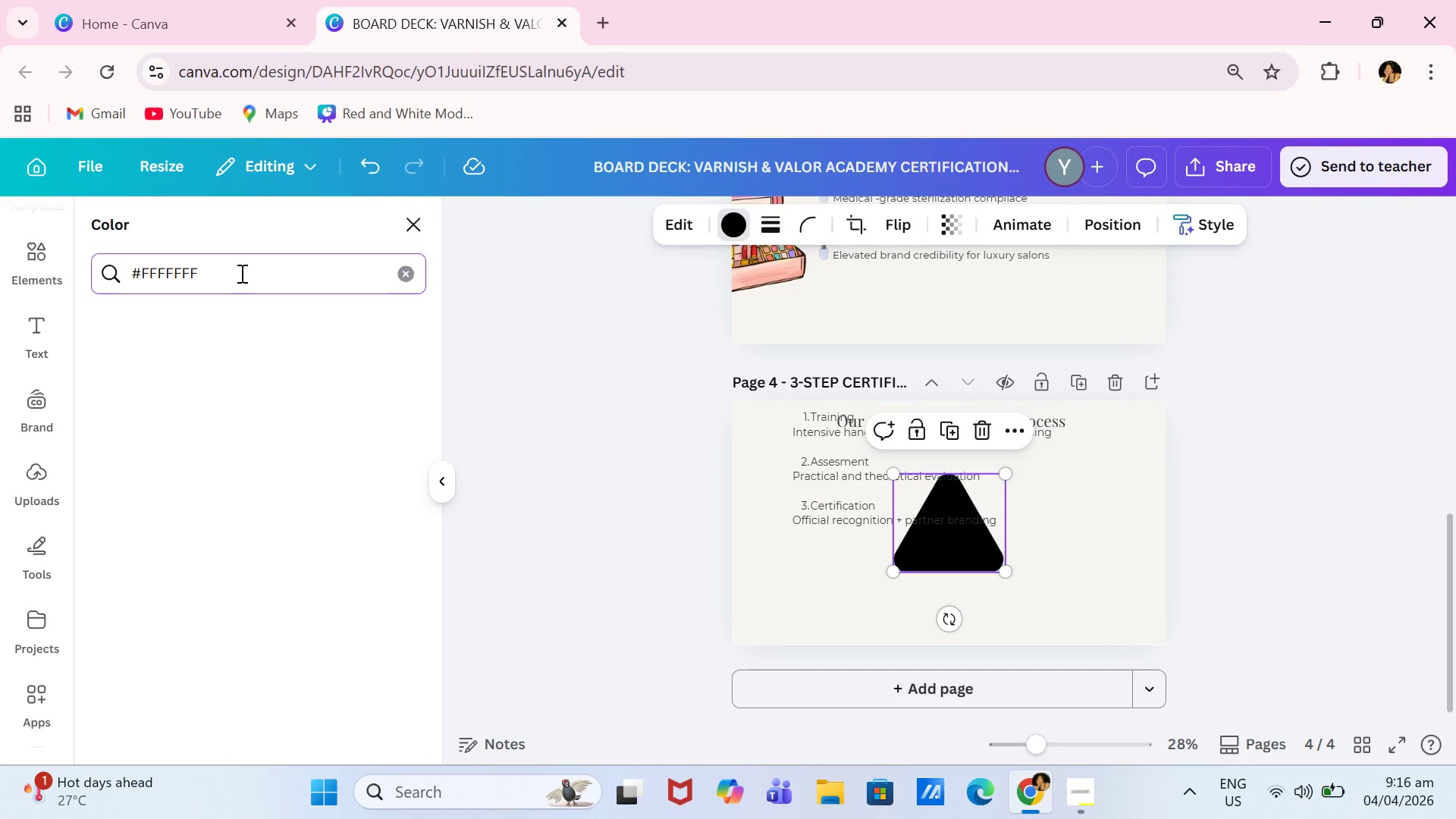 
key(Backspace)
 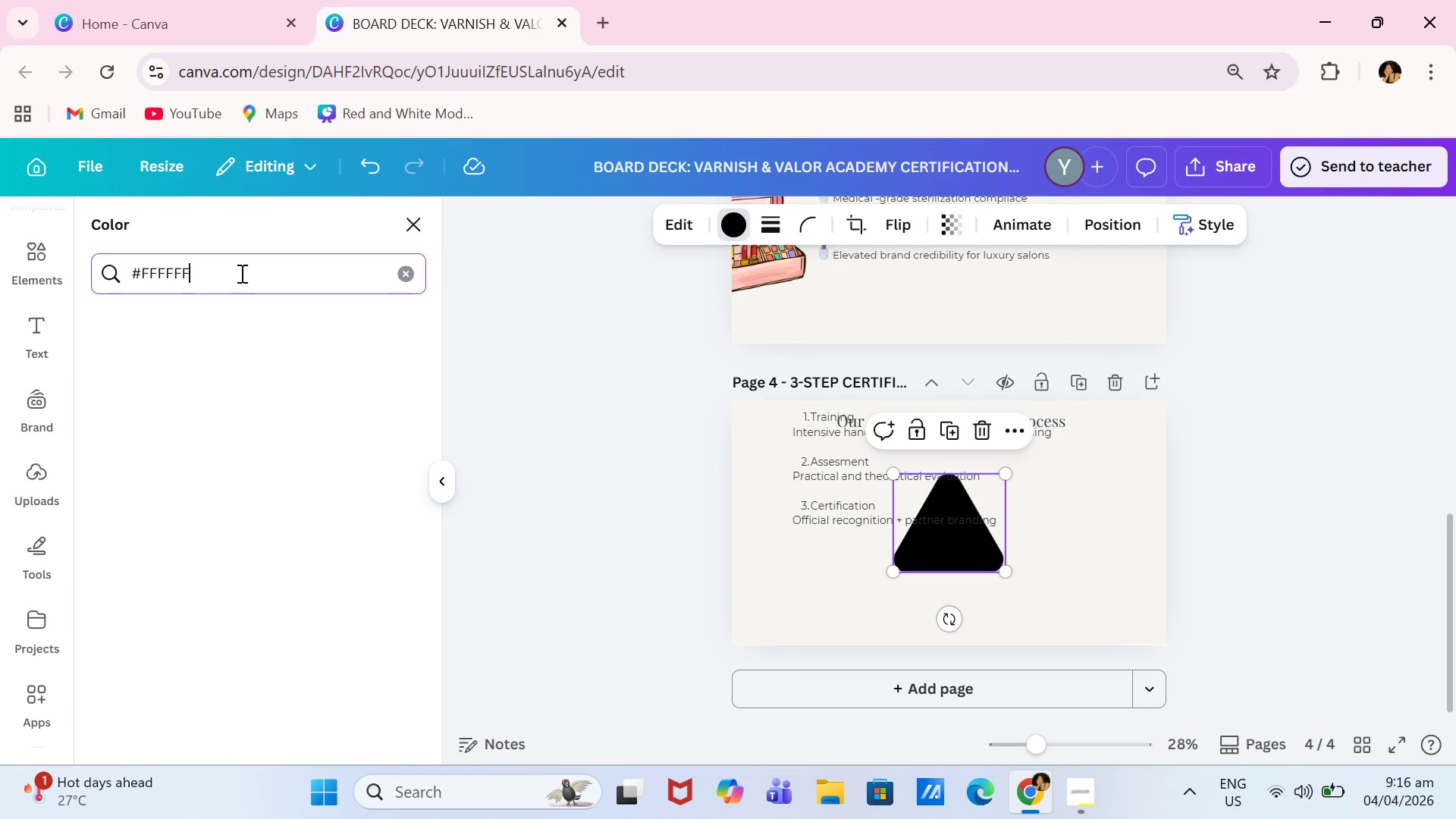 
key(Enter)
 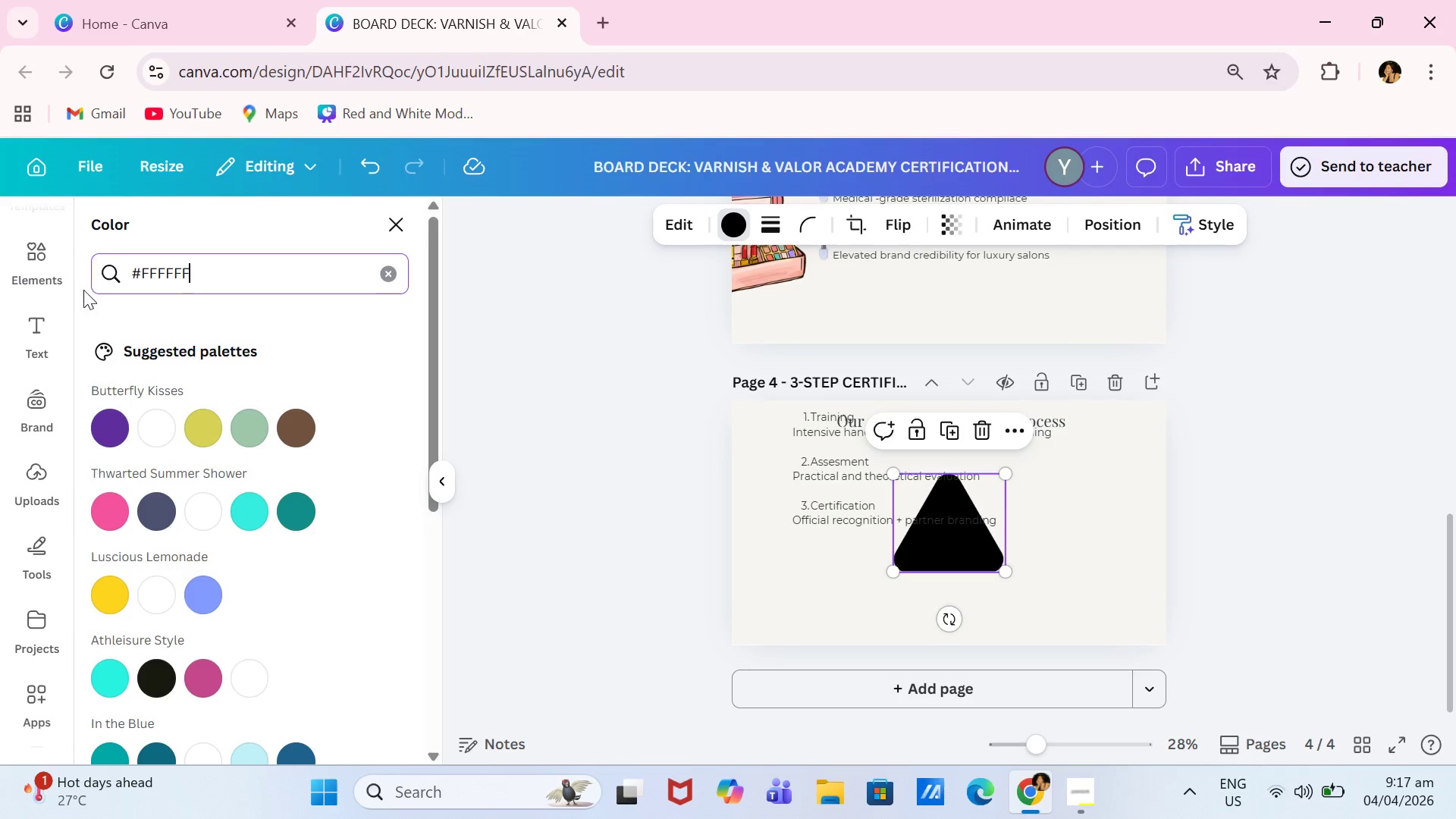 
left_click([99, 435])
 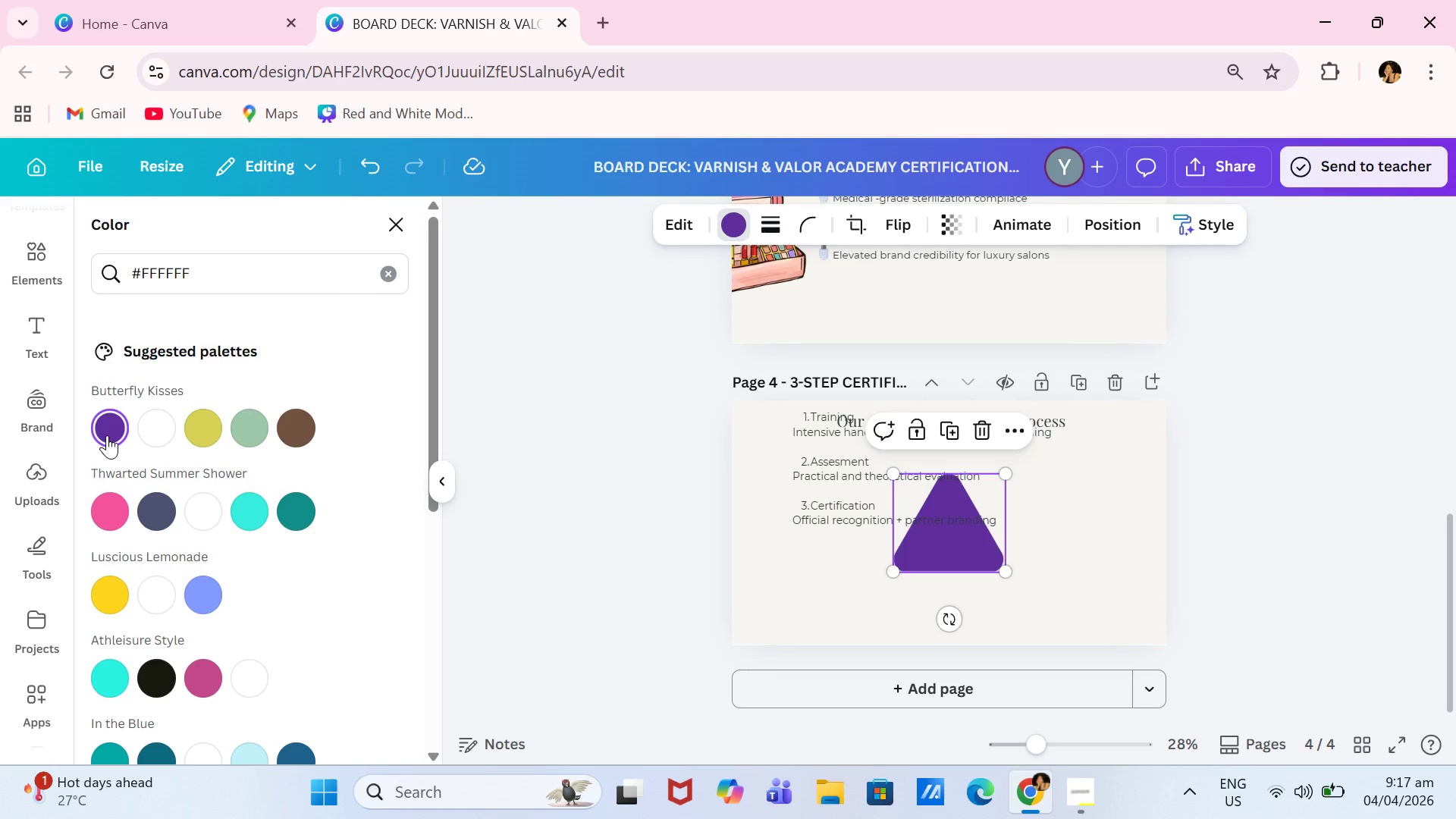 
wait(5.97)
 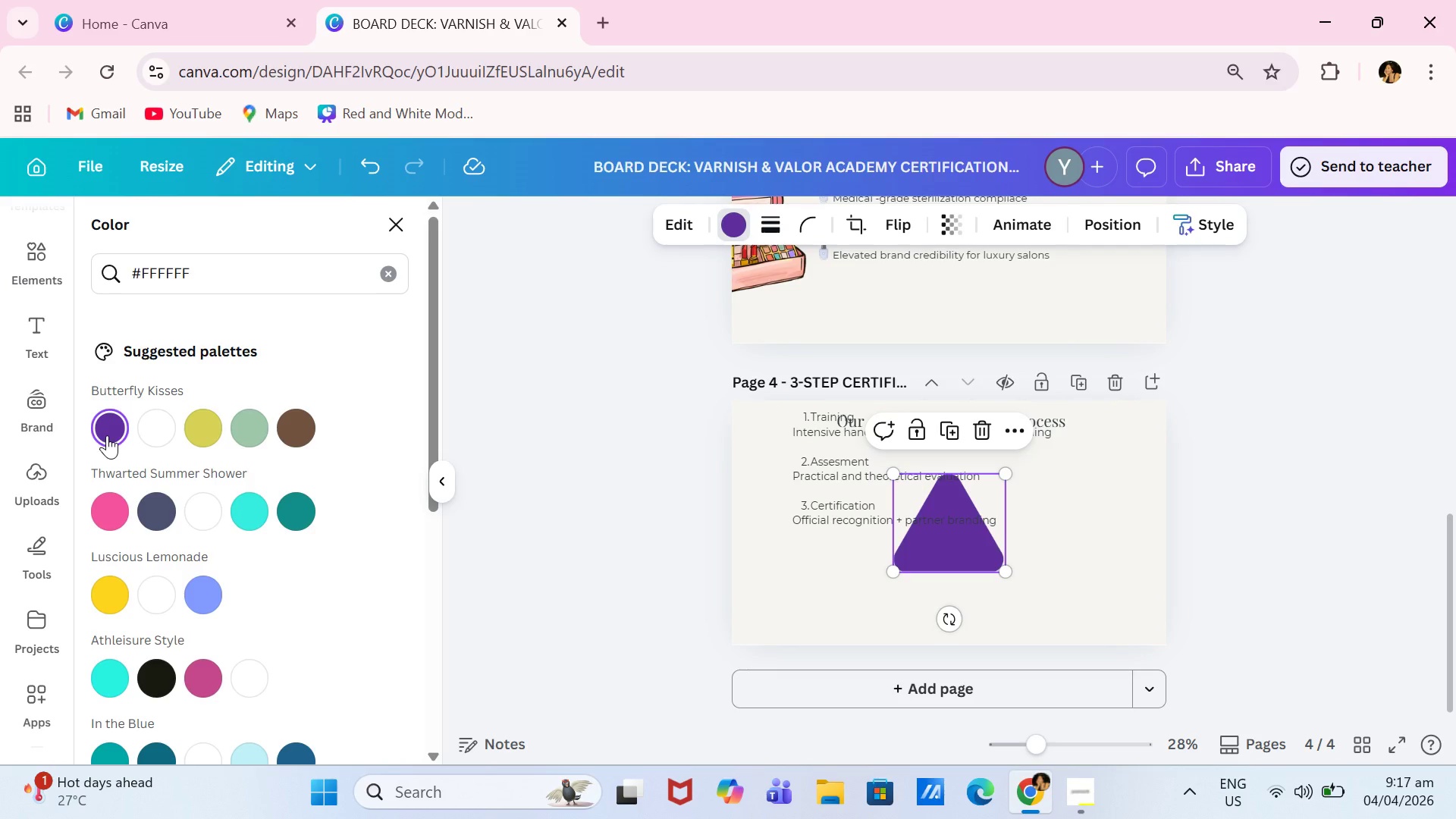 
double_click([238, 433])
 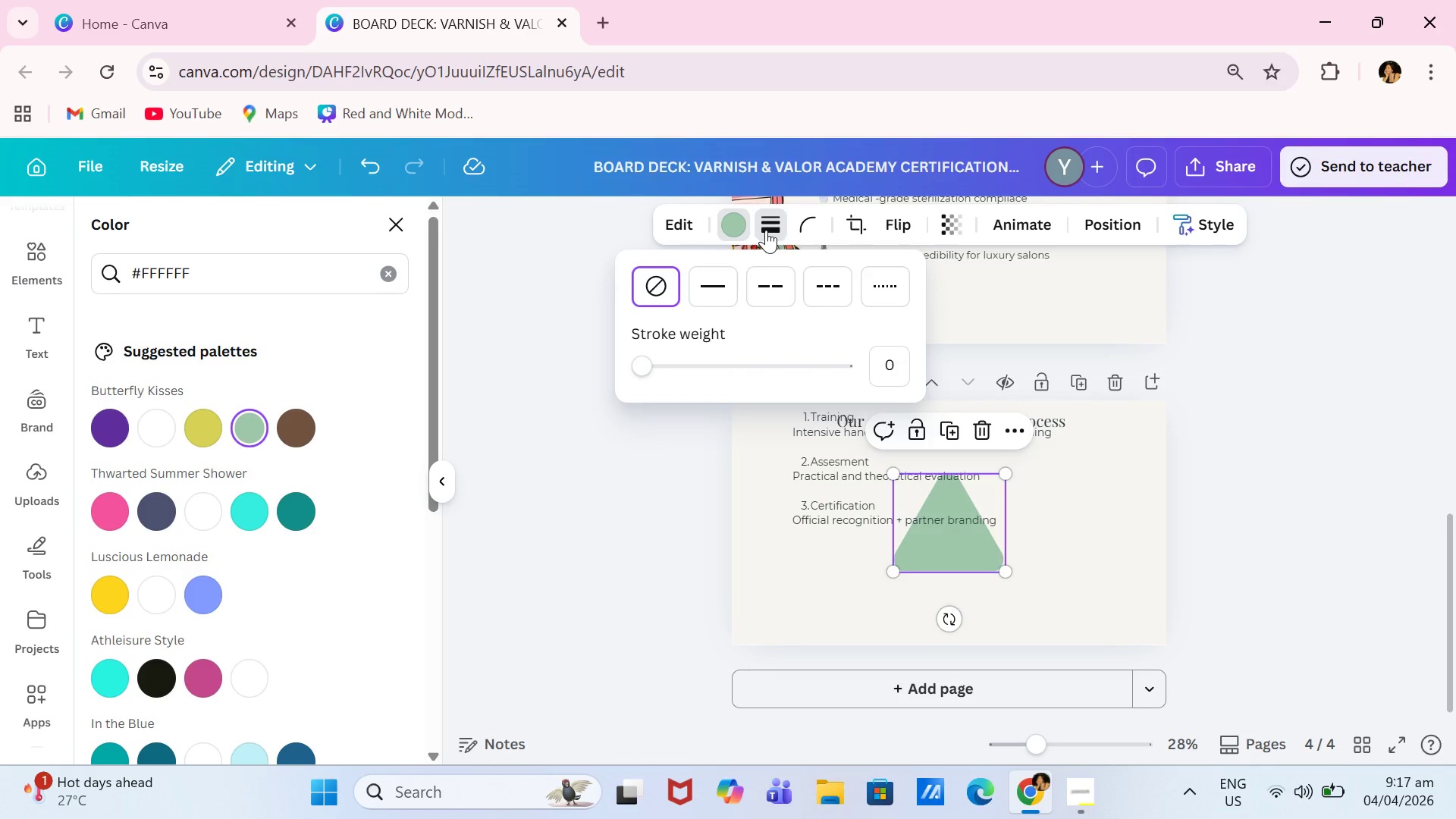 
left_click([708, 293])
 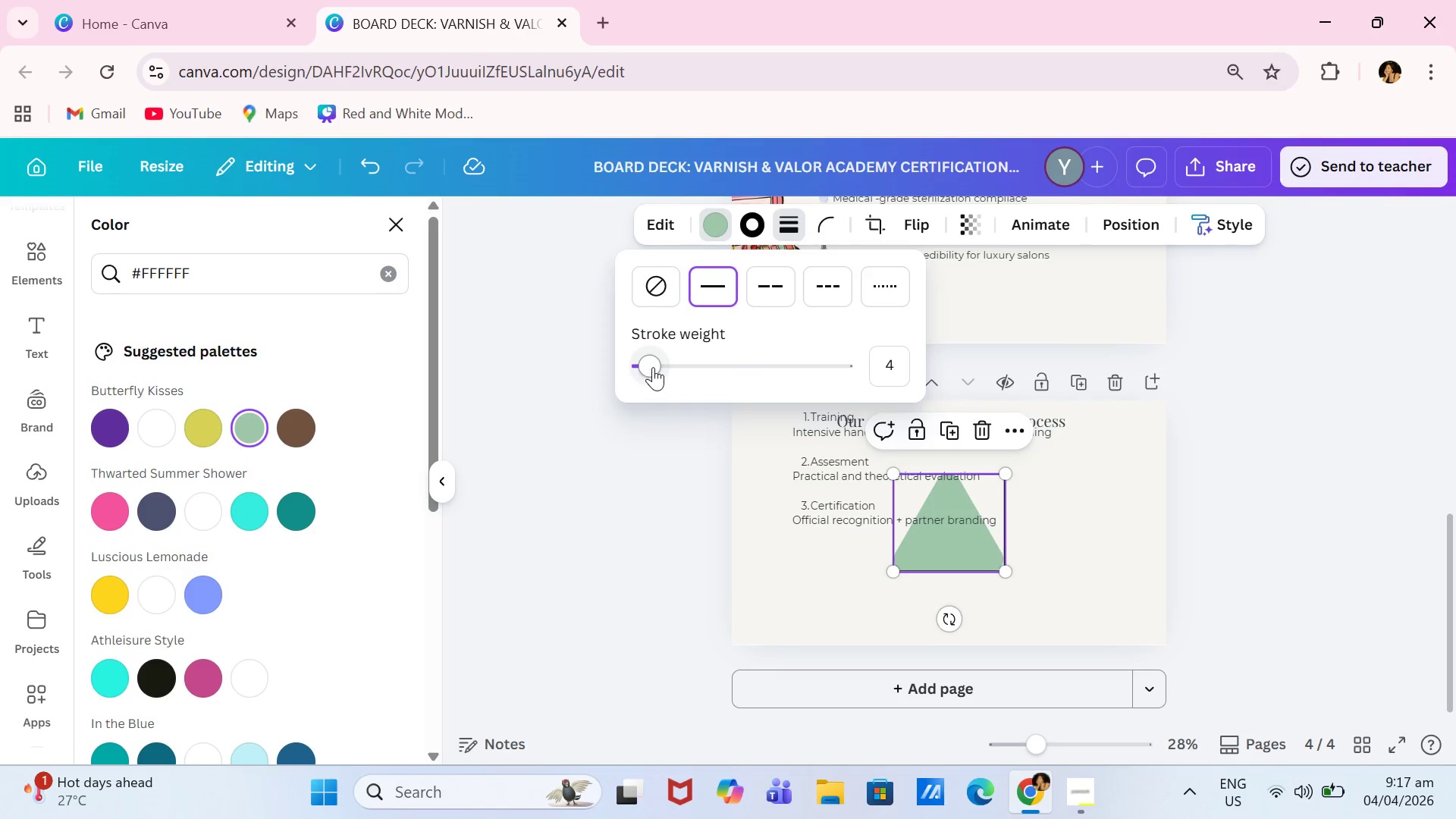 
left_click_drag(start_coordinate=[655, 366], to_coordinate=[642, 383])
 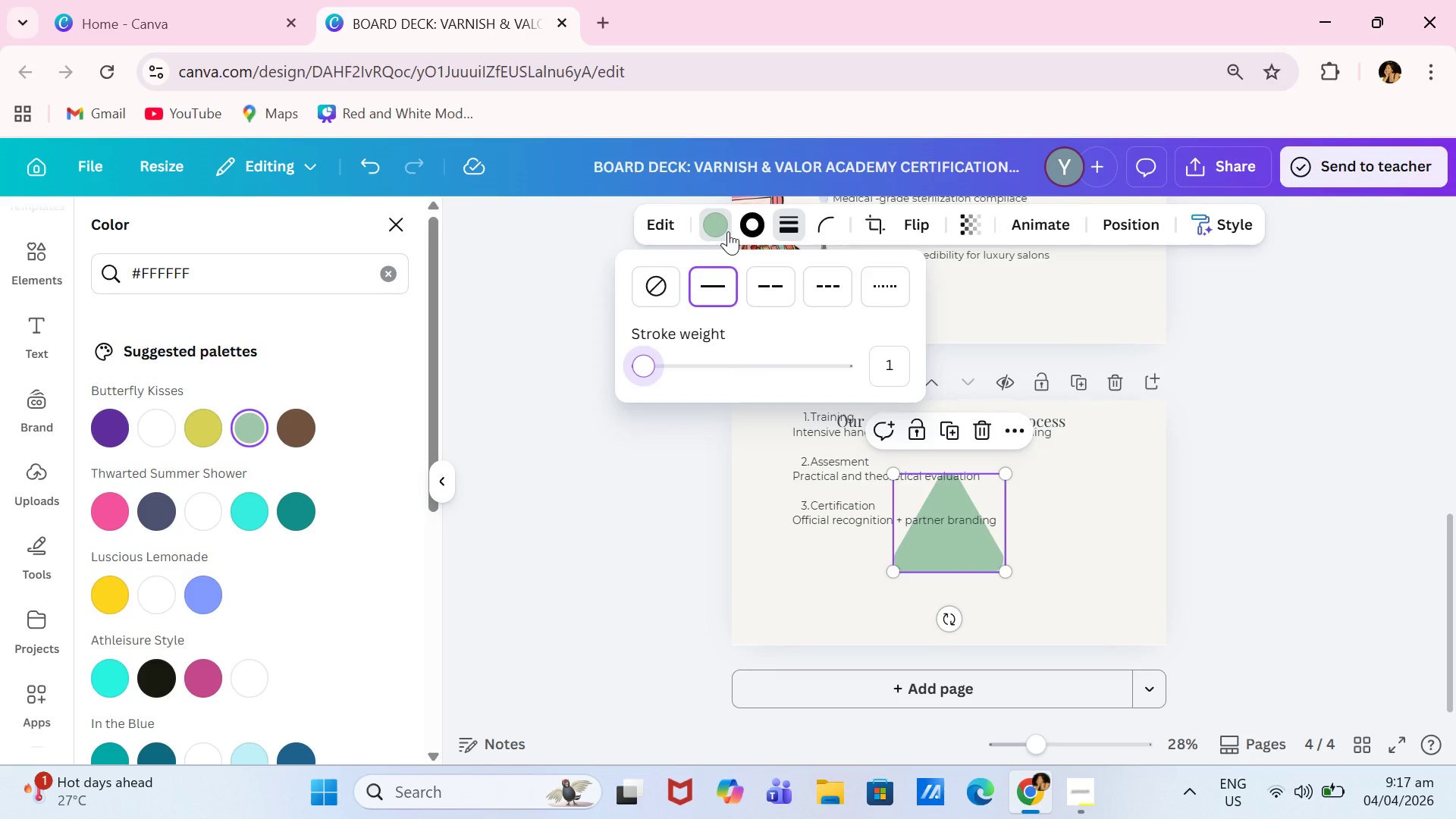 
wait(5.53)
 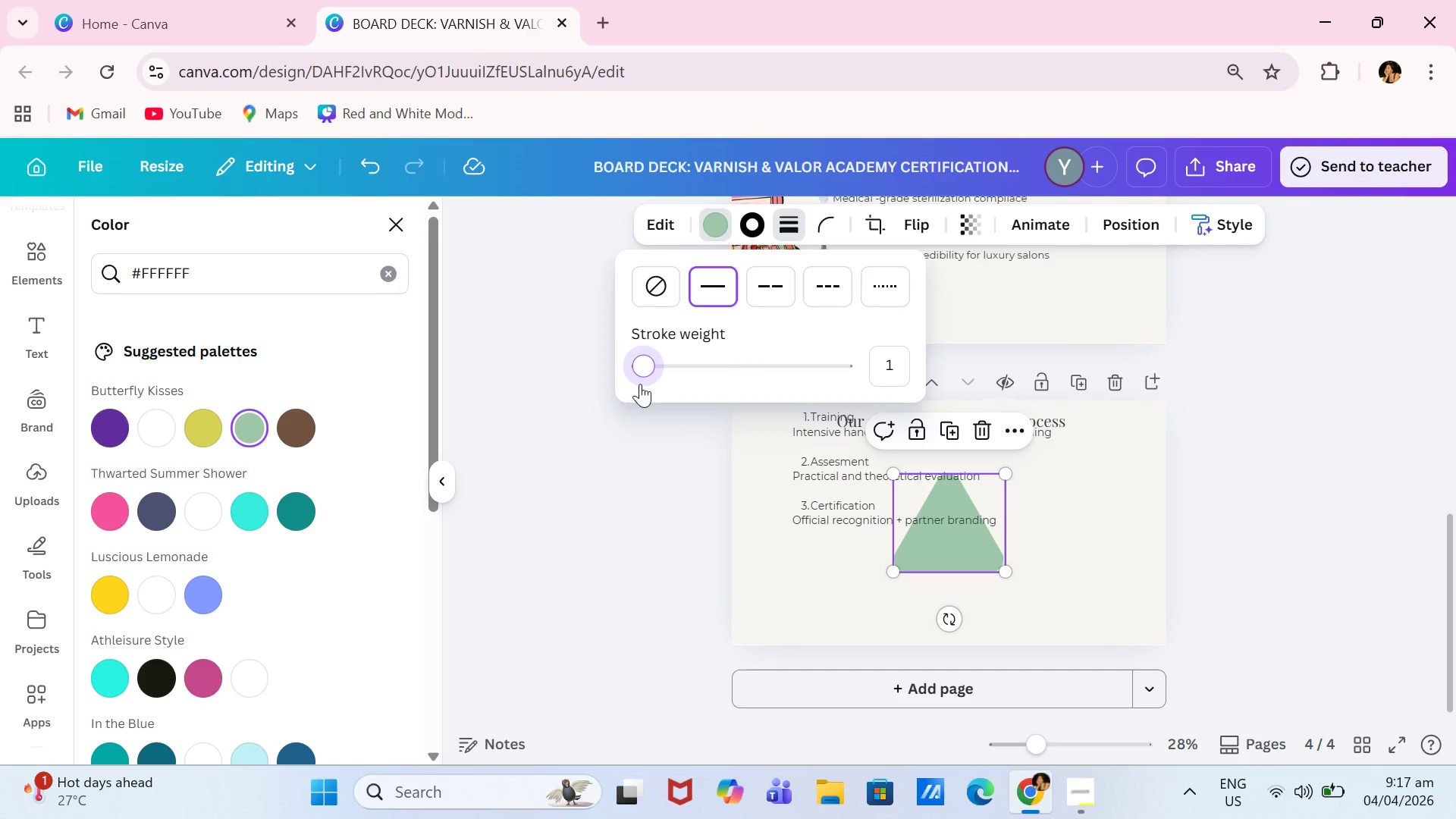 
left_click([763, 226])
 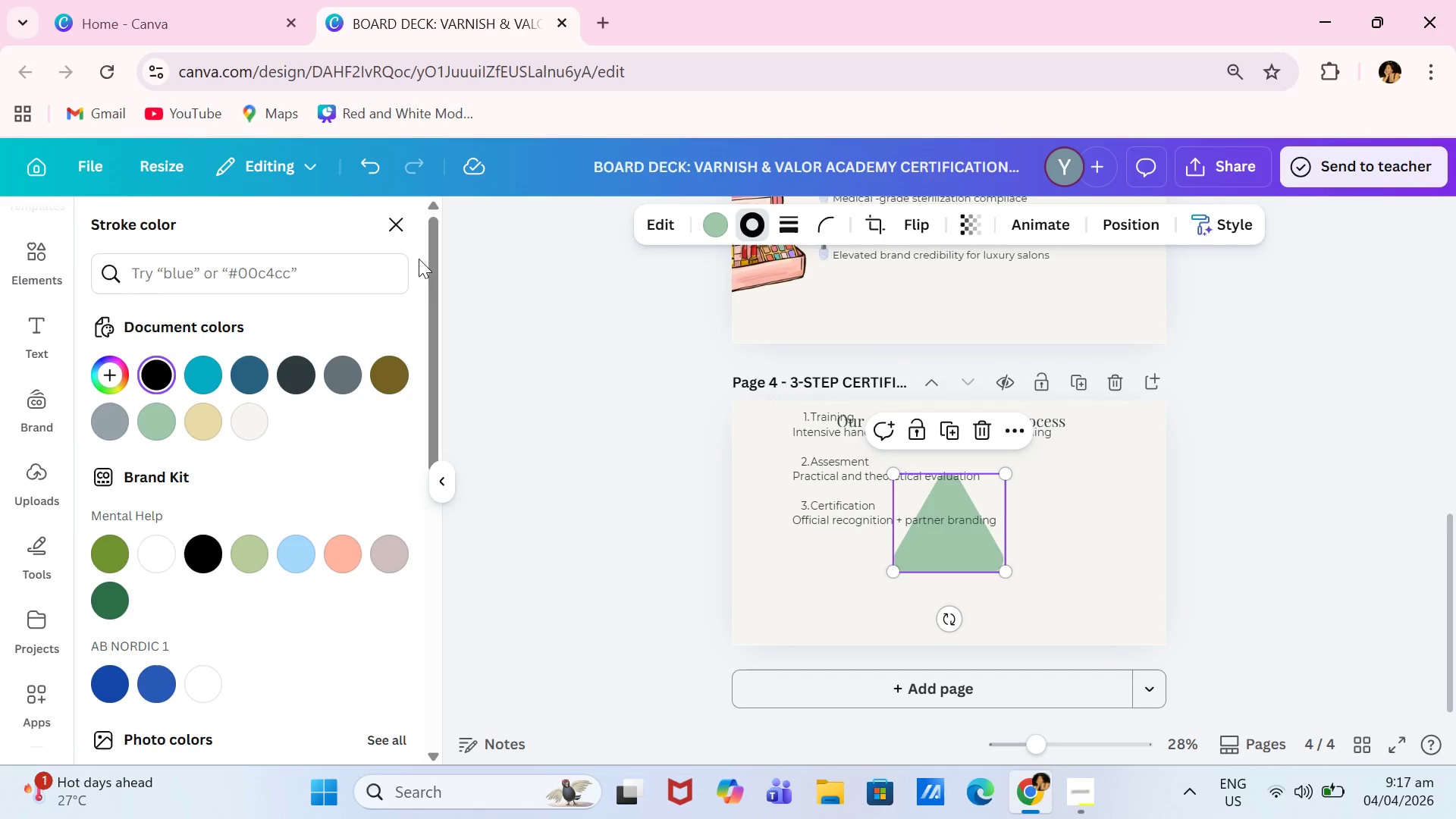 
left_click([338, 268])
 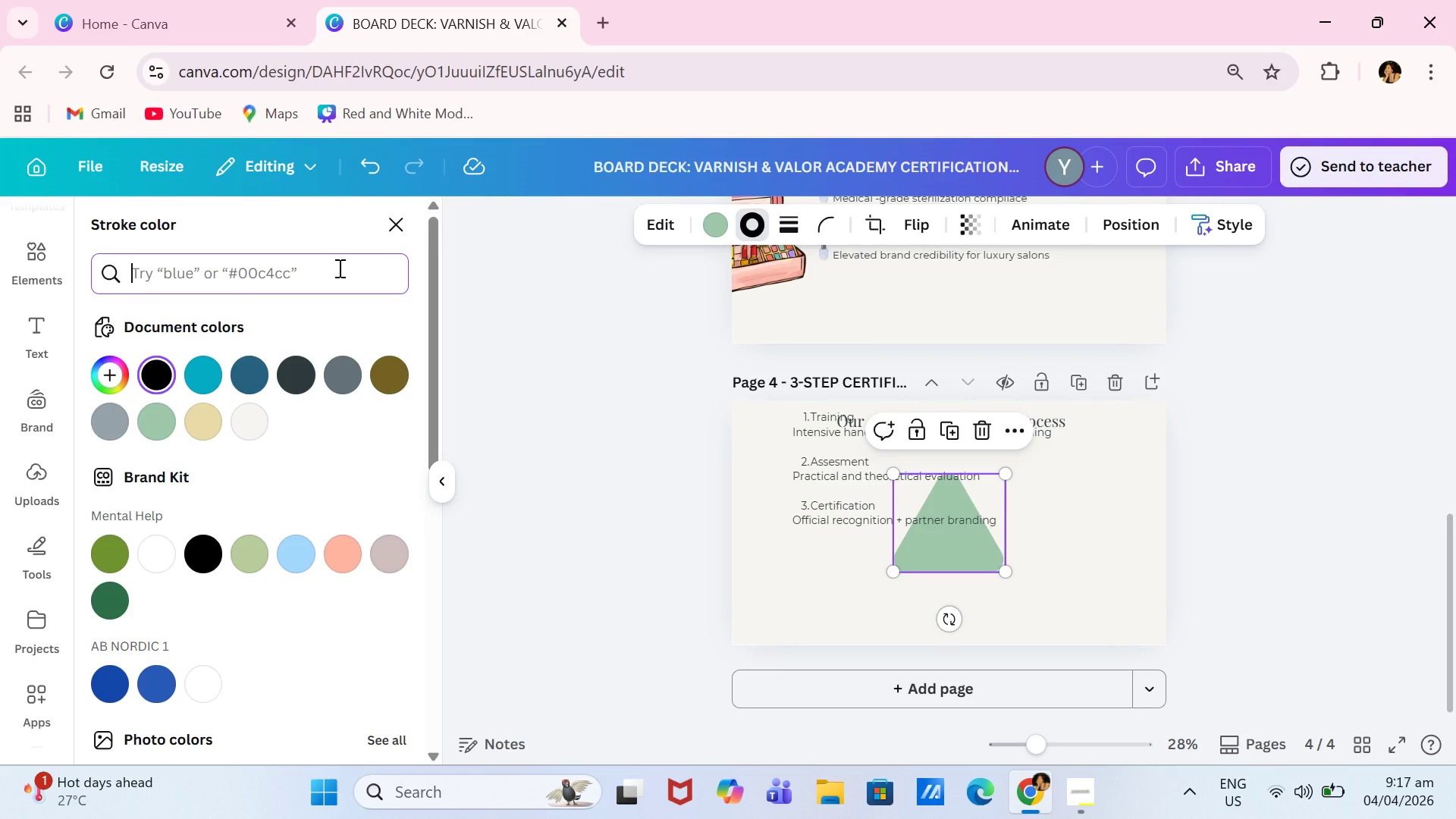 
type(#D6C3\)
key(Backspace)
type(E)
key(Backspace)
key(Backspace)
key(Backspace)
type(CEC3)
 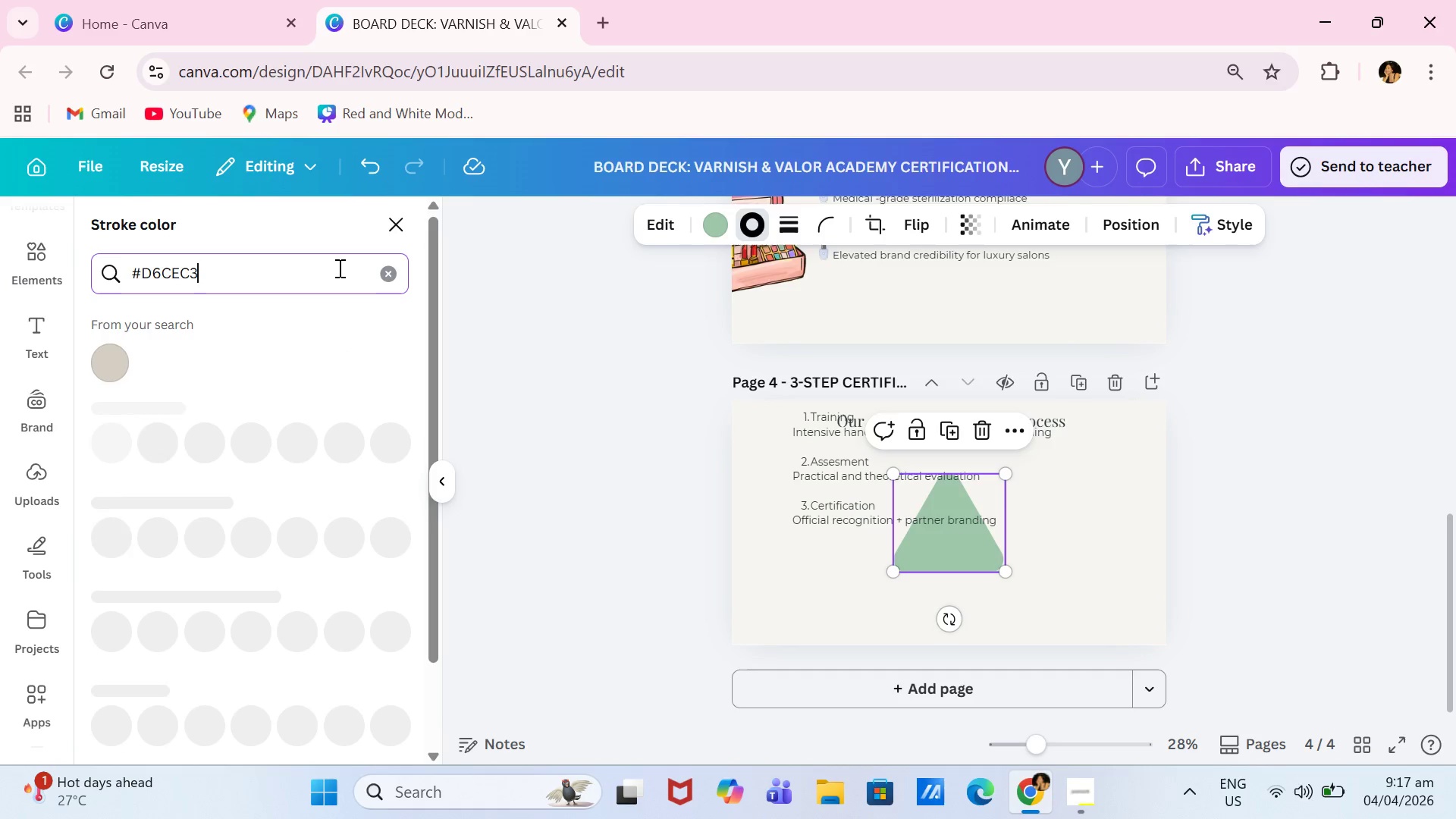 
key(Enter)
 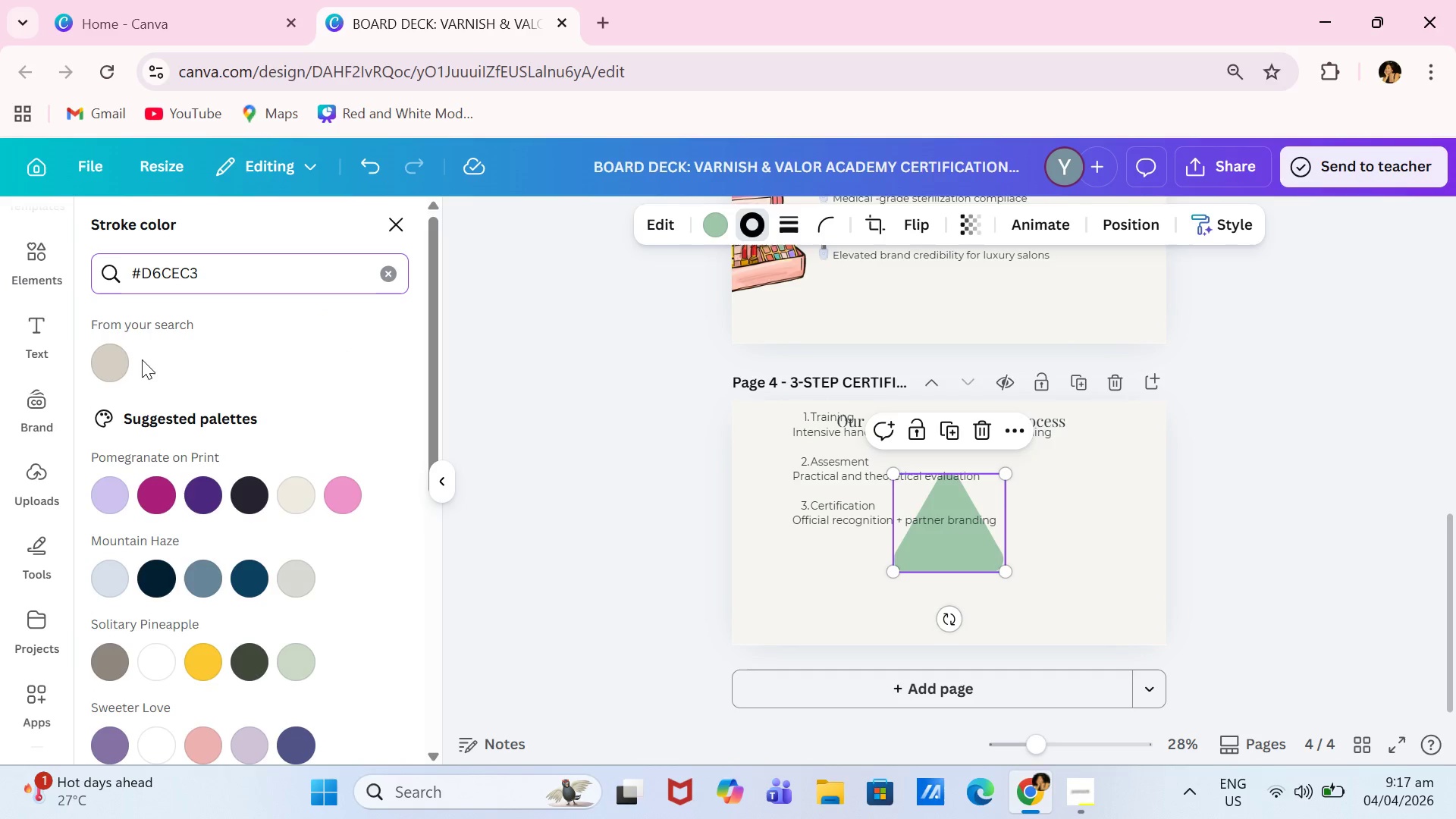 
left_click([127, 370])
 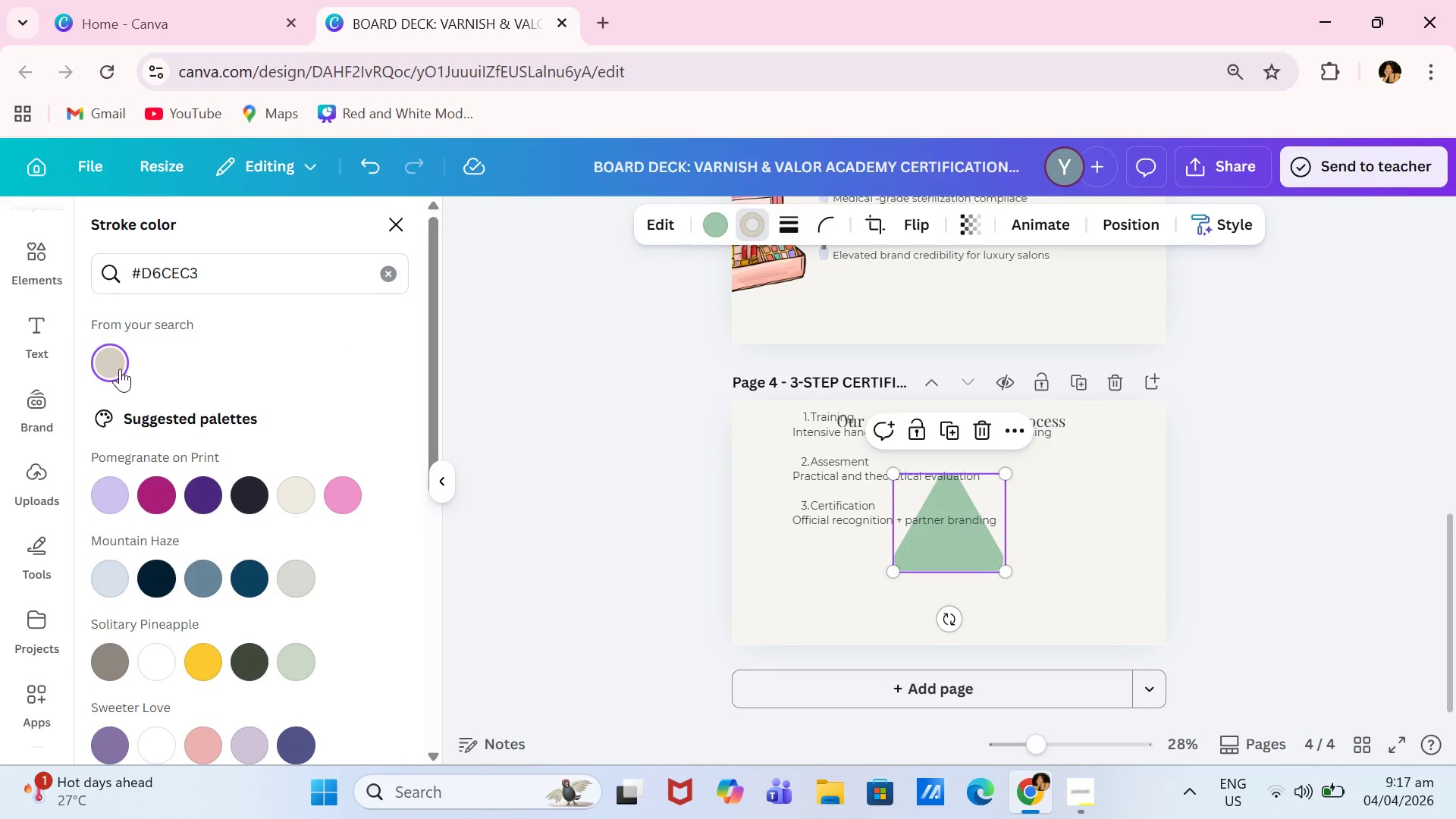 
left_click([120, 369])
 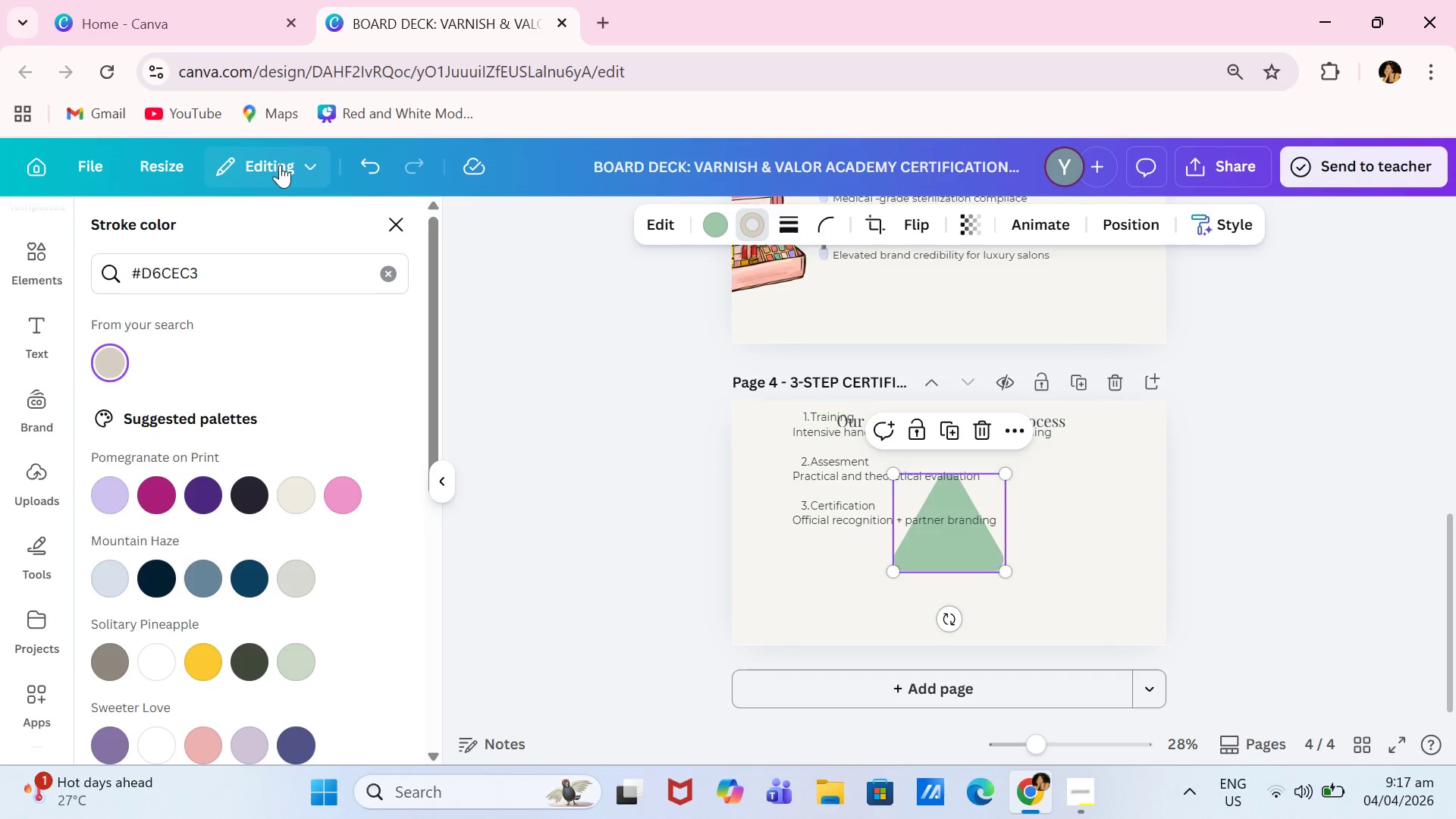 
wait(5.75)
 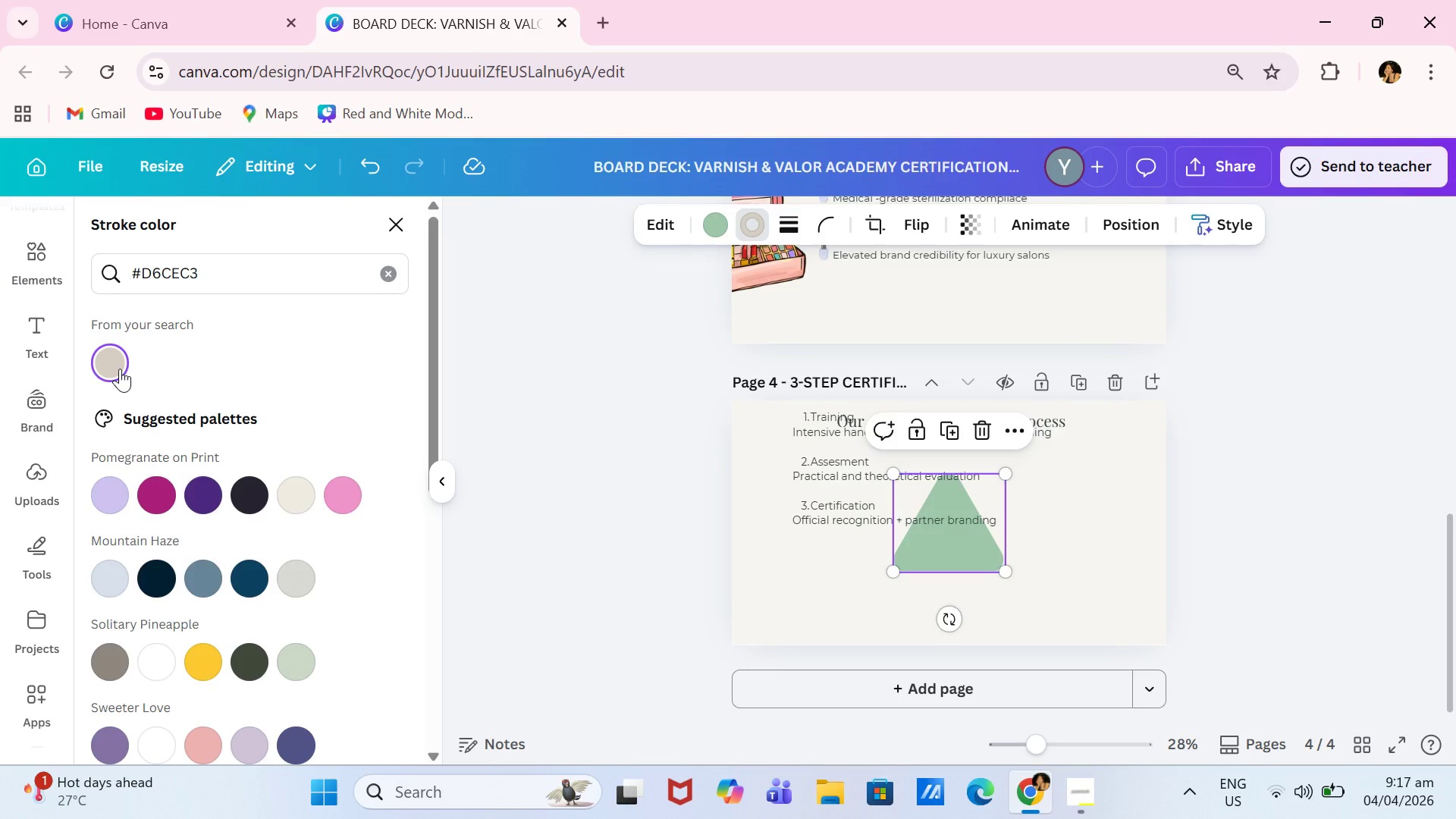 
left_click([1257, 570])
 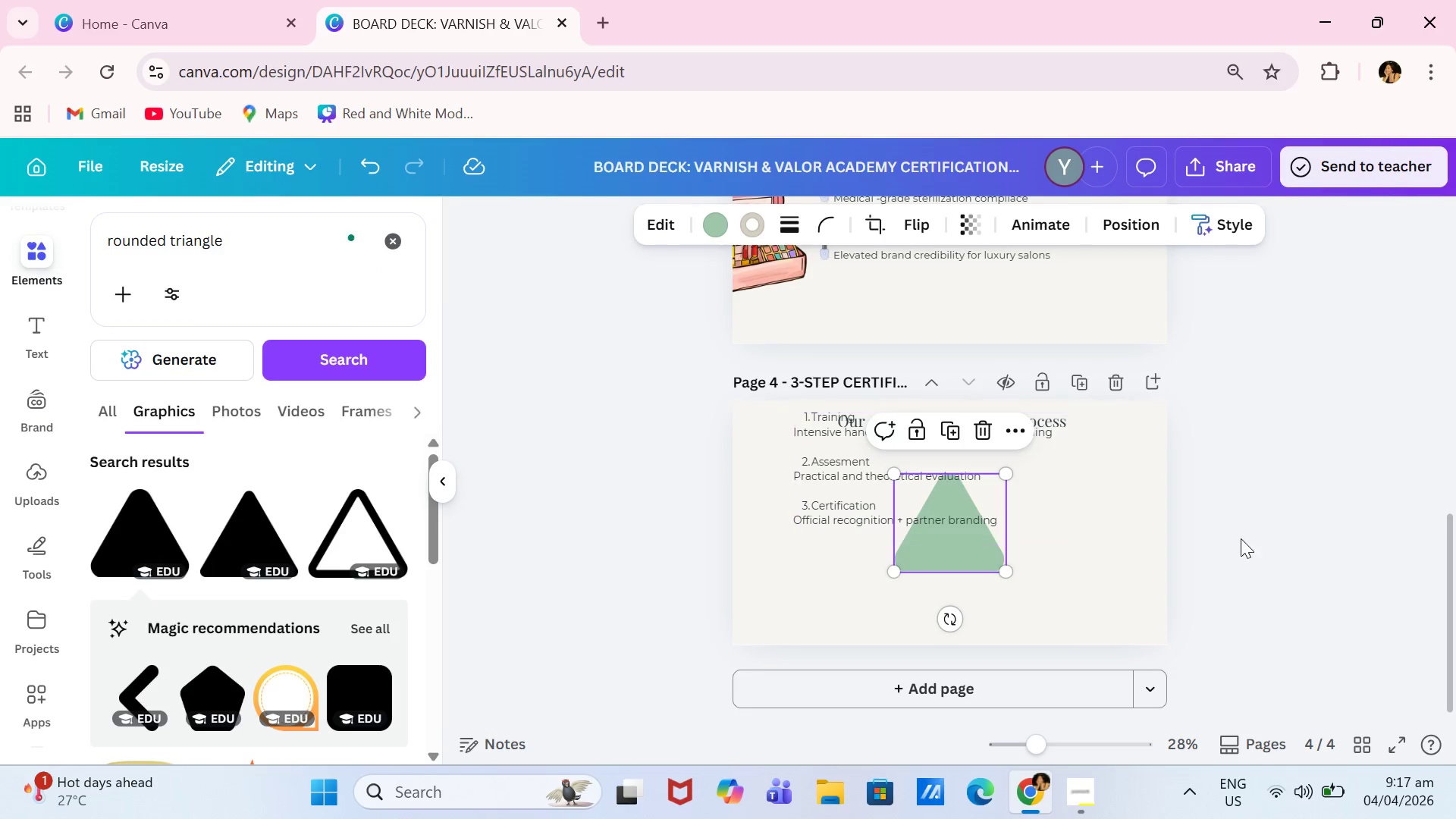 
left_click([1266, 538])
 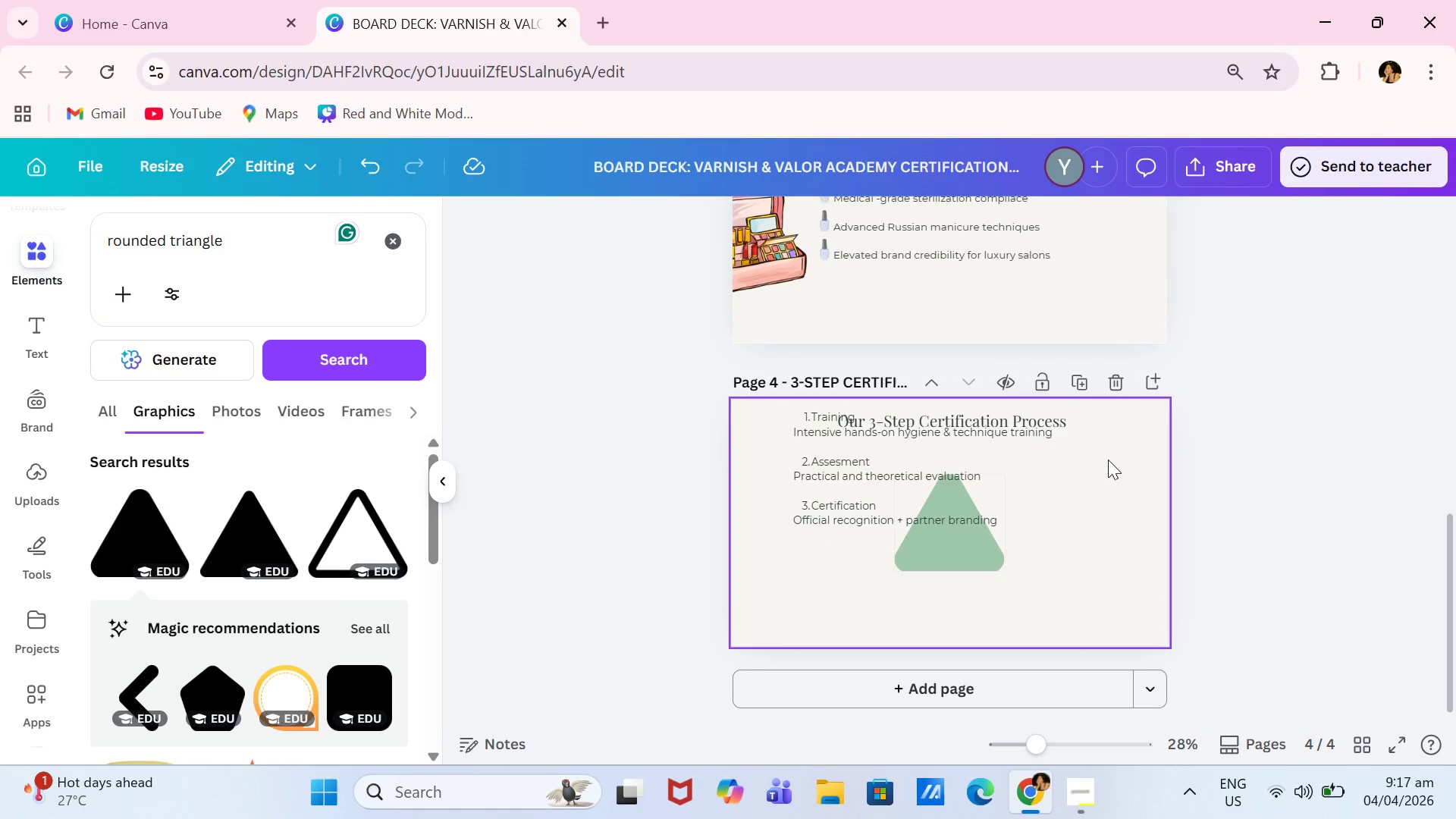 
wait(10.25)
 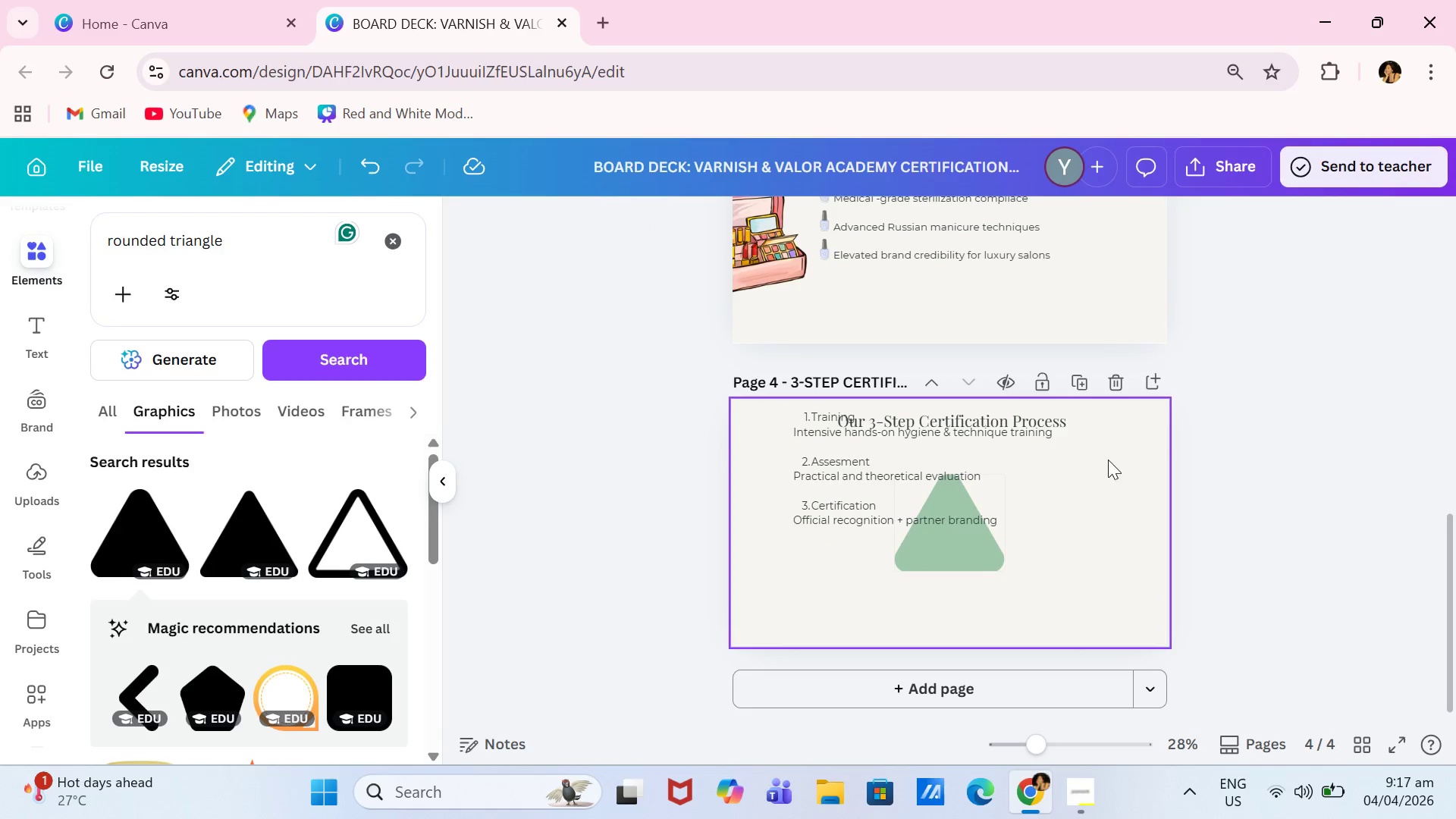 
left_click_drag(start_coordinate=[956, 536], to_coordinate=[1109, 571])
 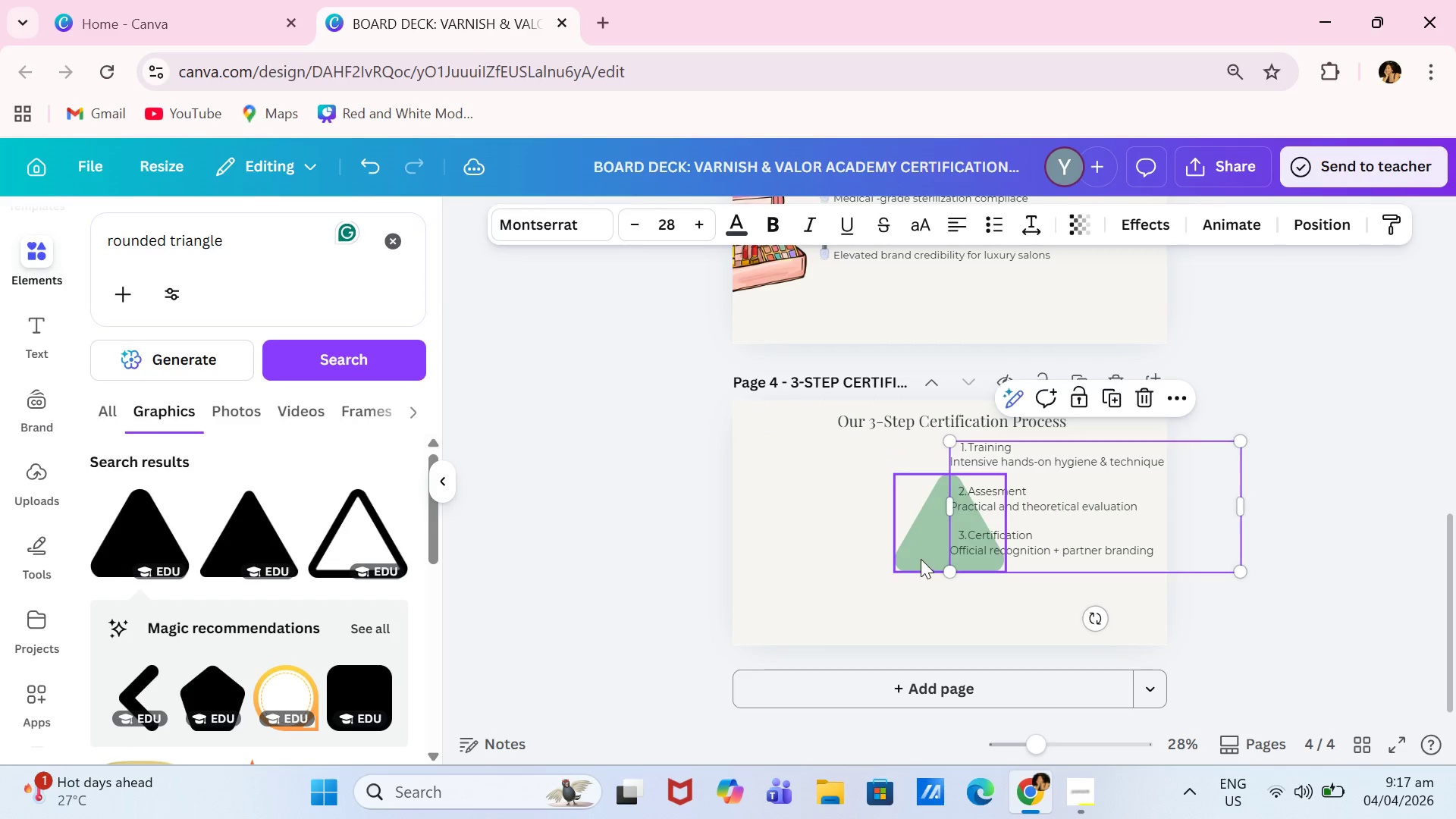 
left_click_drag(start_coordinate=[921, 559], to_coordinate=[807, 569])
 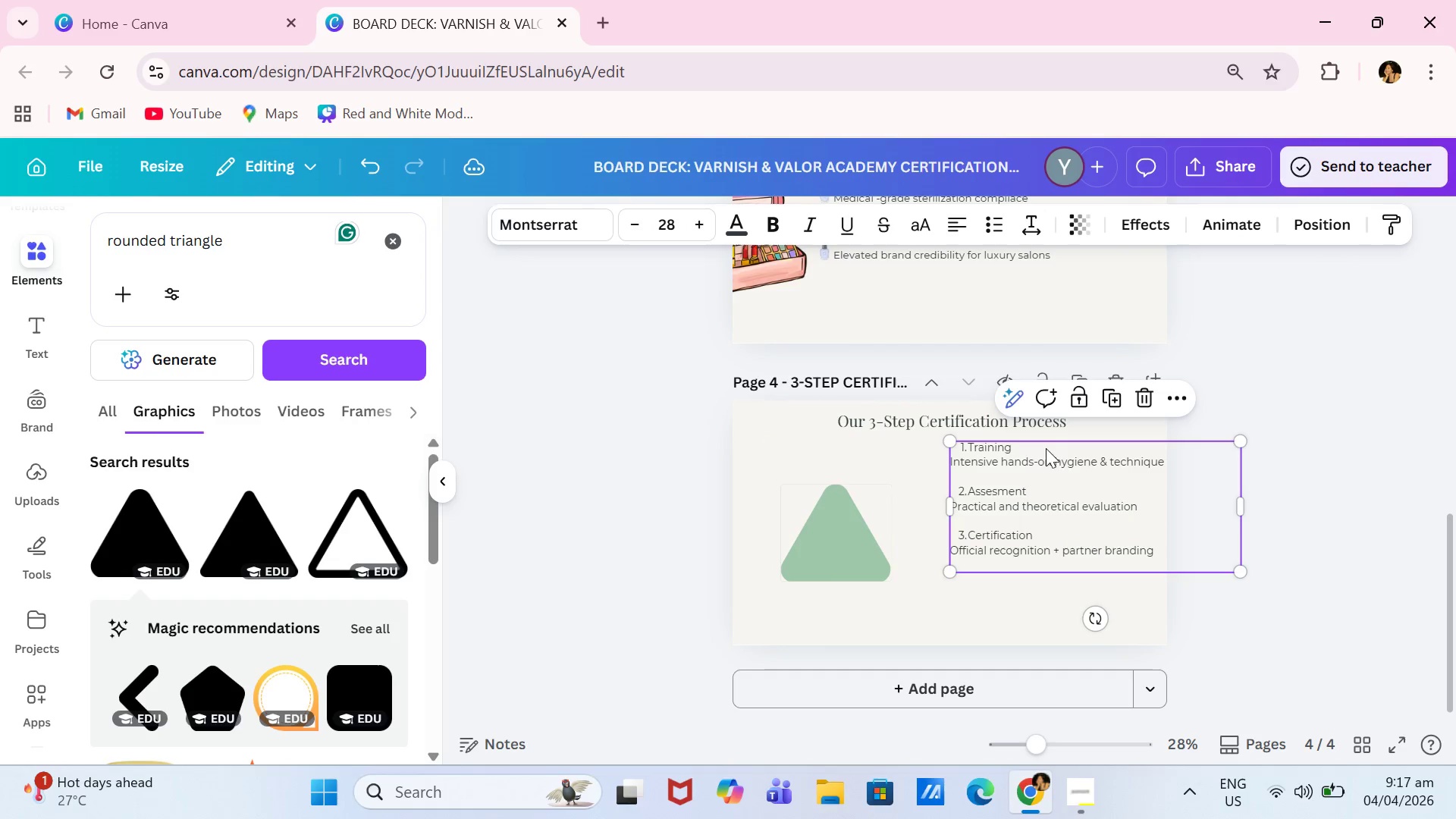 
double_click([1037, 457])
 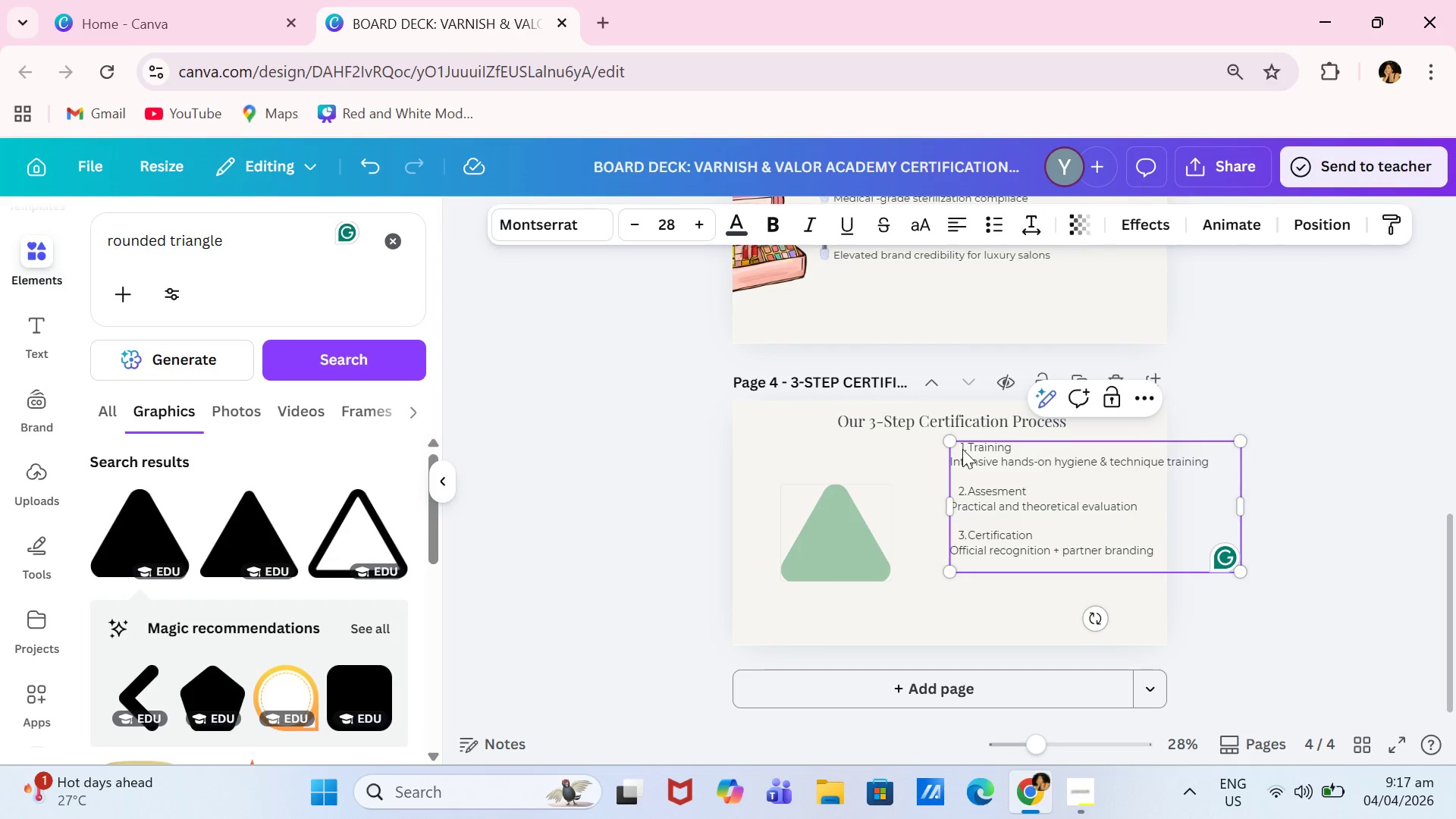 
left_click([962, 447])
 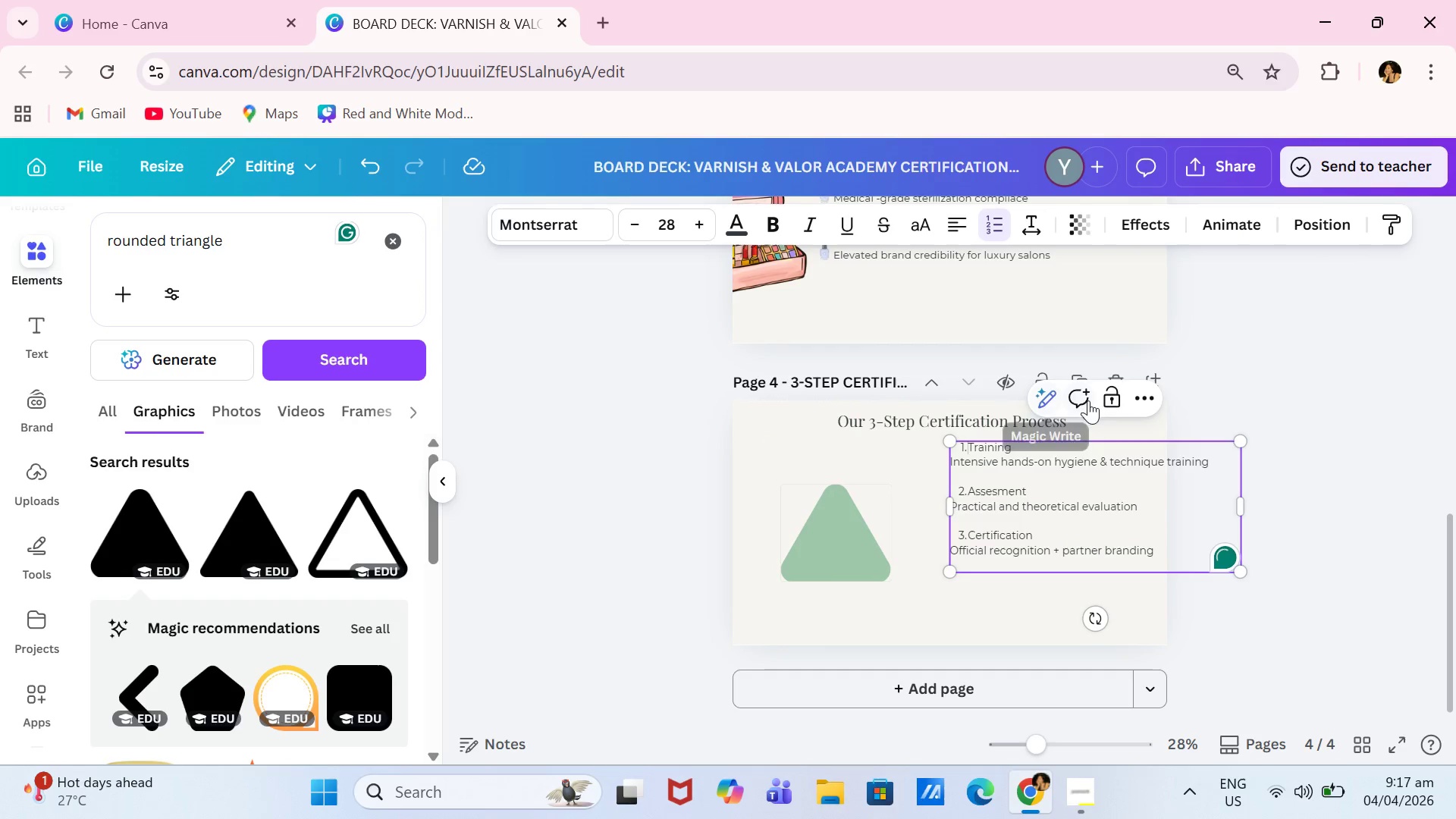 
left_click([1144, 396])
 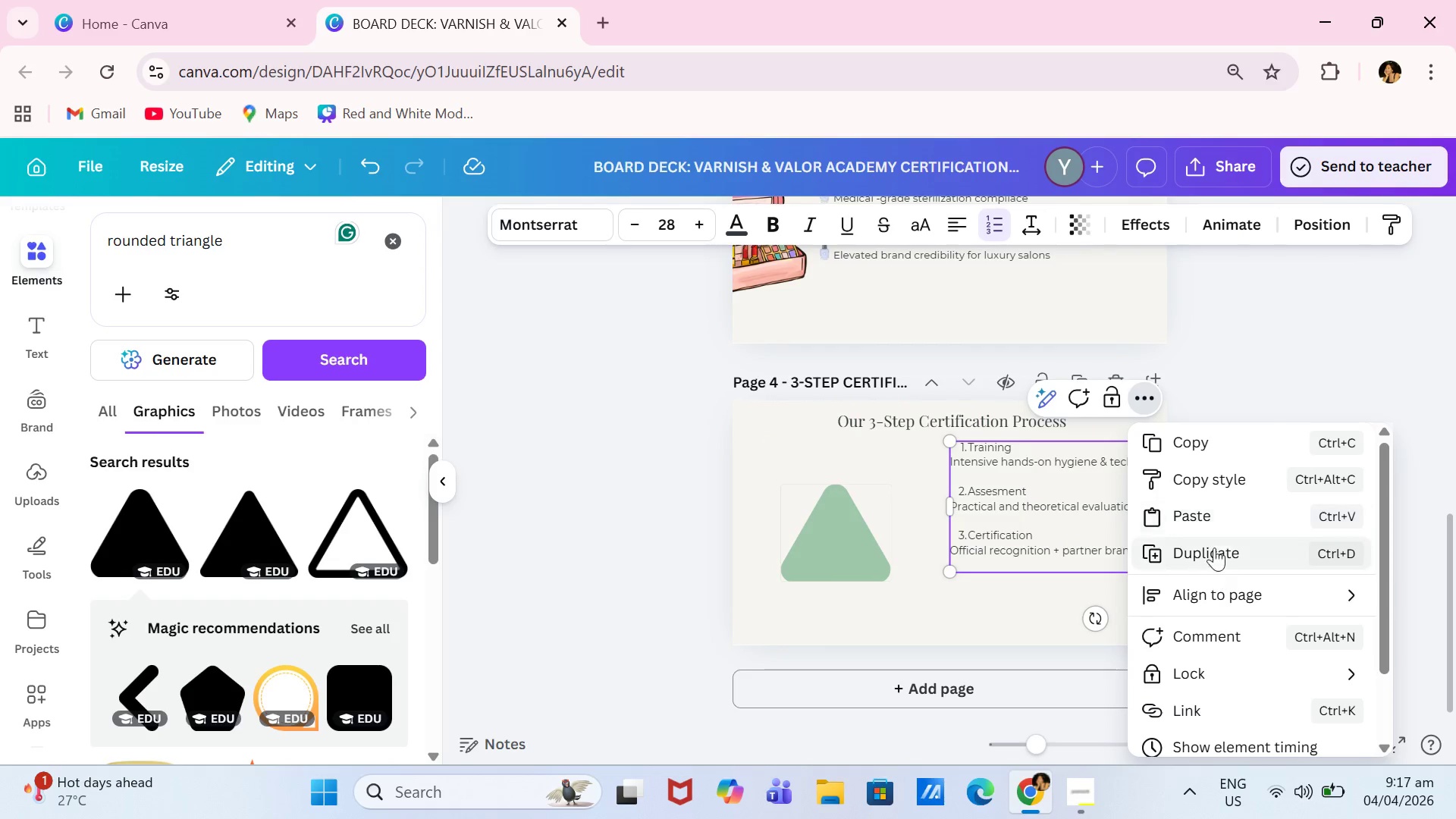 
left_click([1218, 542])
 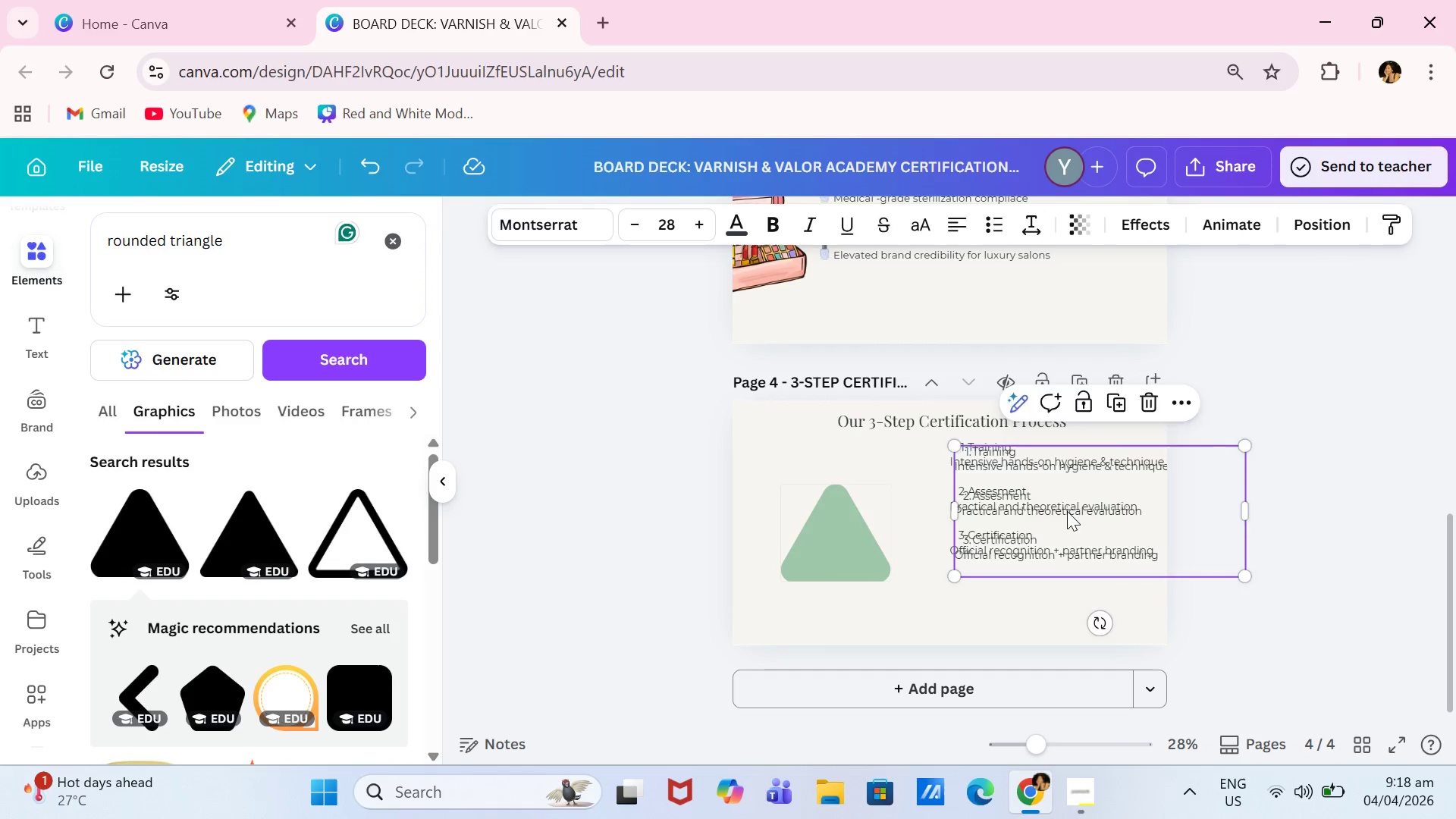 
left_click_drag(start_coordinate=[1067, 511], to_coordinate=[959, 488])
 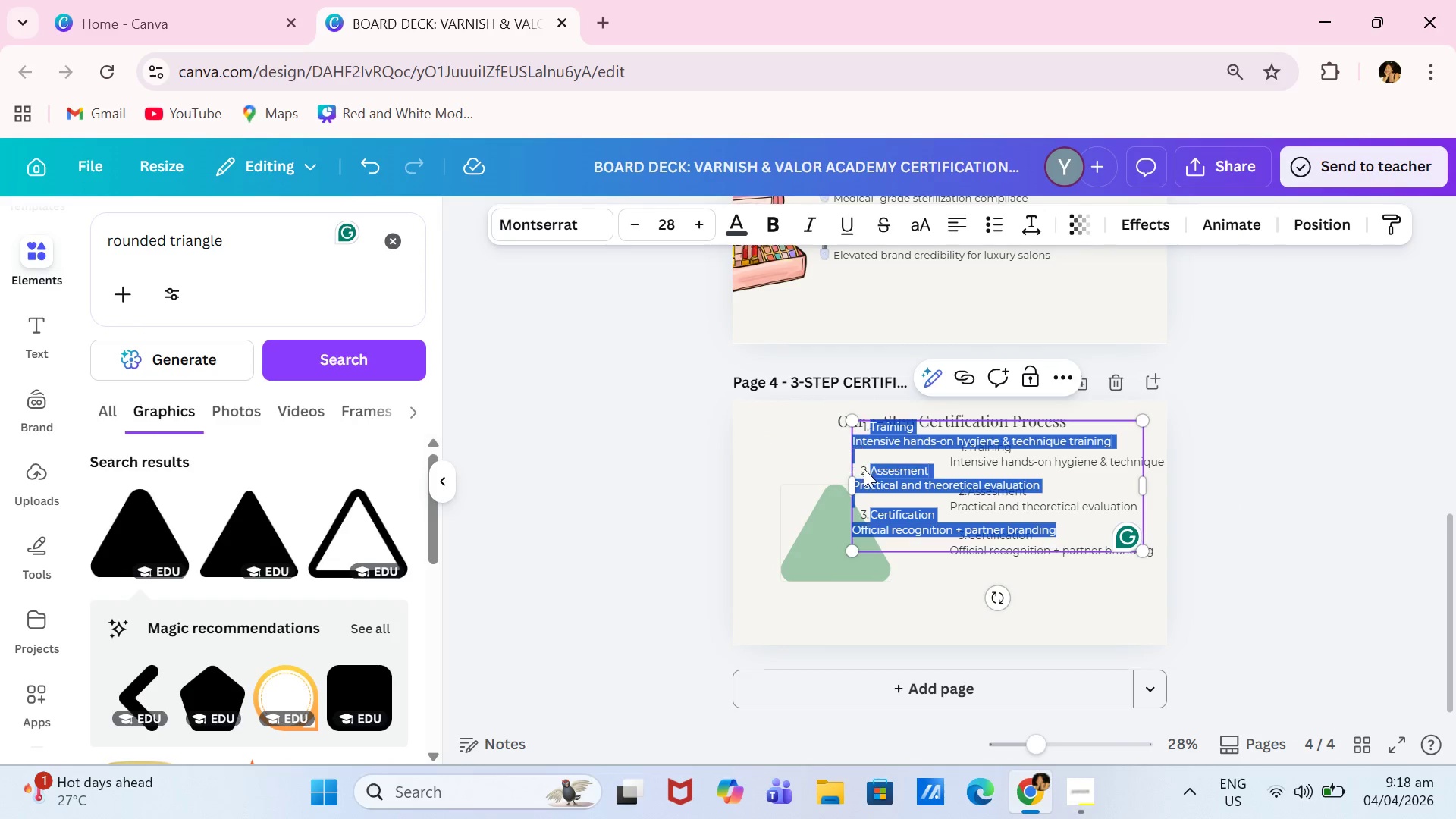 
left_click([864, 469])
 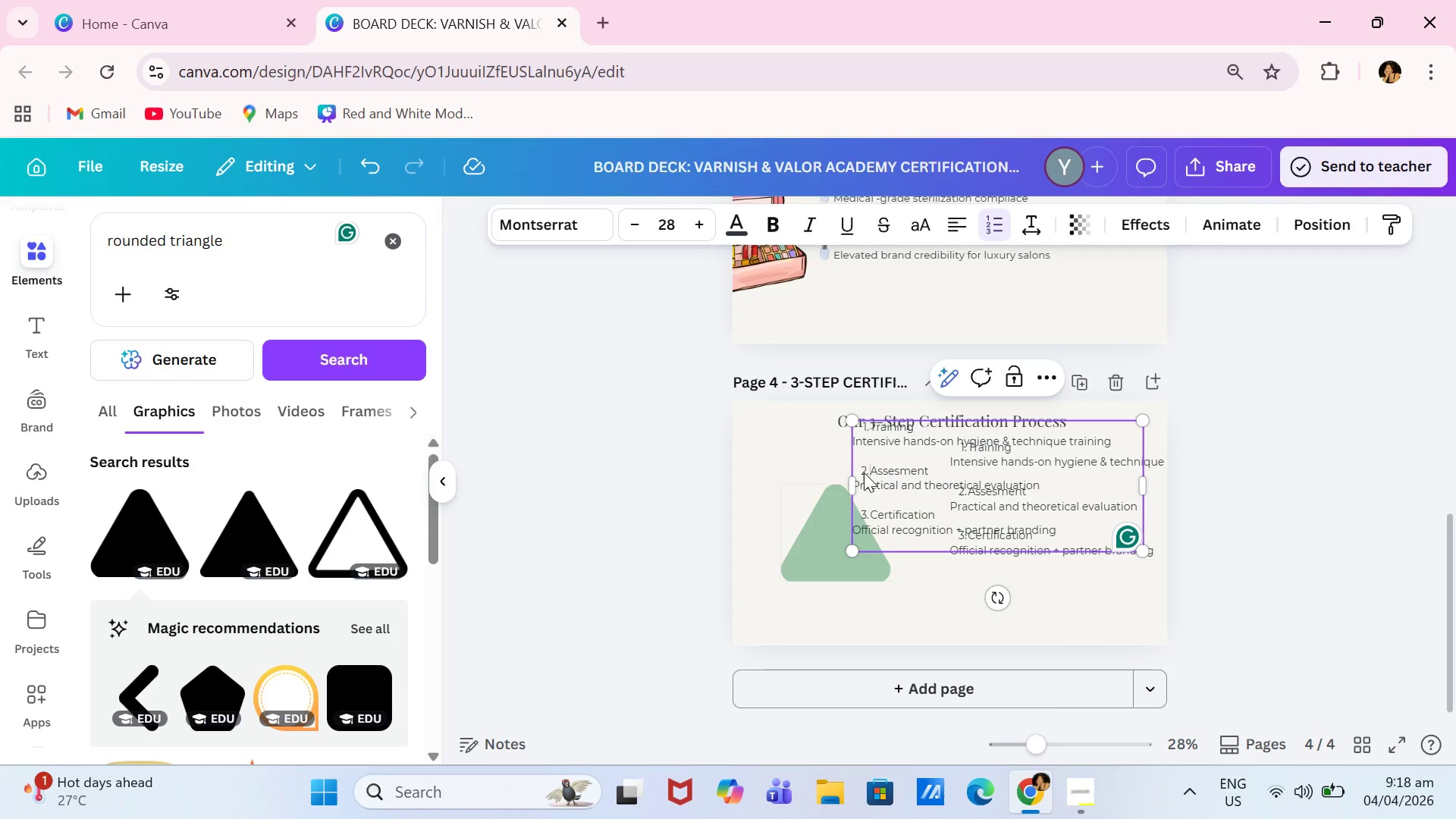 
left_click_drag(start_coordinate=[861, 472], to_coordinate=[883, 474])
 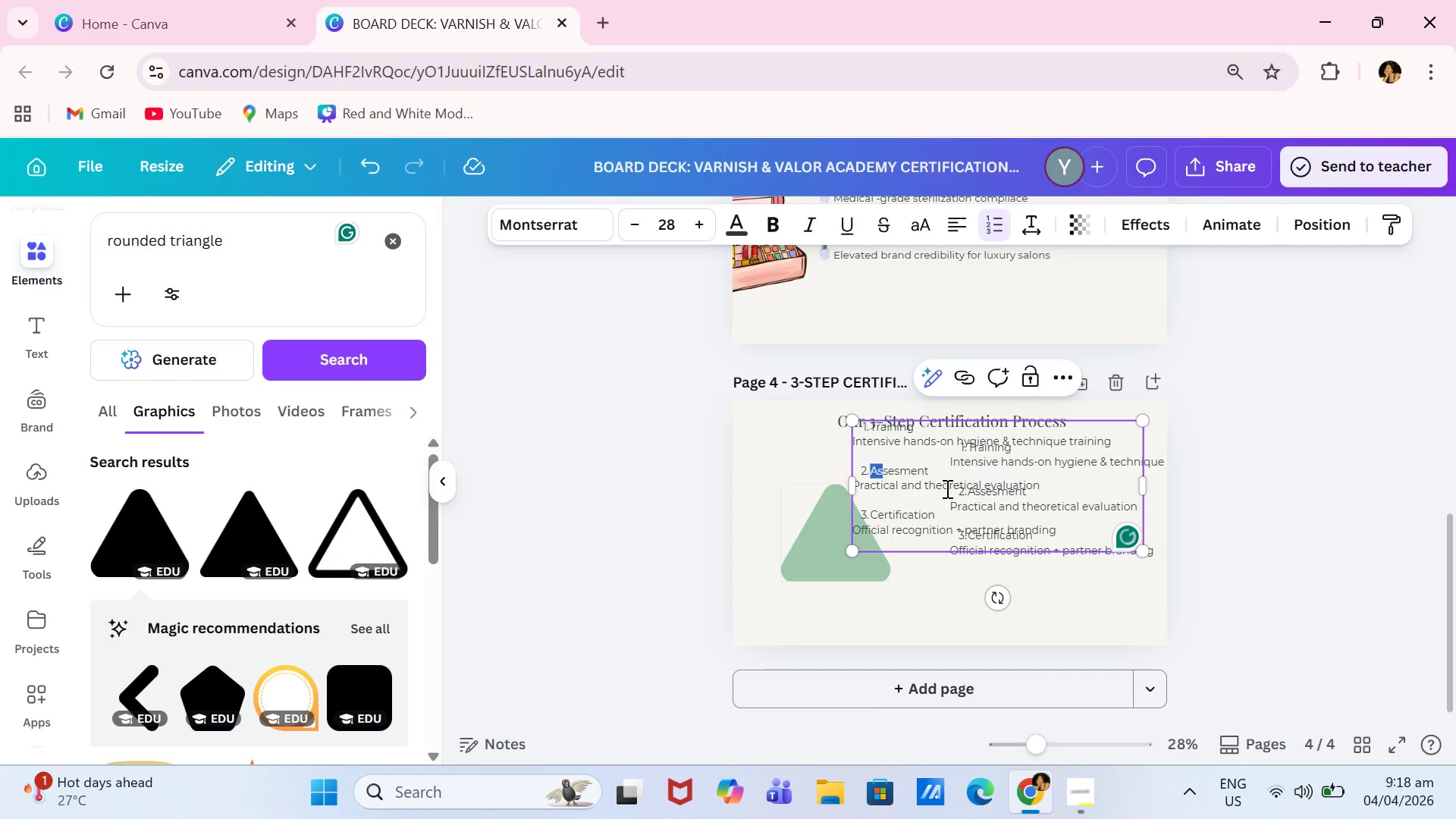 
left_click_drag(start_coordinate=[933, 486], to_coordinate=[1061, 531])
 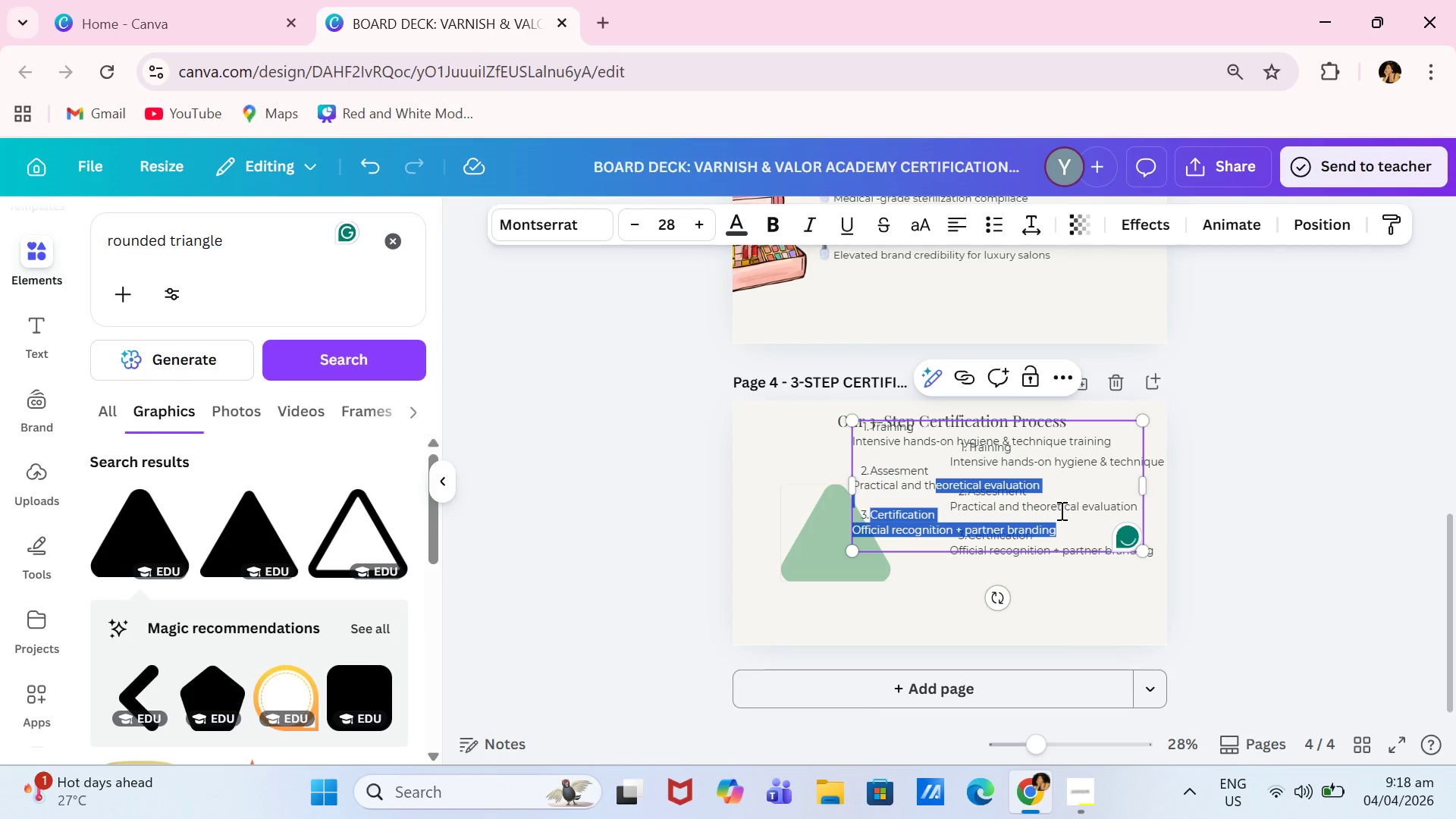 
key(Backspace)
 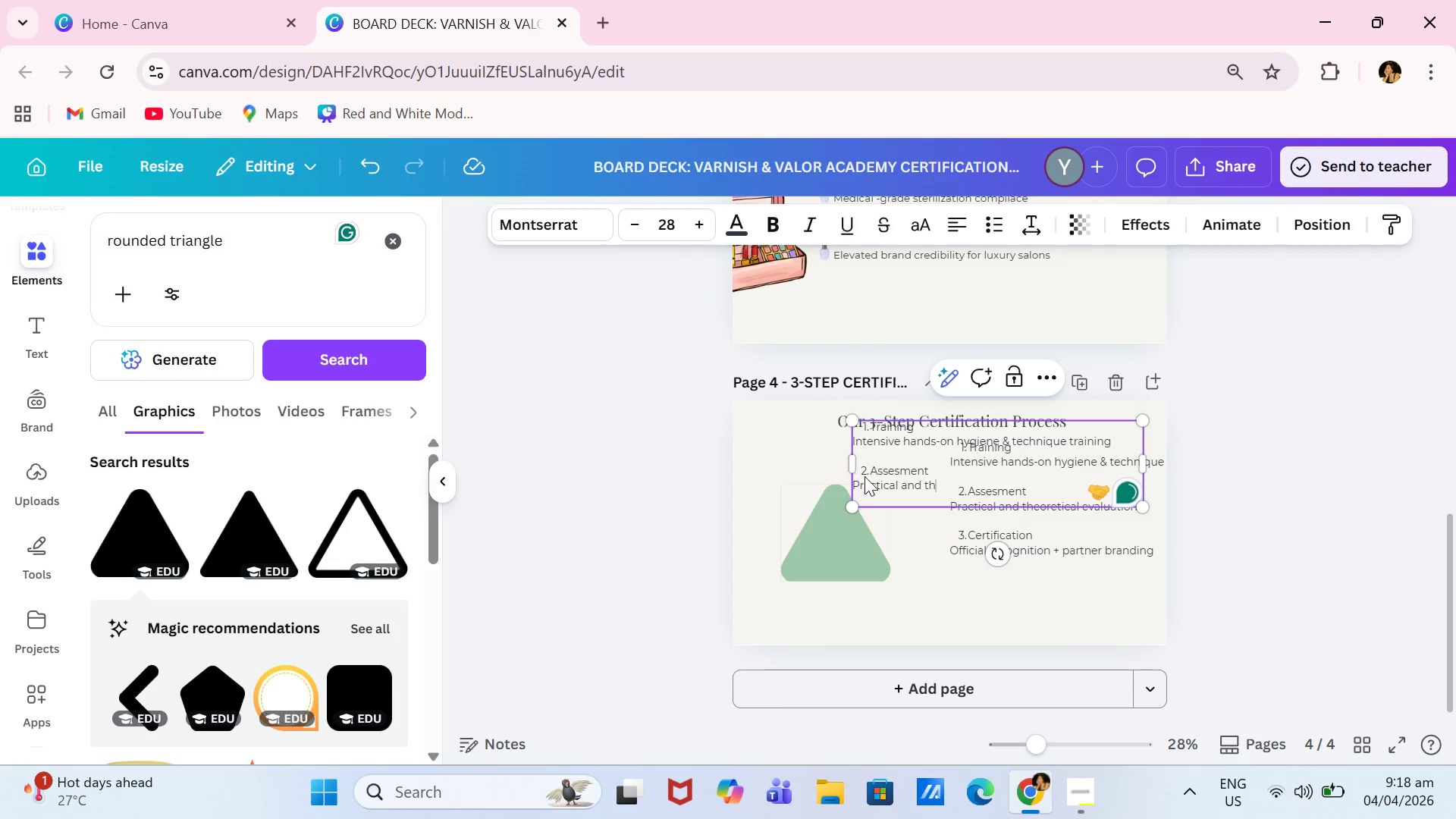 
left_click([868, 474])
 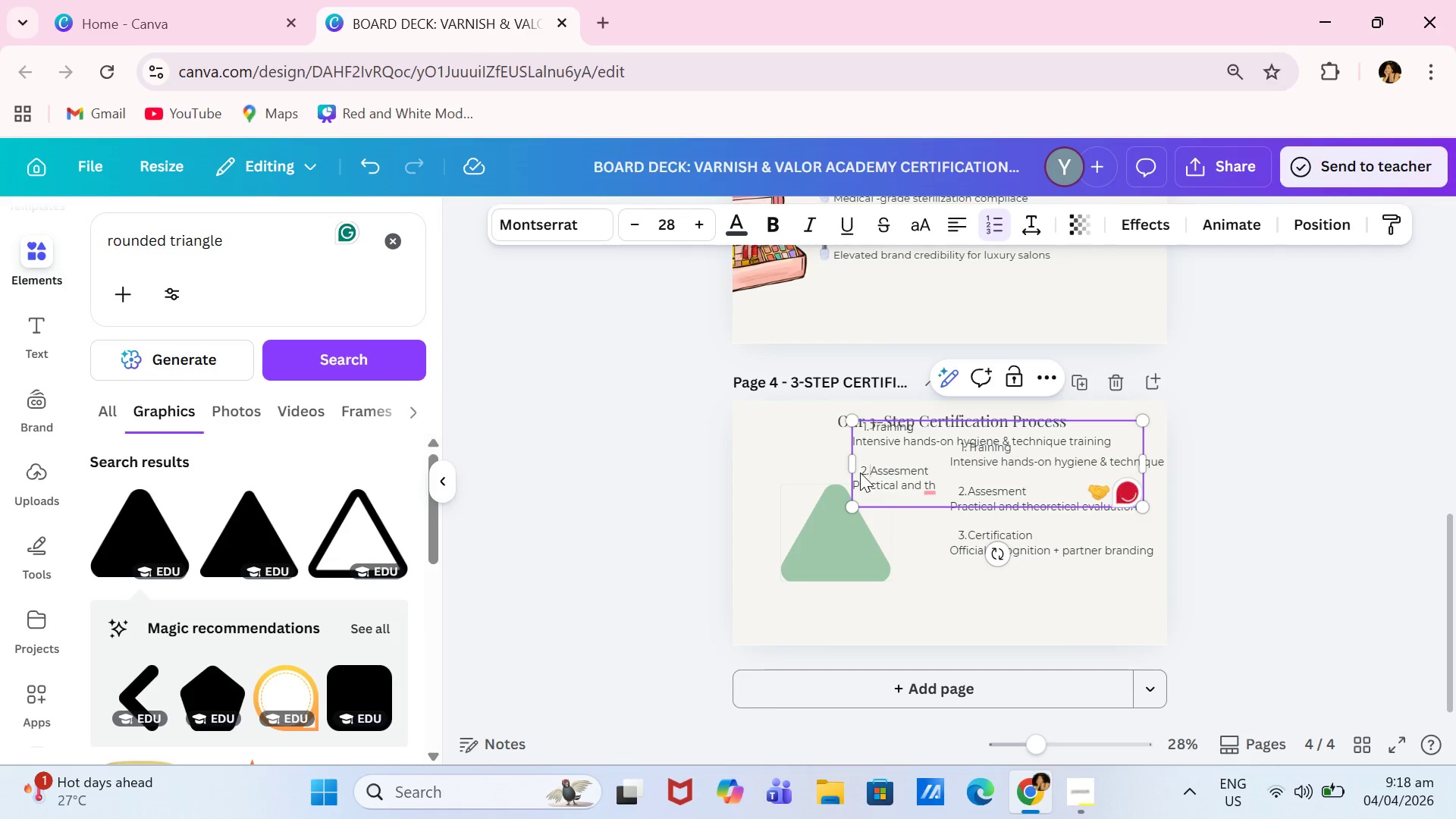 
left_click([860, 472])
 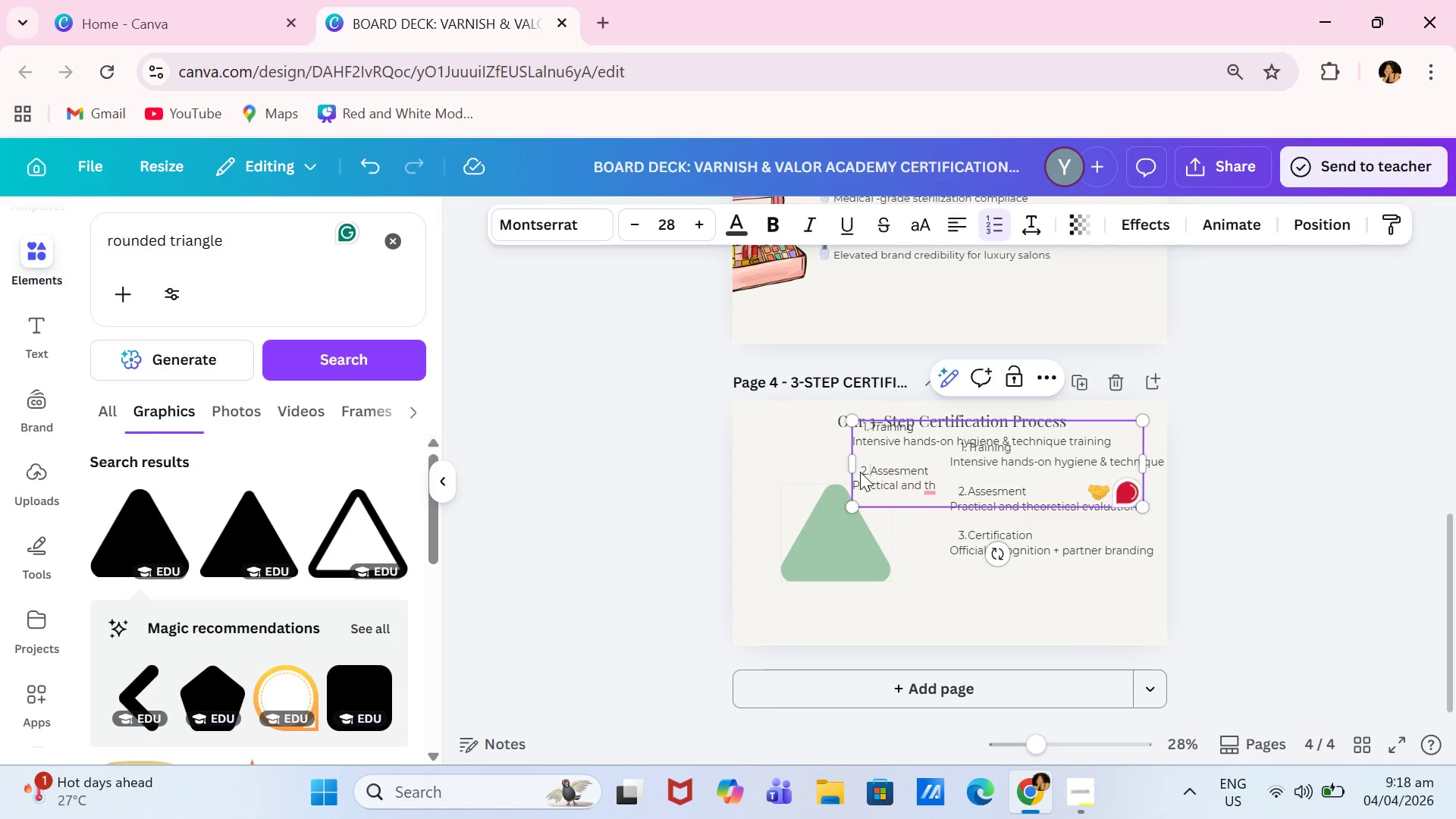 
left_click_drag(start_coordinate=[860, 472], to_coordinate=[872, 474])
 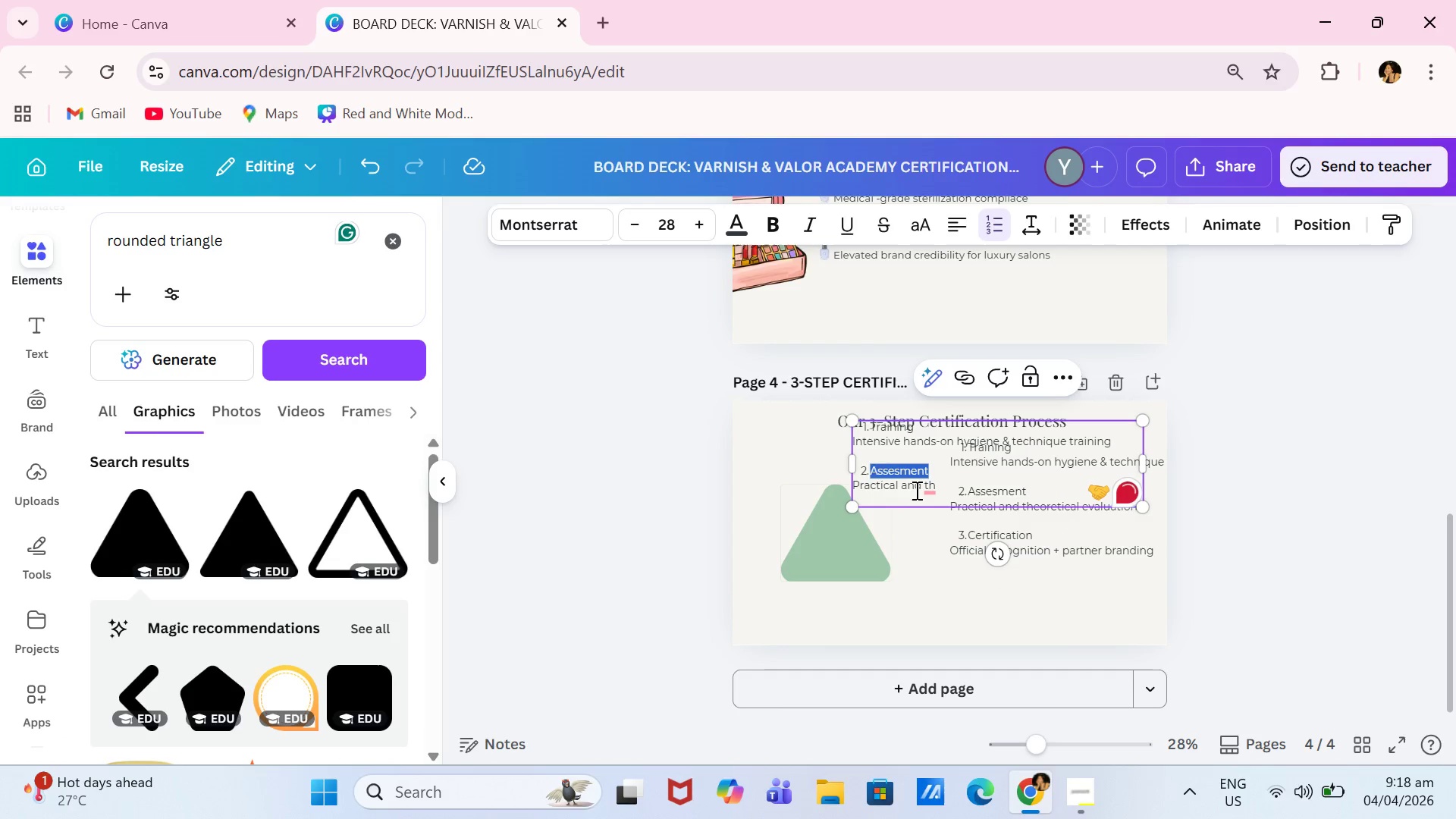 
triple_click([915, 490])
 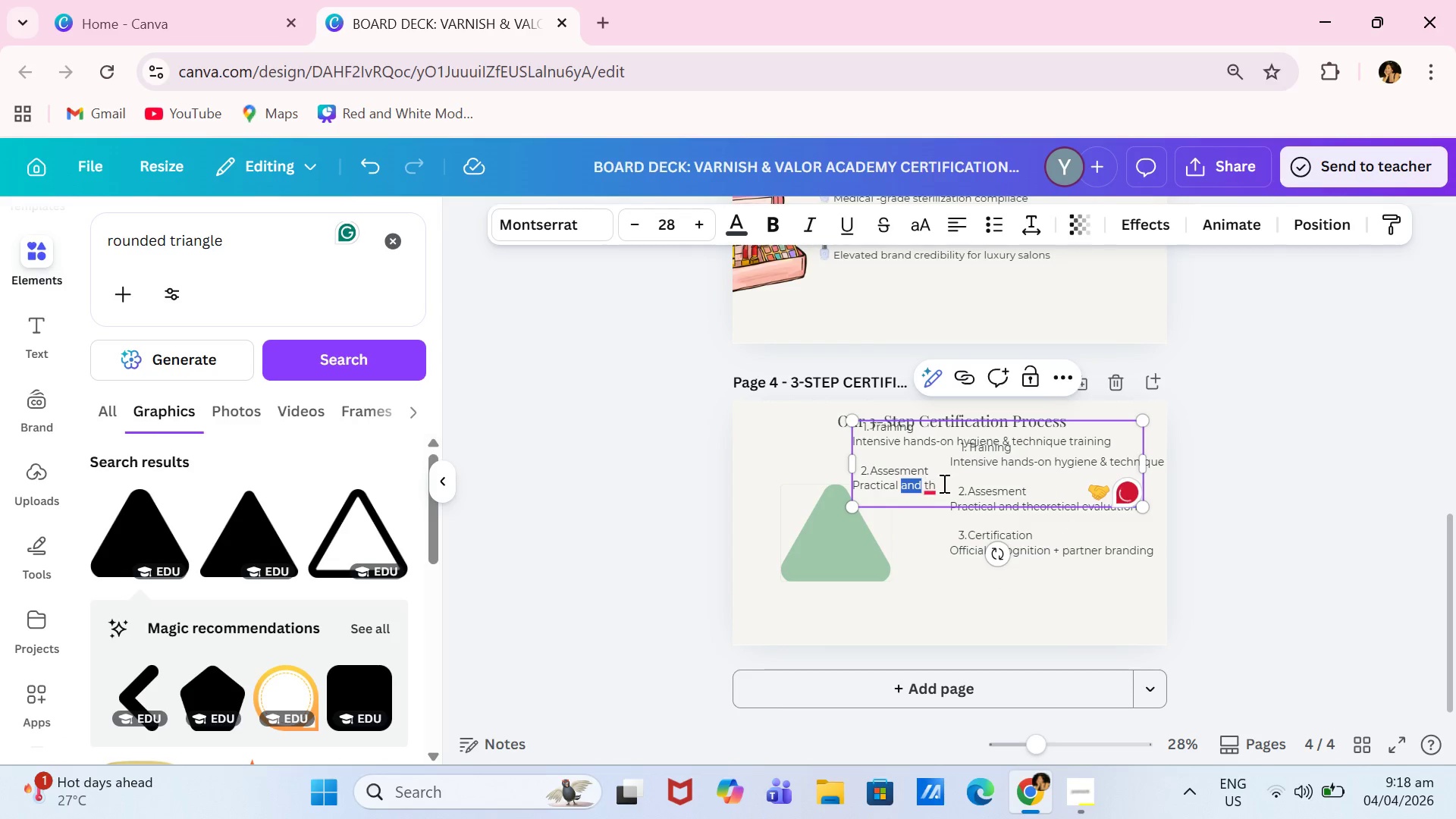 
left_click([943, 483])
 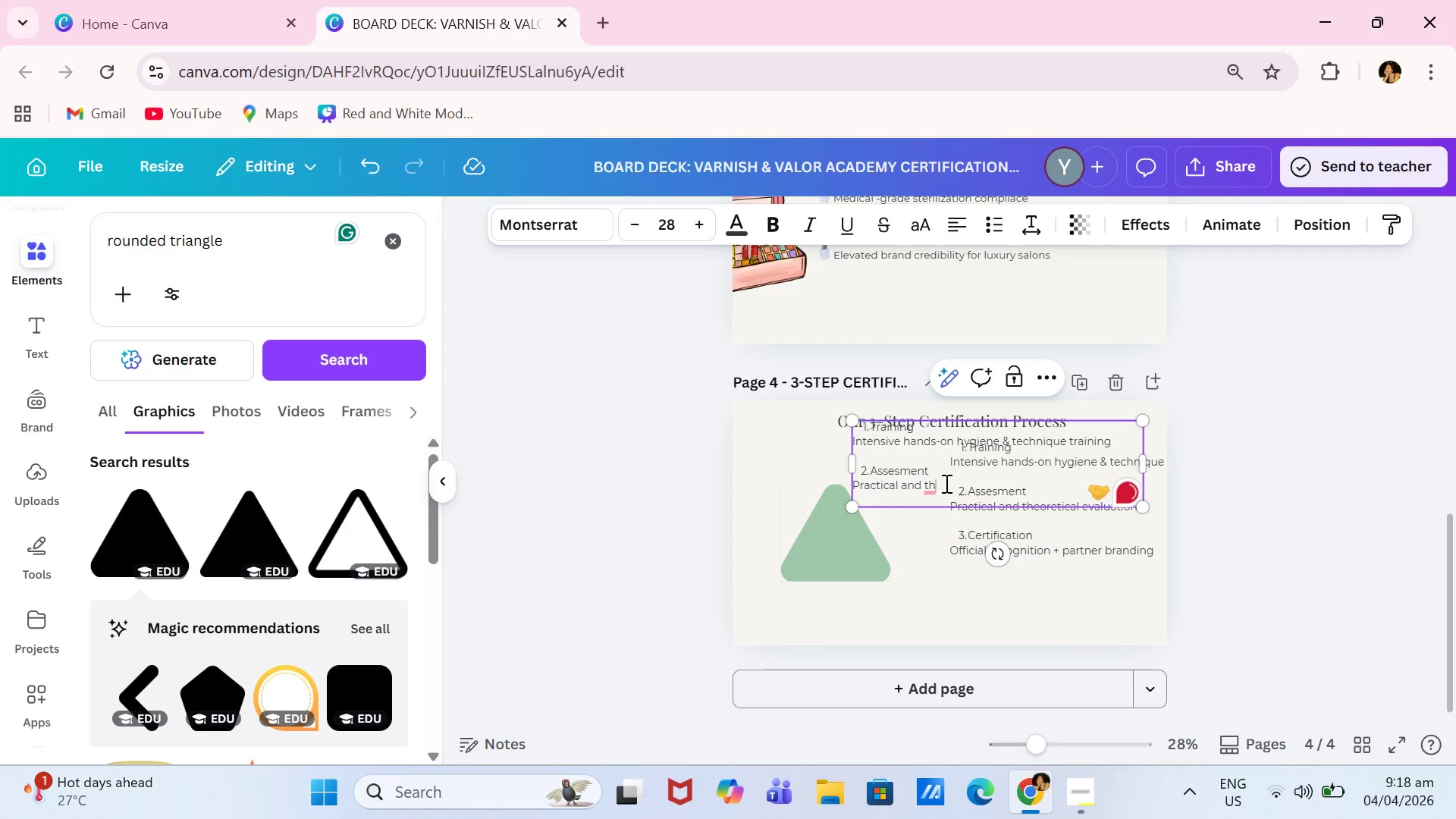 
left_click_drag(start_coordinate=[942, 483], to_coordinate=[887, 466])
 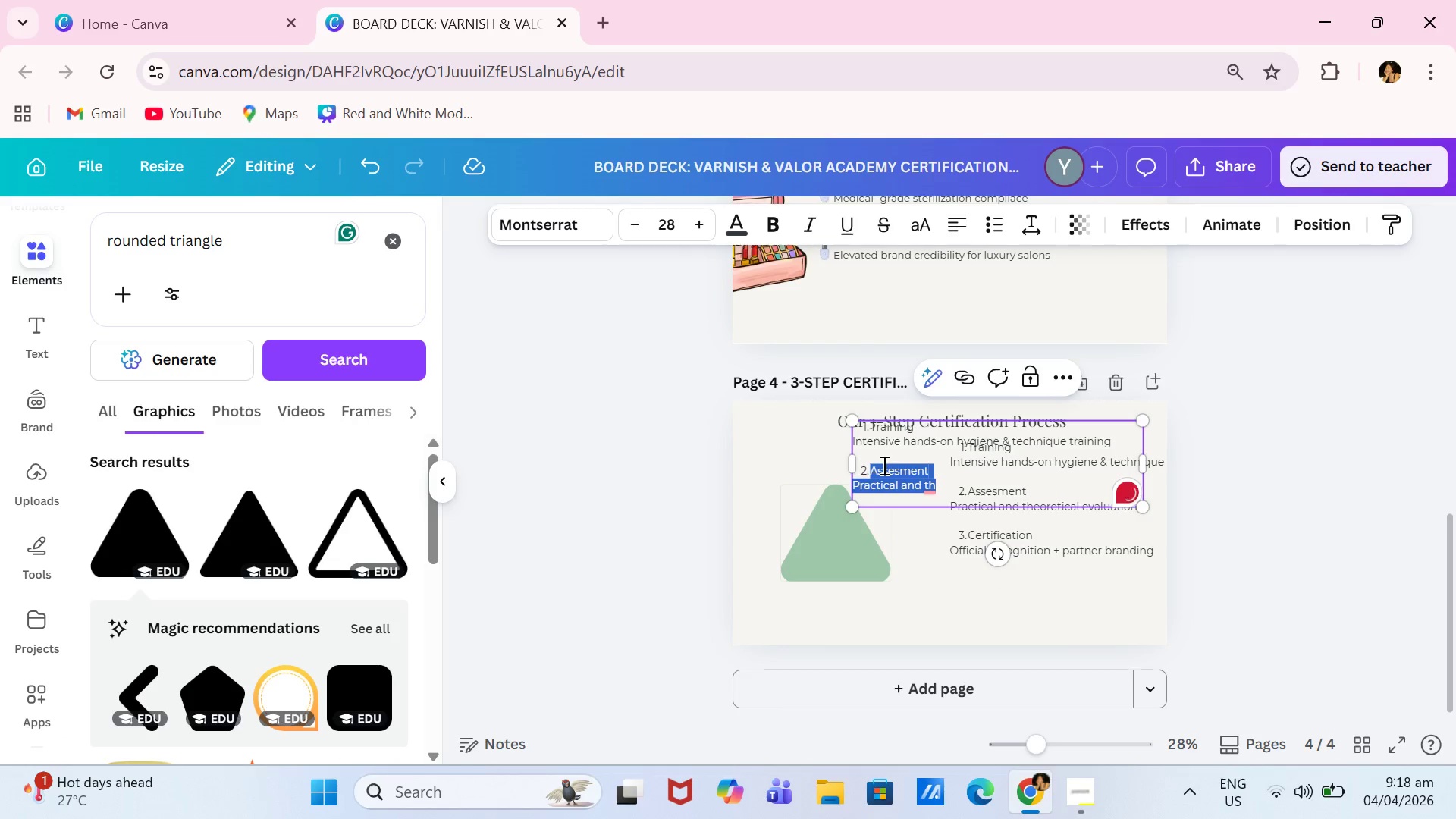 
key(Backspace)
 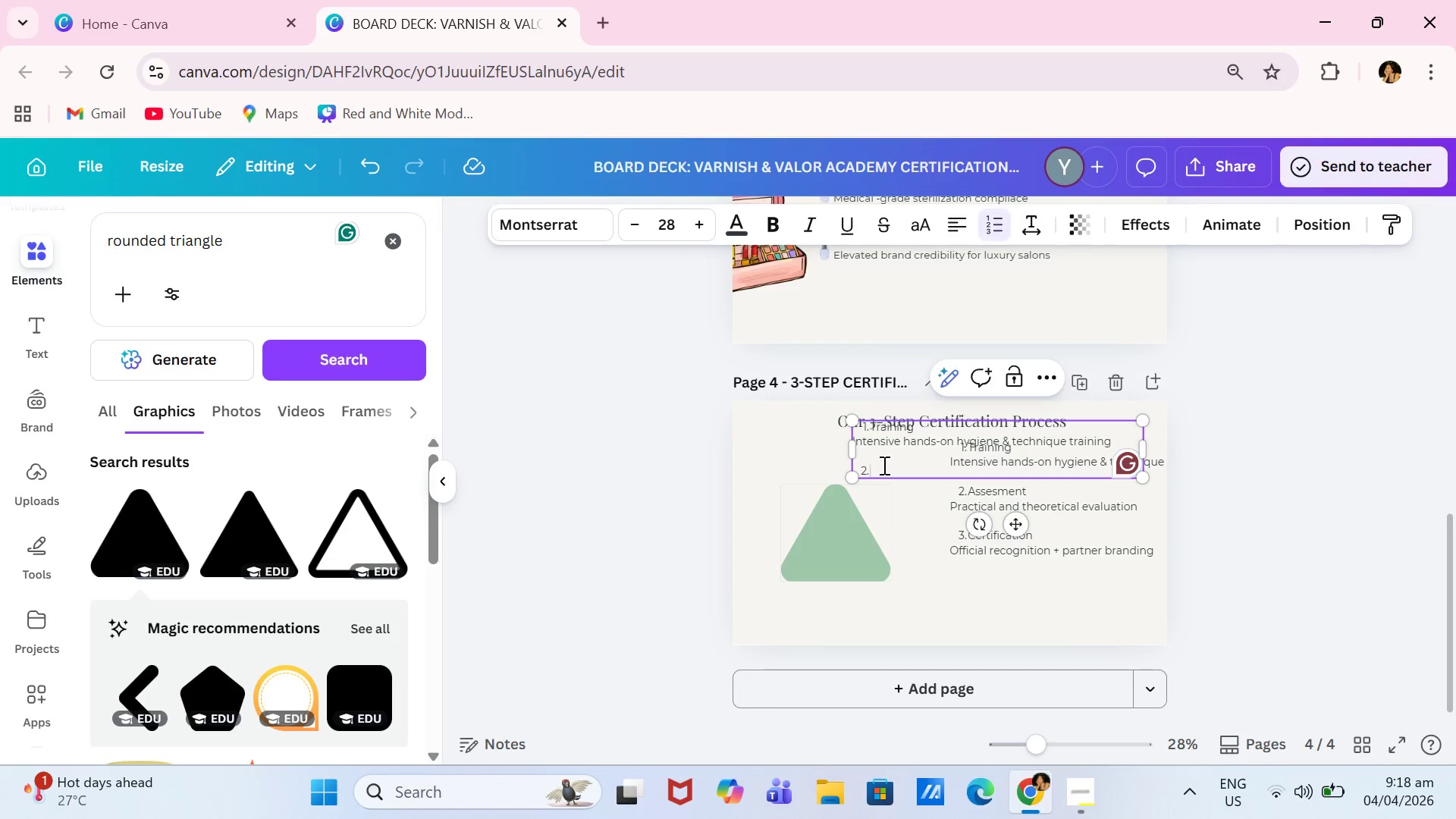 
key(Backspace)
 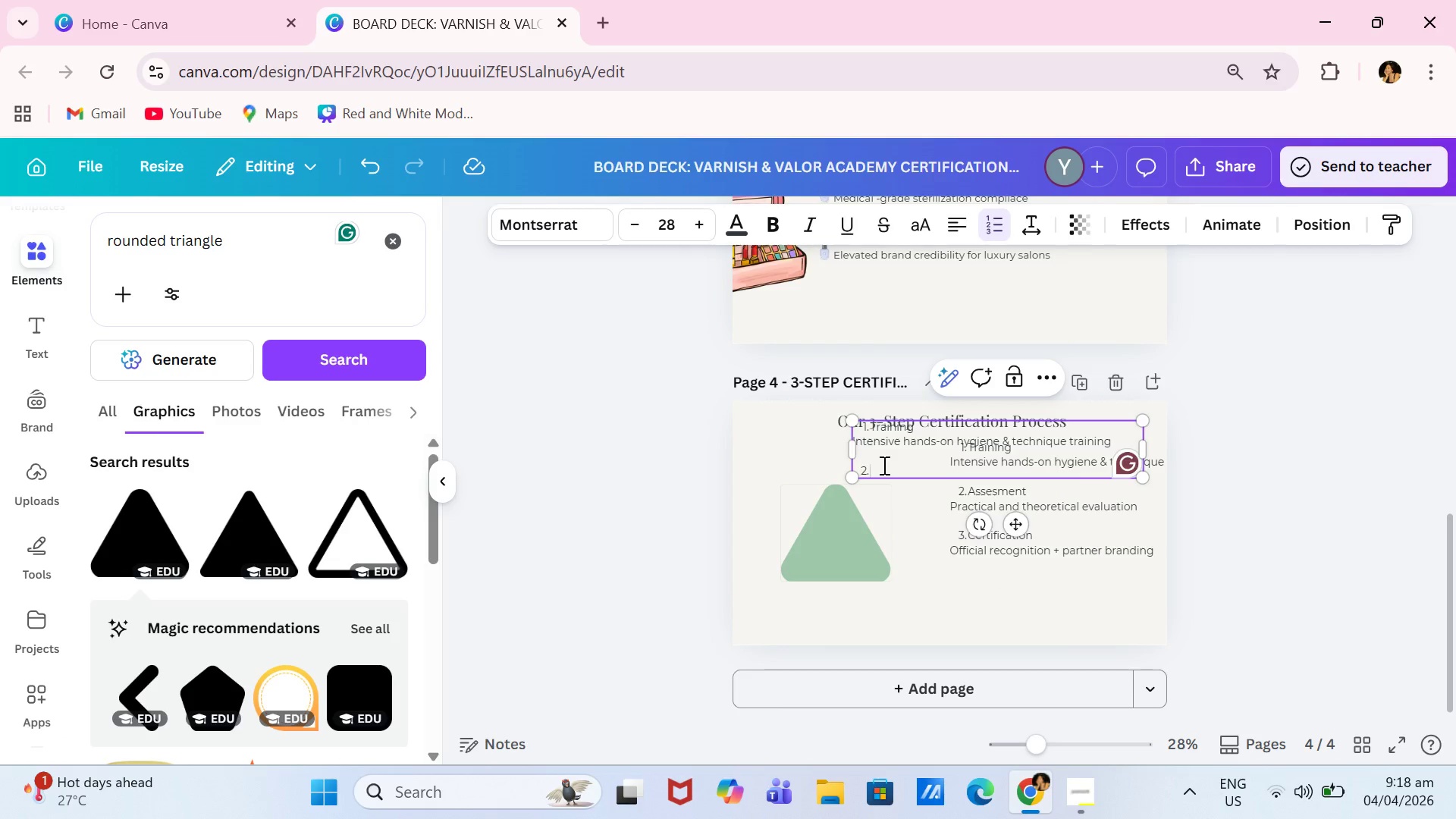 
key(Backspace)
 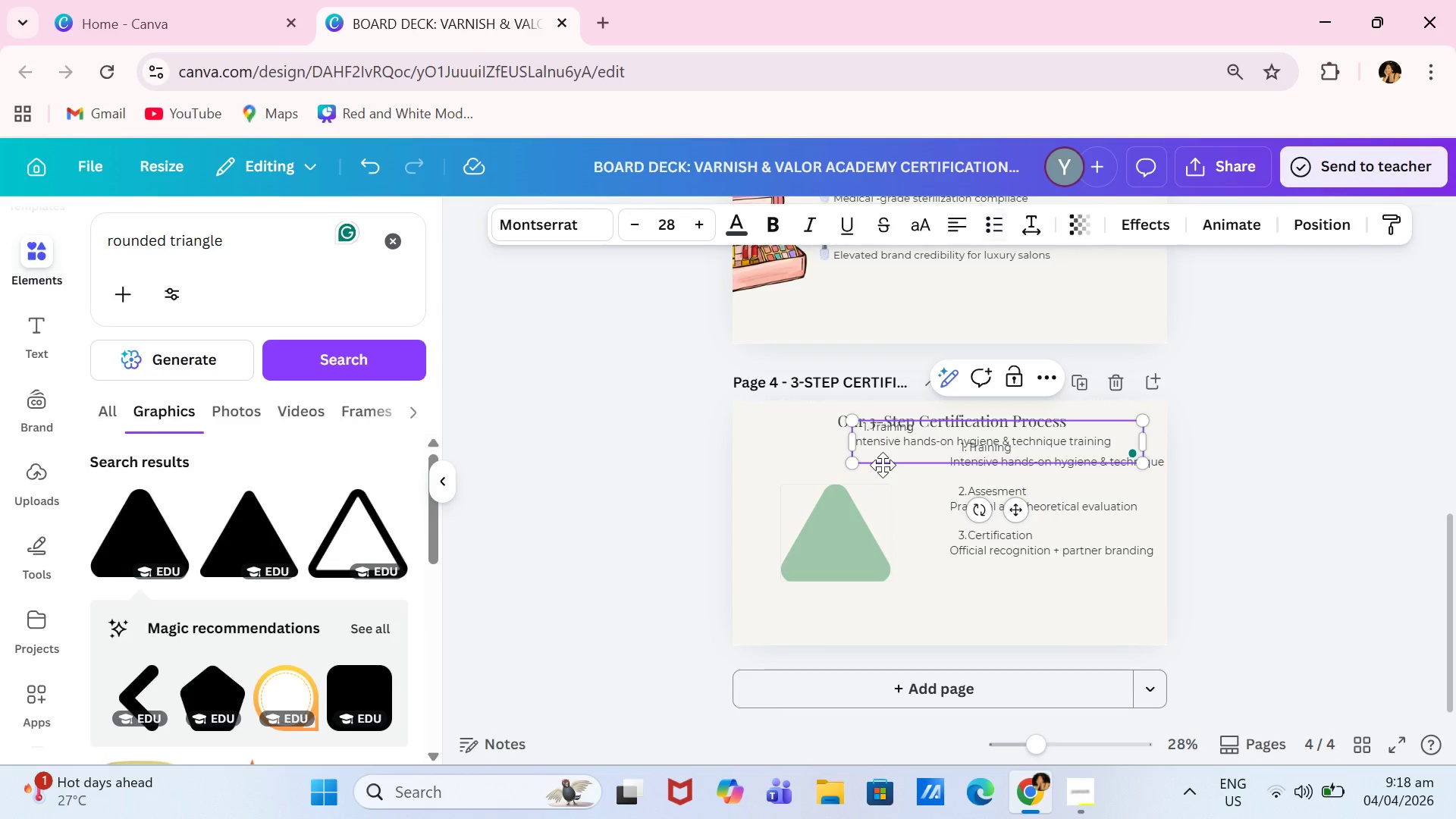 
key(Backspace)
 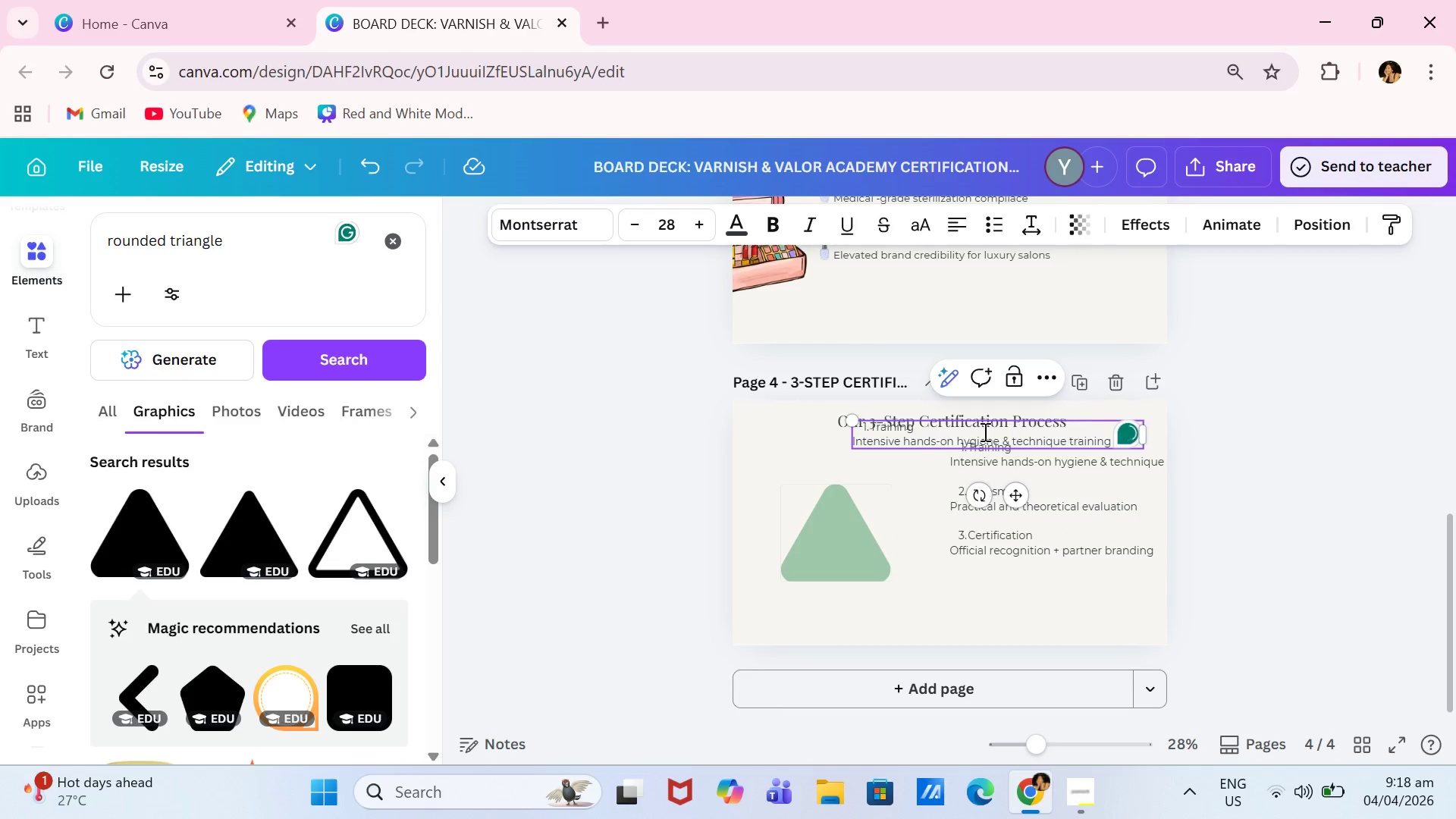 
left_click([909, 438])
 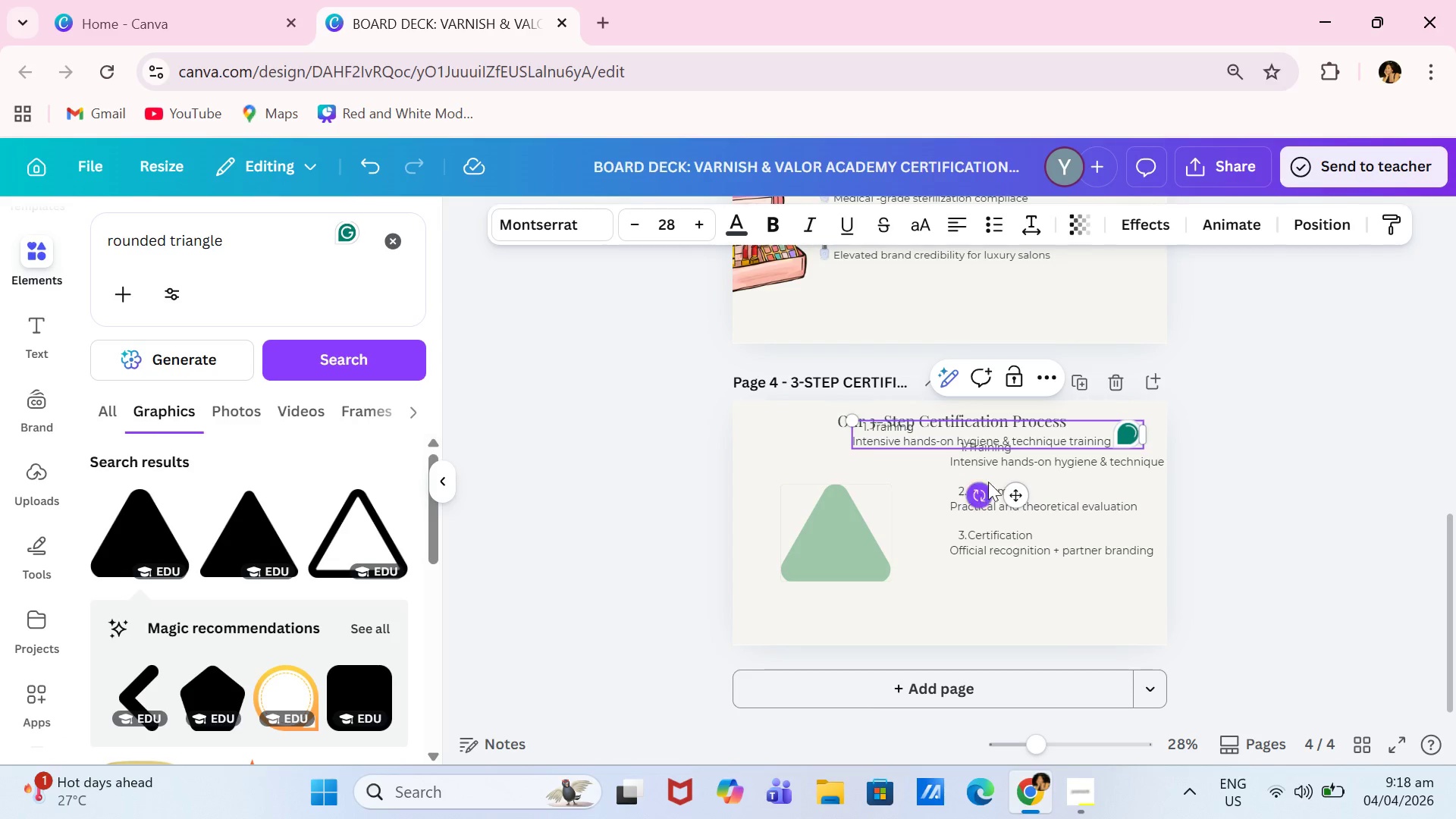 
double_click([1021, 431])
 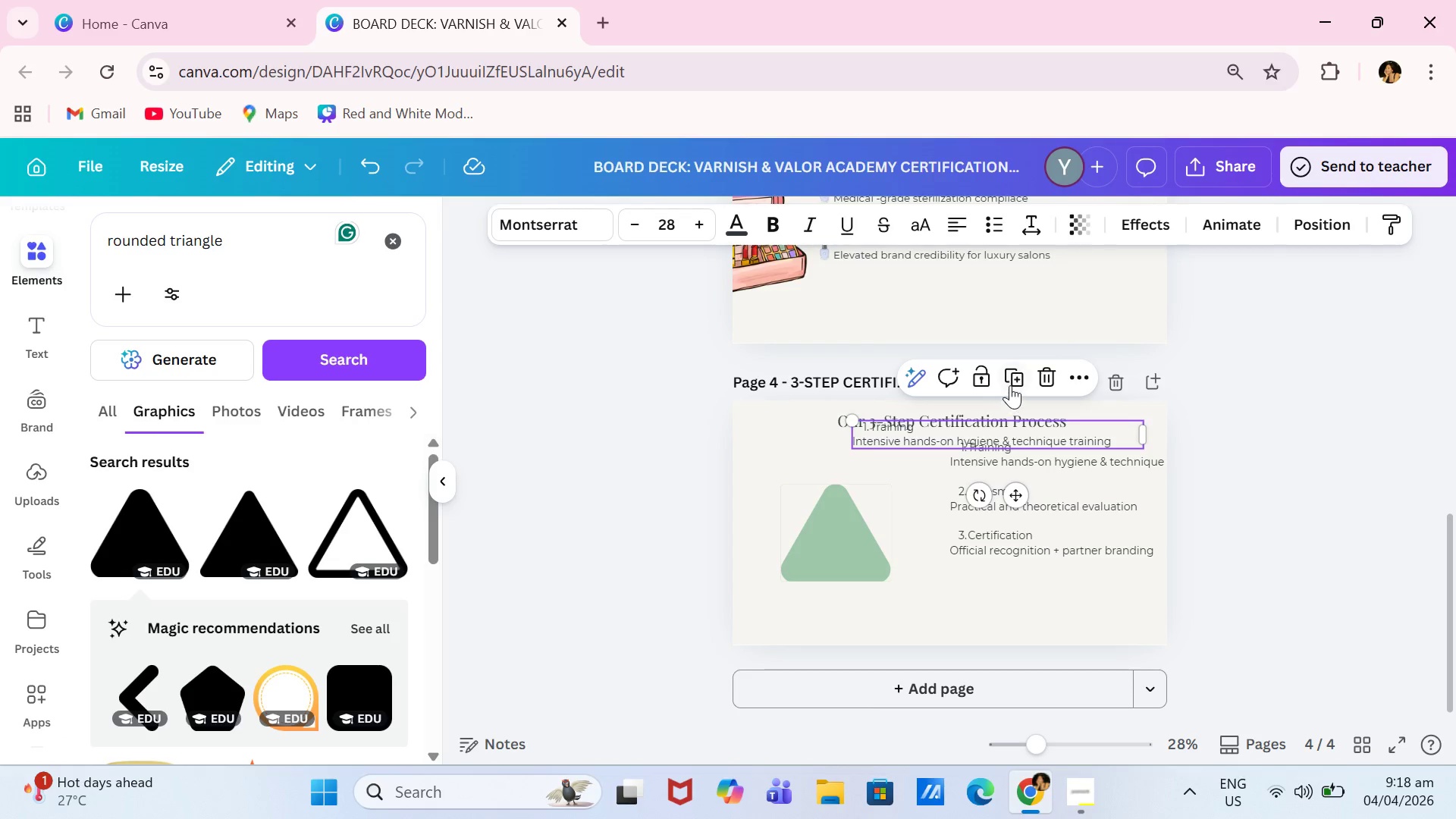 
left_click([1012, 384])
 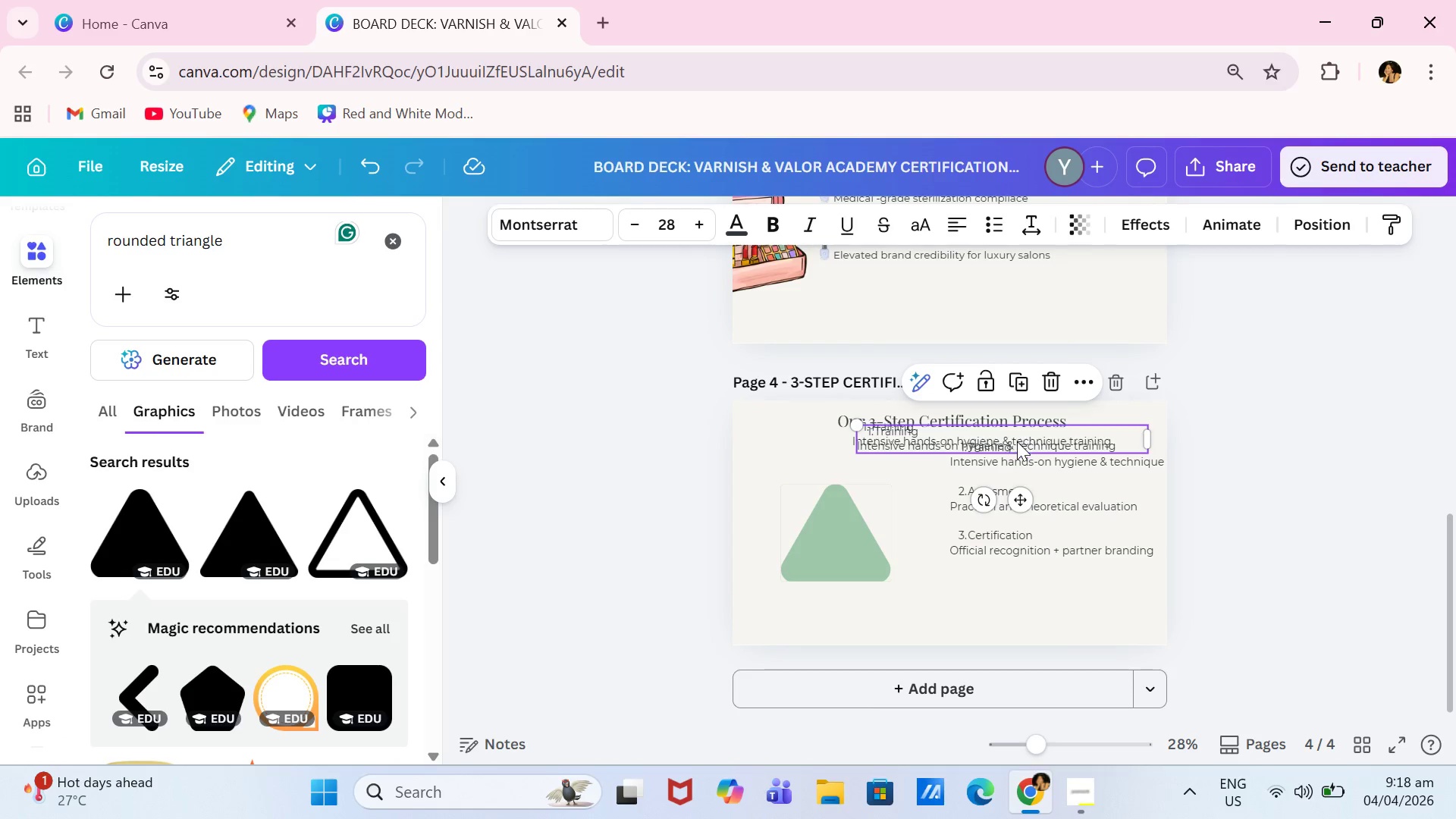 
left_click_drag(start_coordinate=[1017, 441], to_coordinate=[907, 529])
 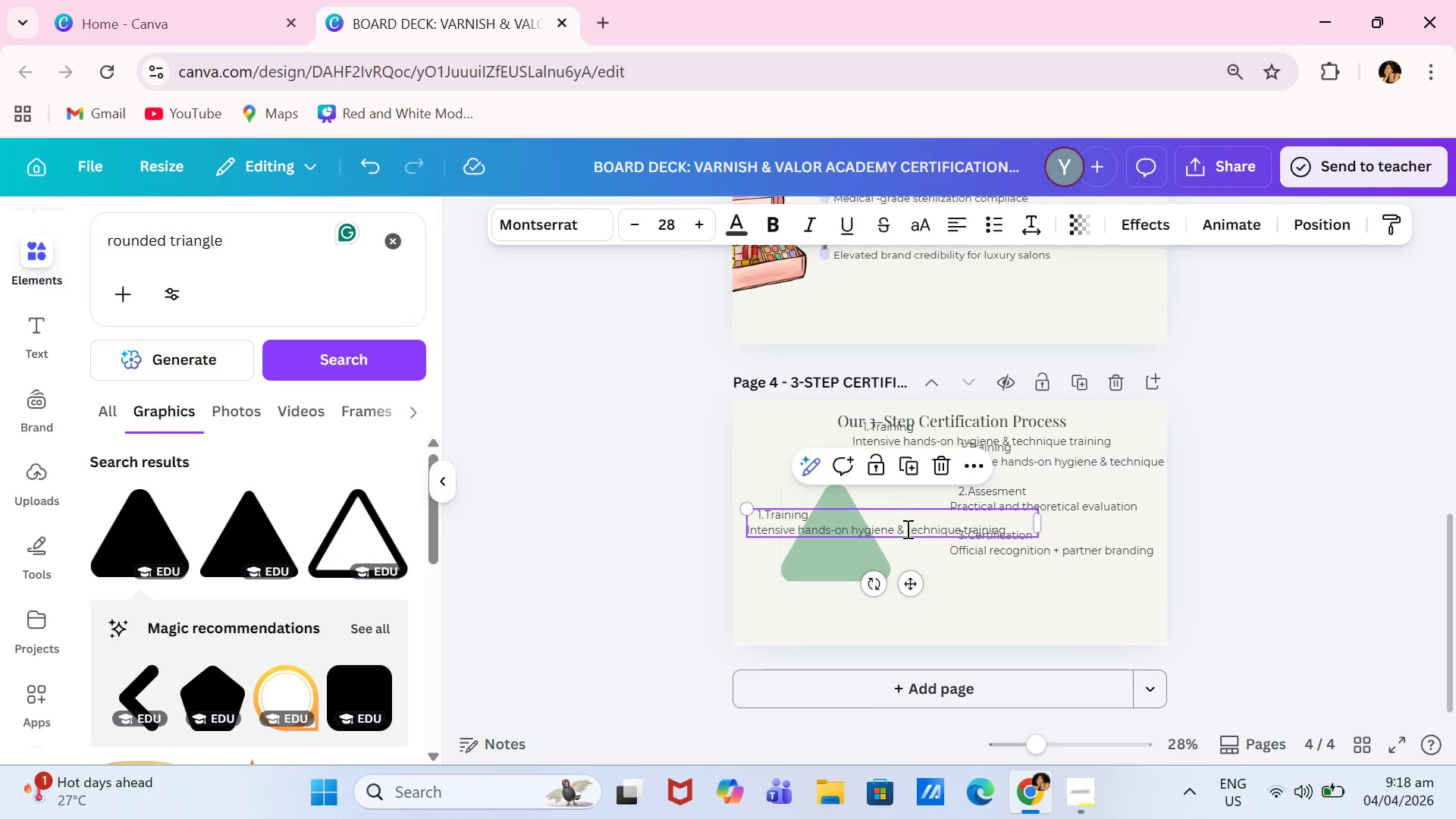 
left_click([904, 527])
 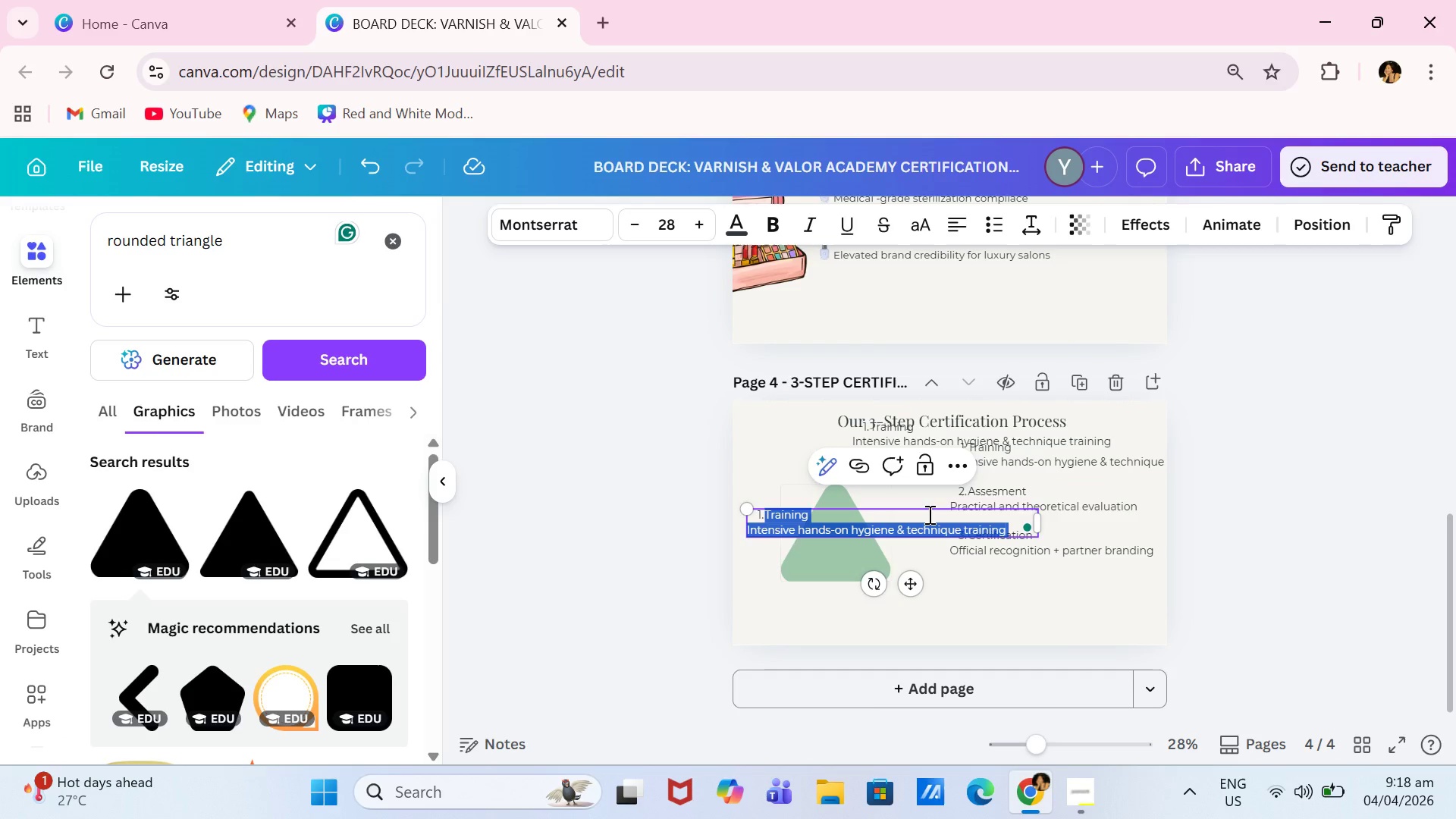 
key(Backspace)
 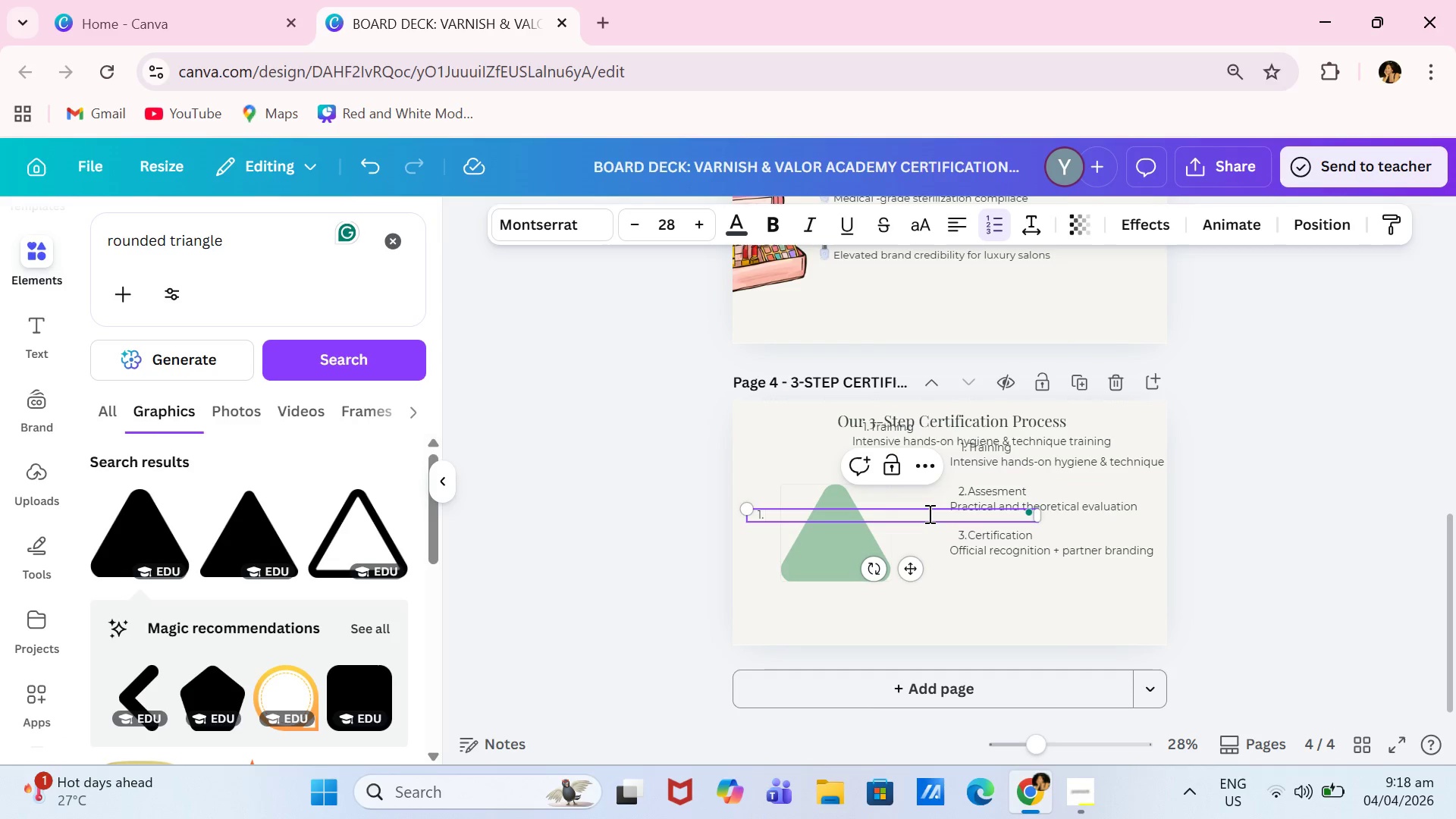 
key(Control+ControlLeft)
 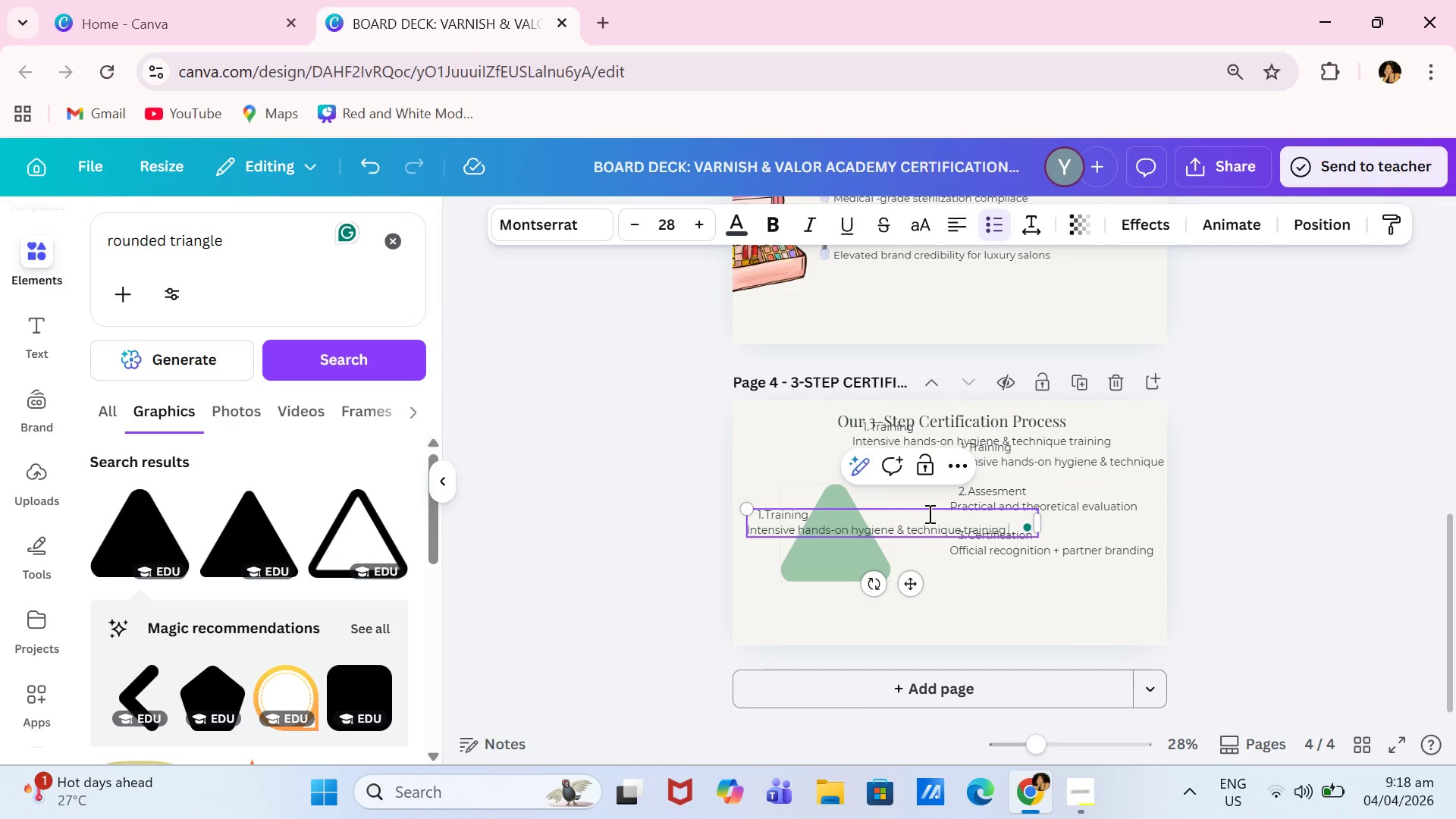 
key(Control+Z)
 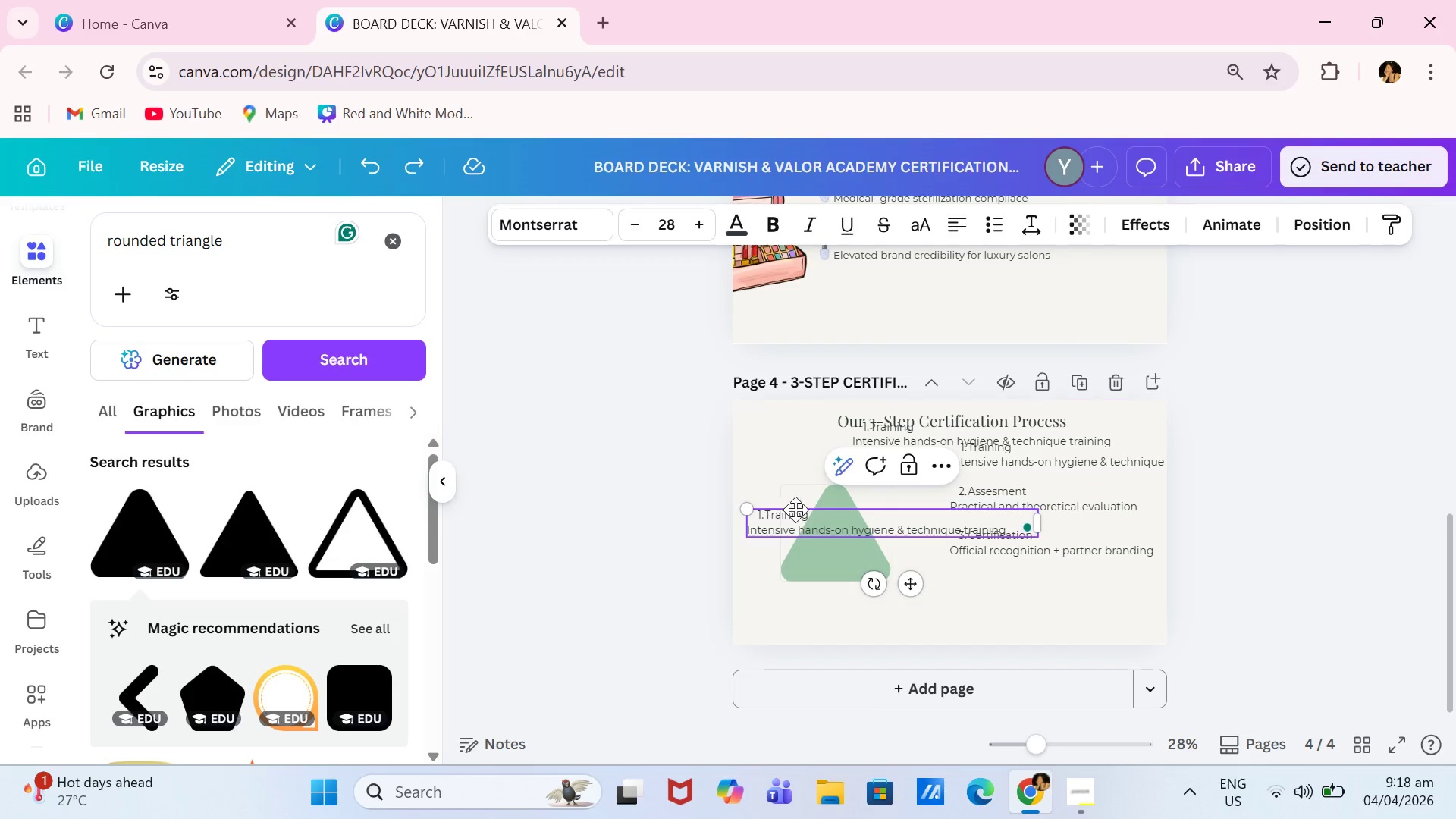 
left_click([834, 521])
 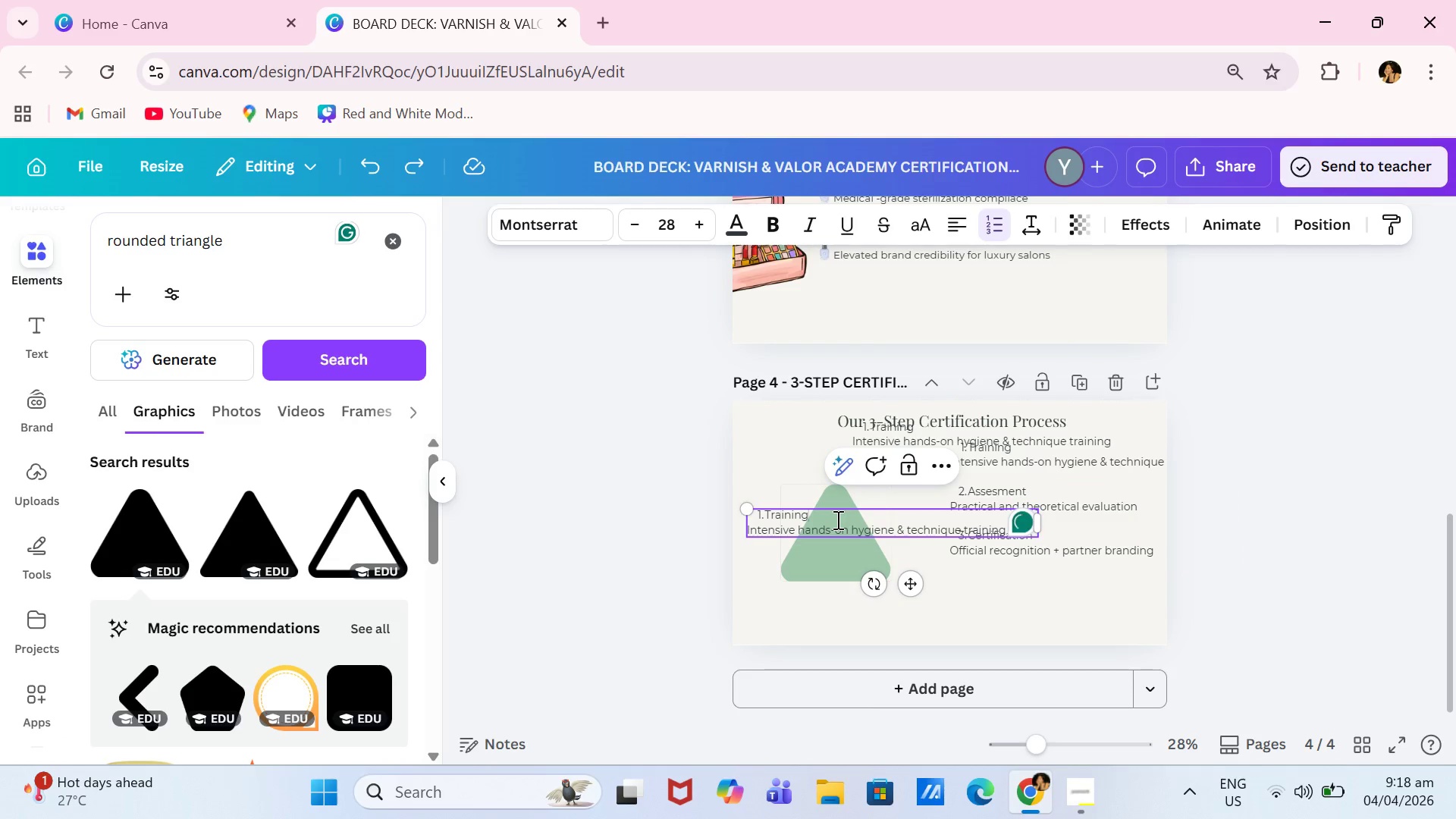 
left_click([836, 519])
 